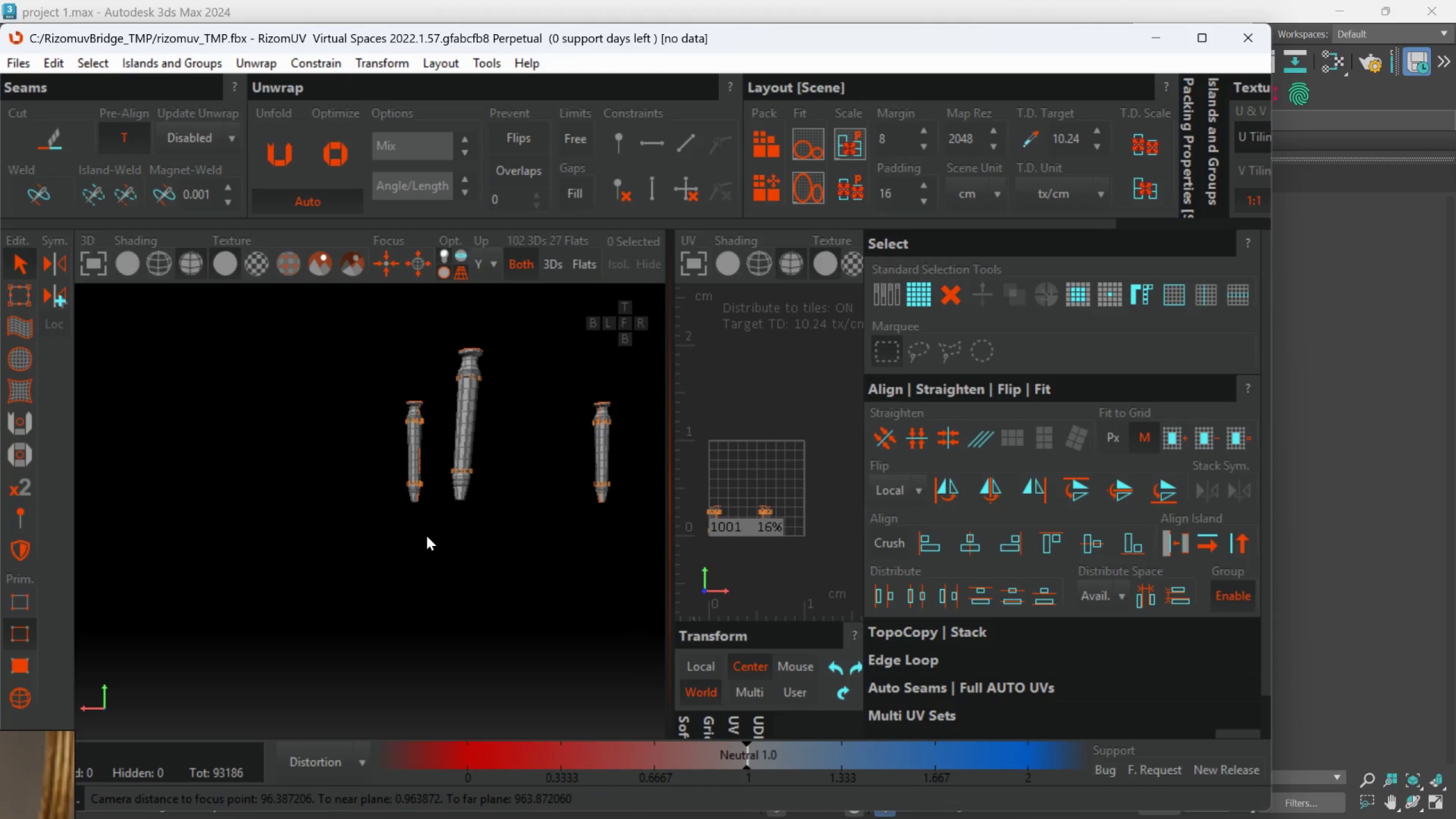 
scroll: coordinate [498, 435], scroll_direction: up, amount: 5.0
 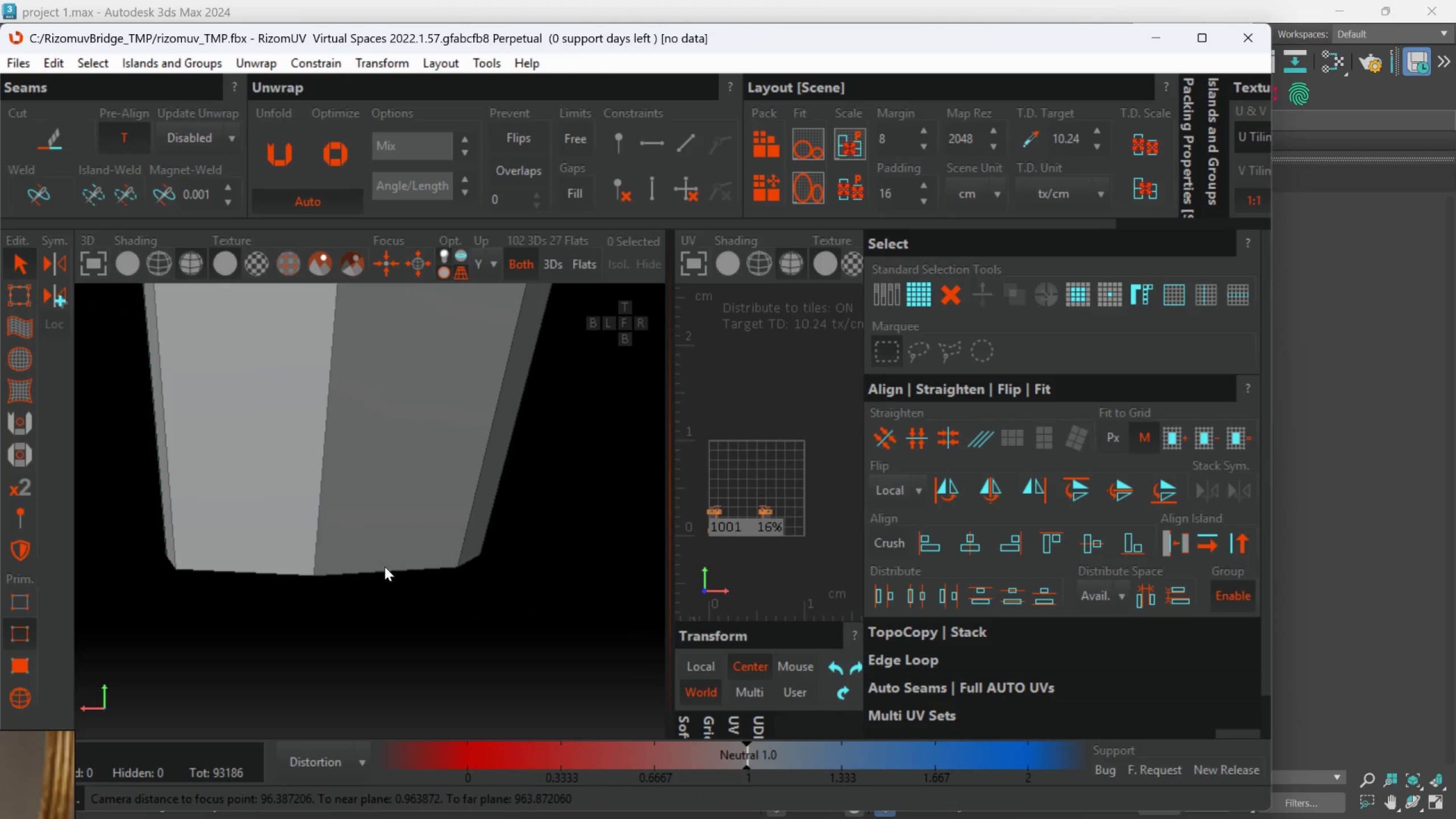 
double_click([383, 570])
 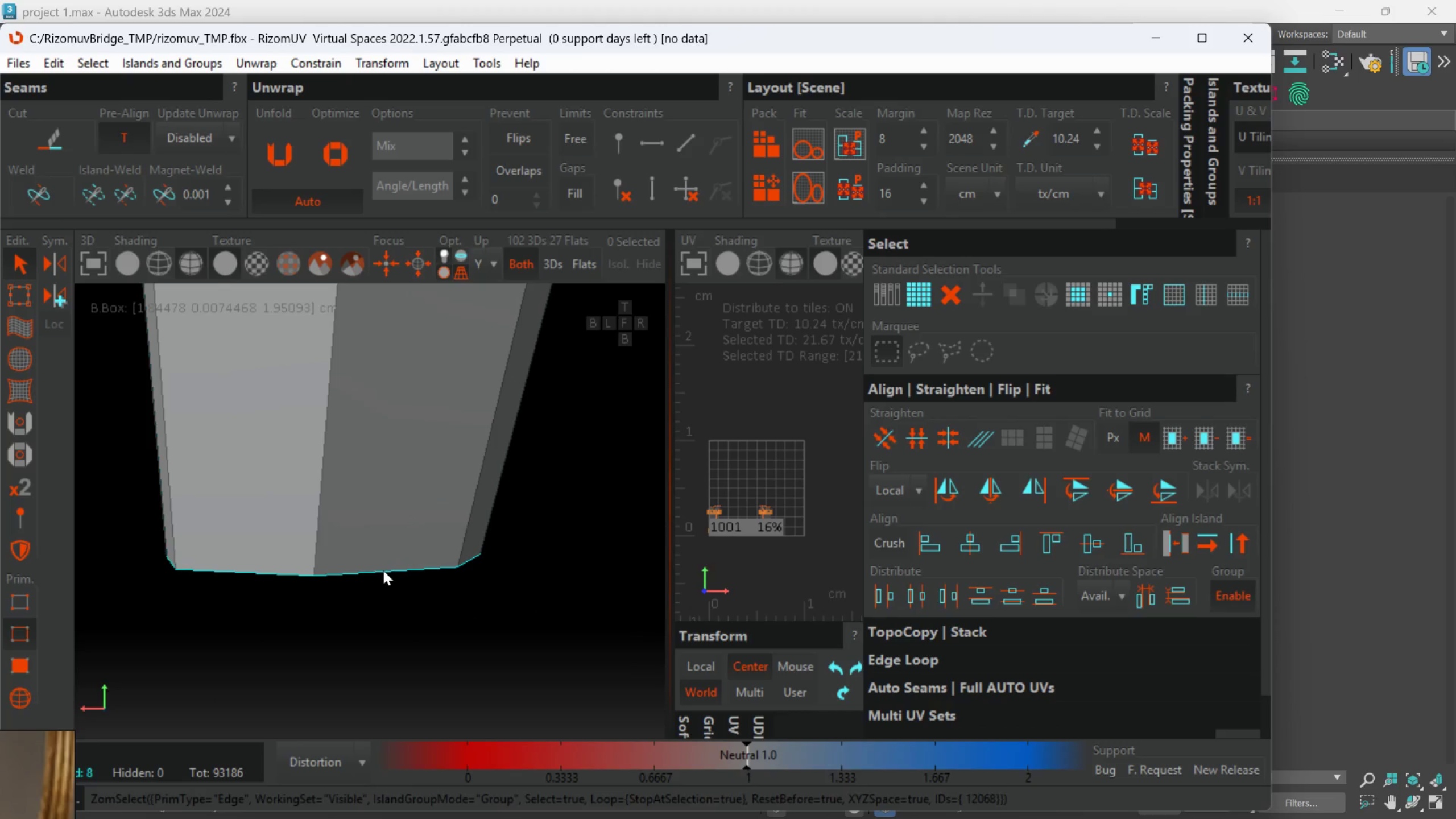 
key(C)
 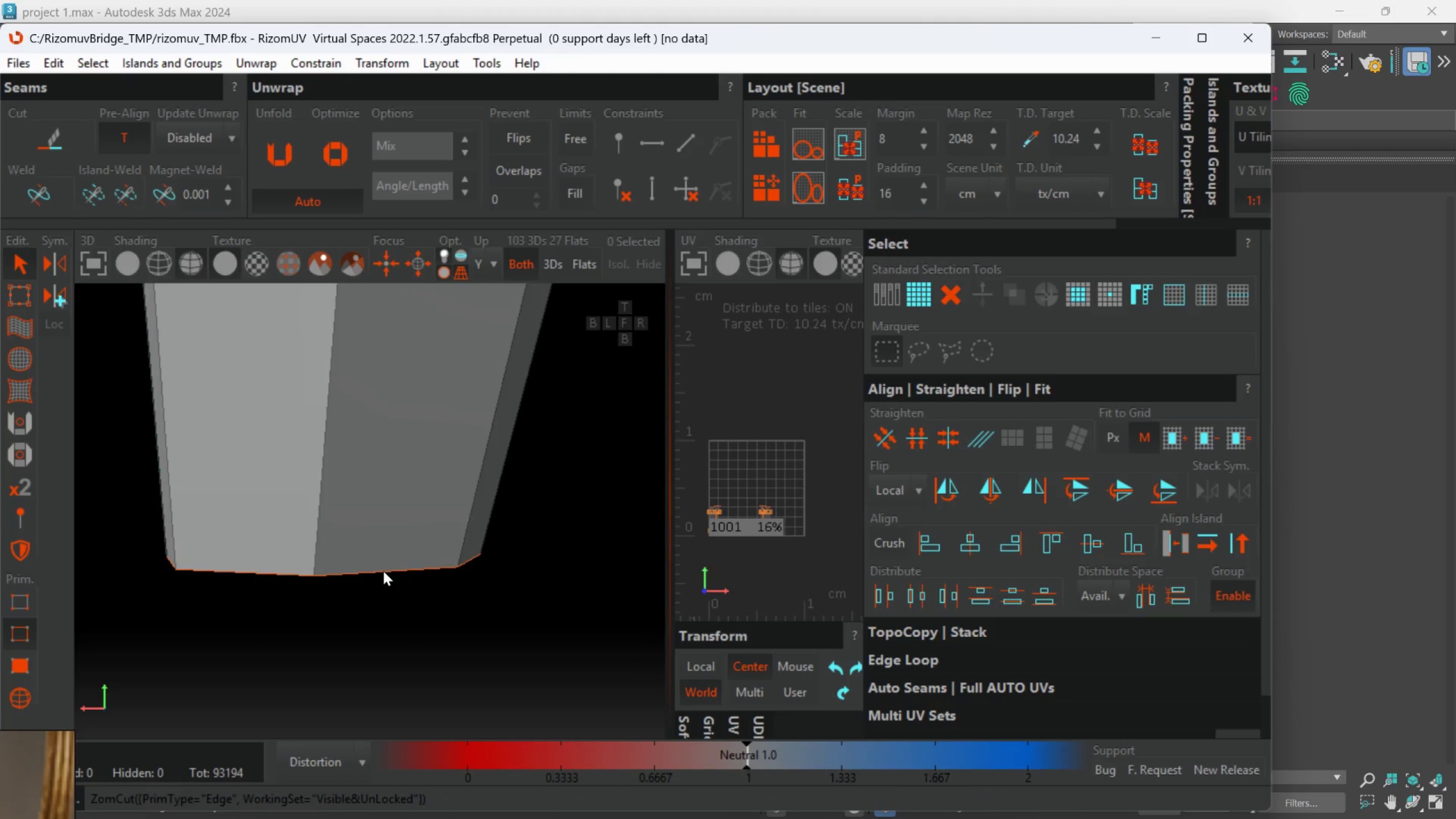 
scroll: coordinate [365, 523], scroll_direction: none, amount: 0.0
 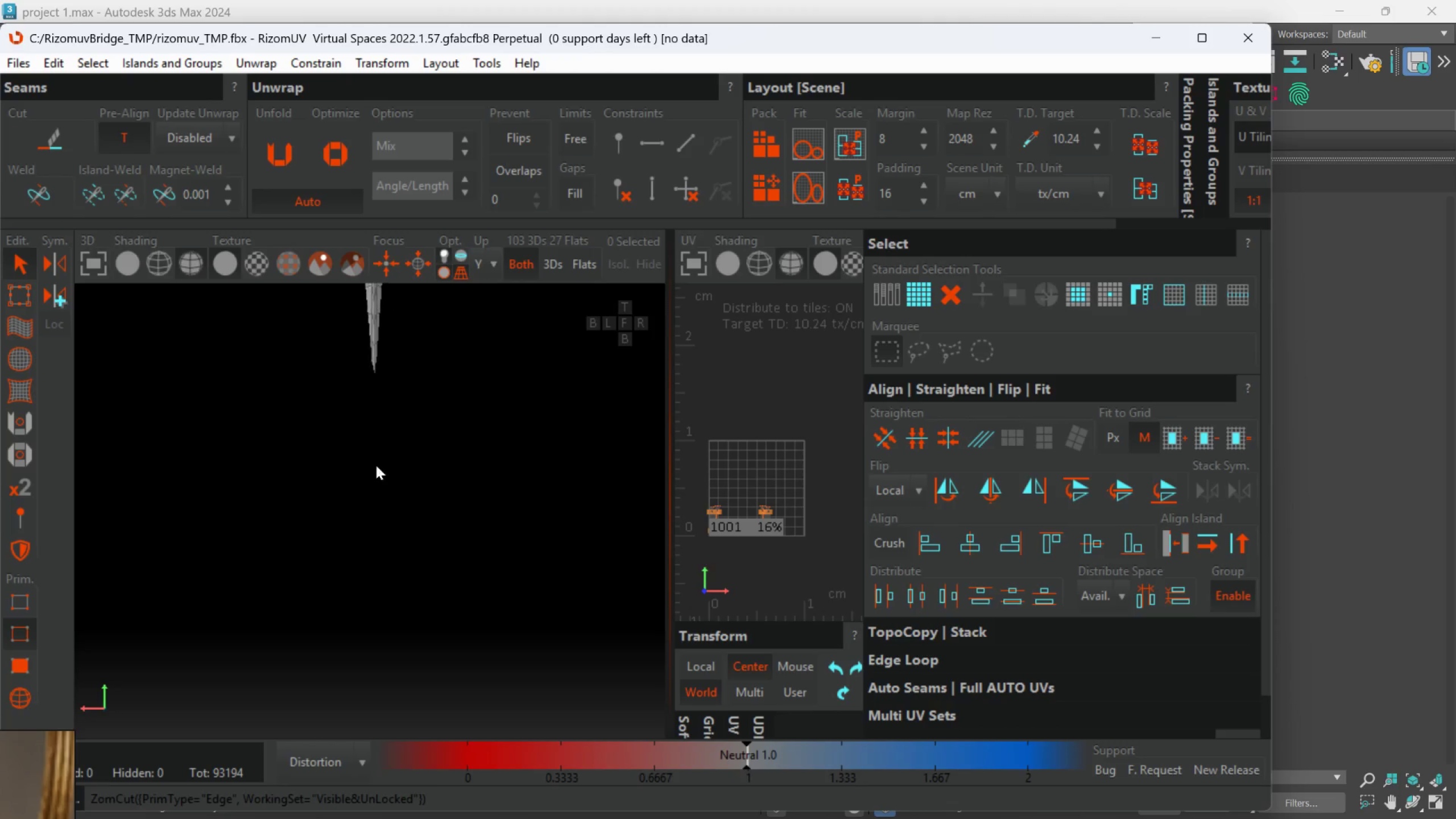 
scroll: coordinate [359, 475], scroll_direction: down, amount: 1.0
 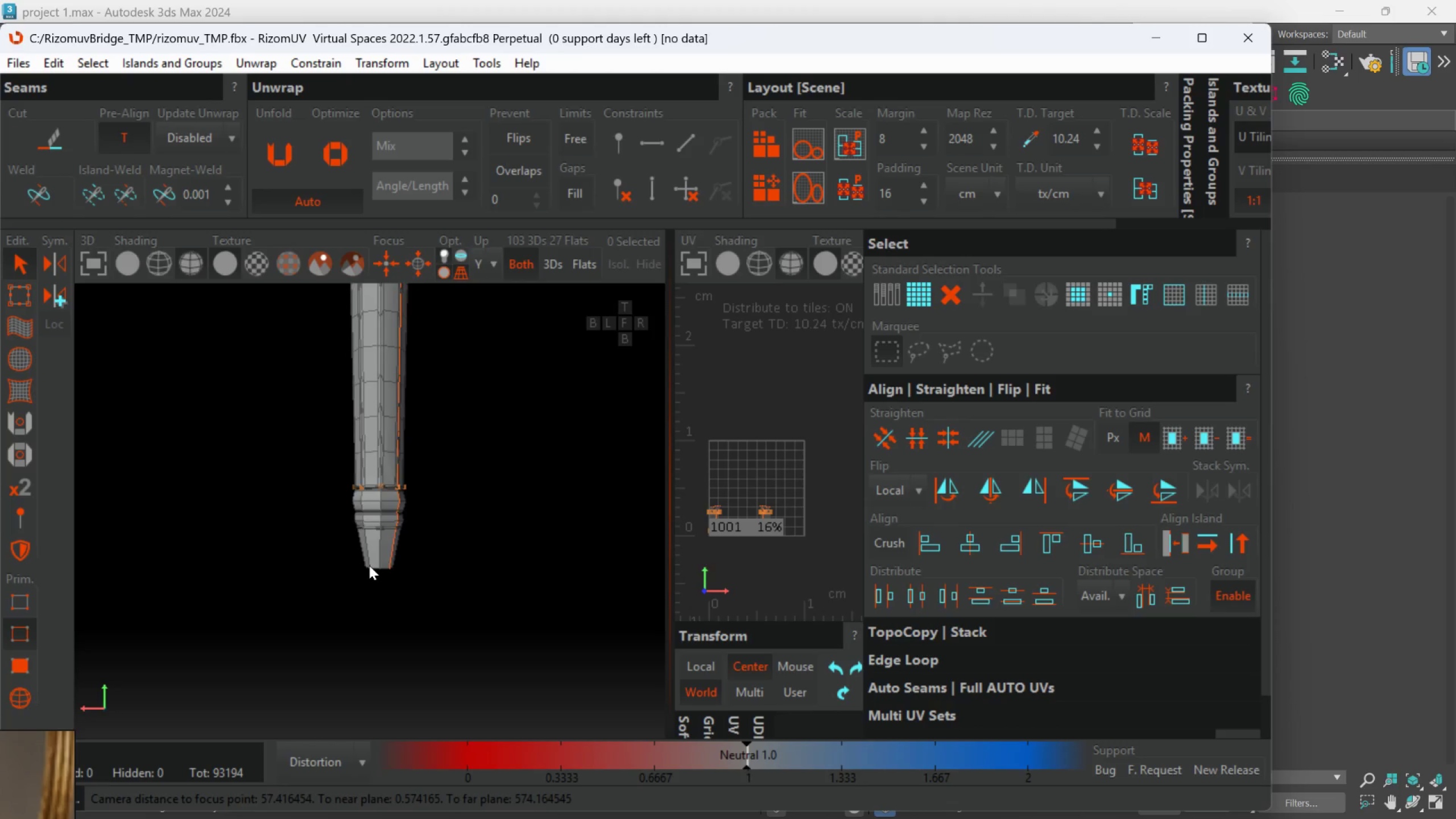 
double_click([374, 572])
 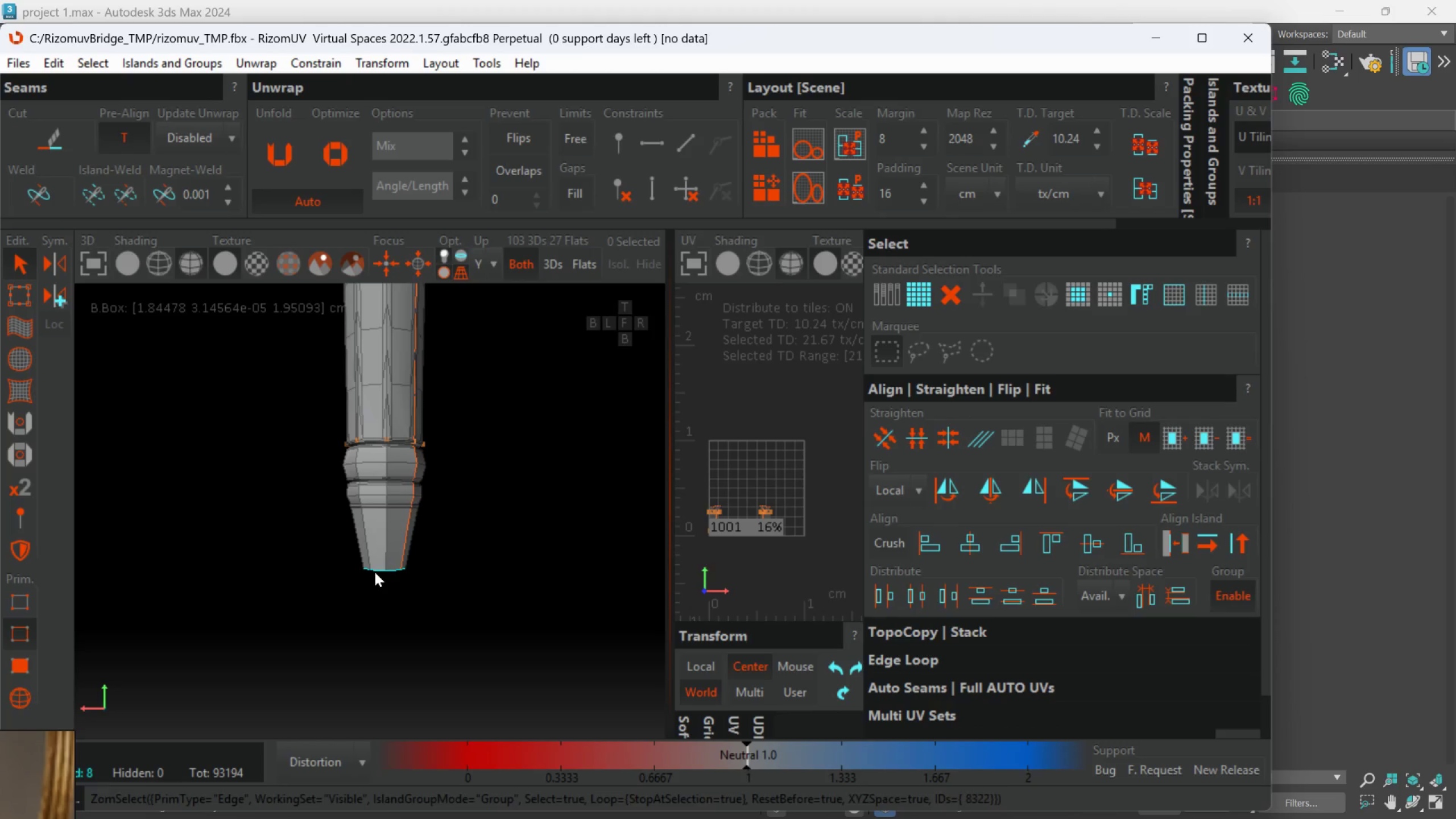 
scroll: coordinate [369, 565], scroll_direction: up, amount: 1.0
 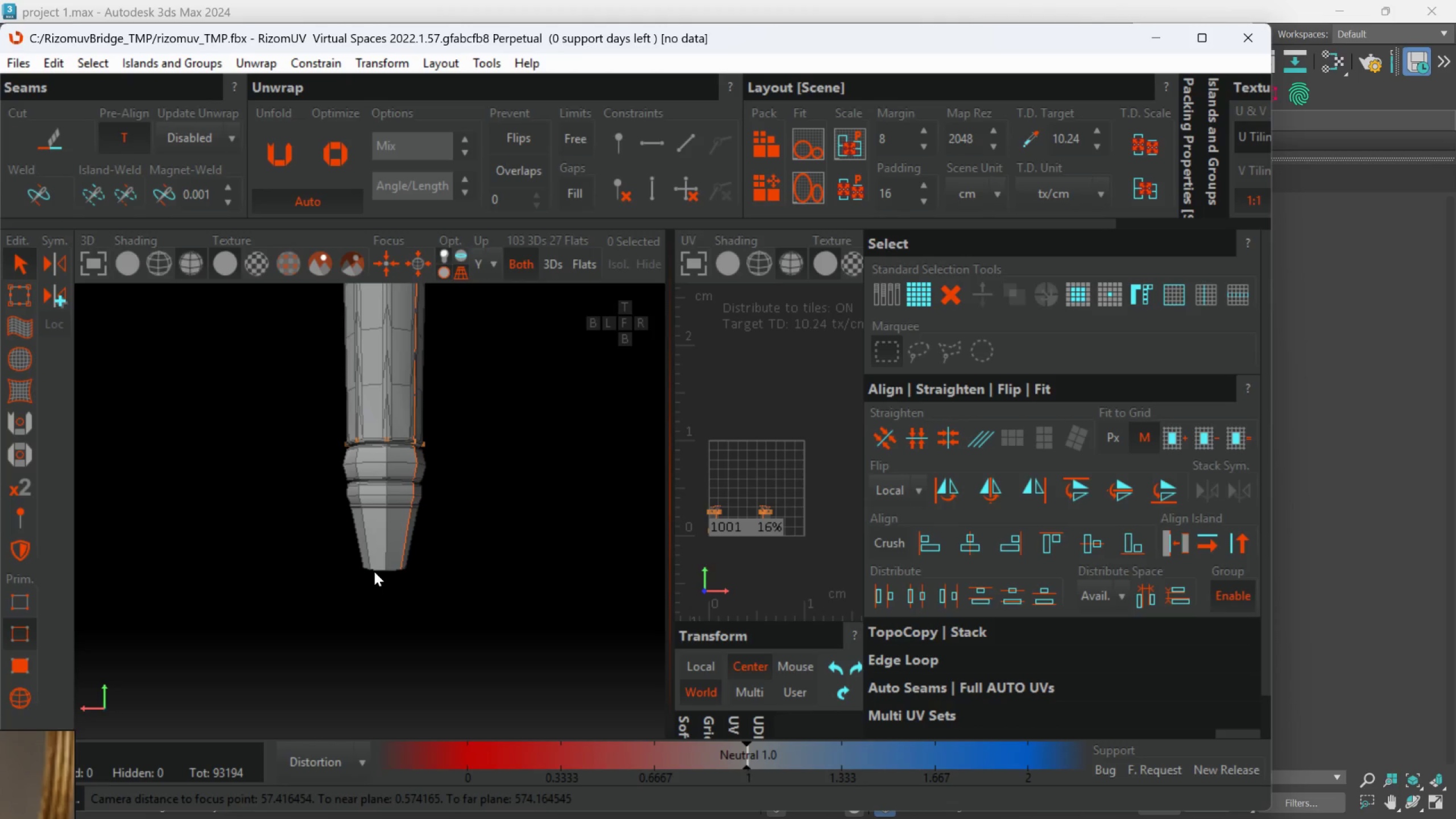 
key(C)
 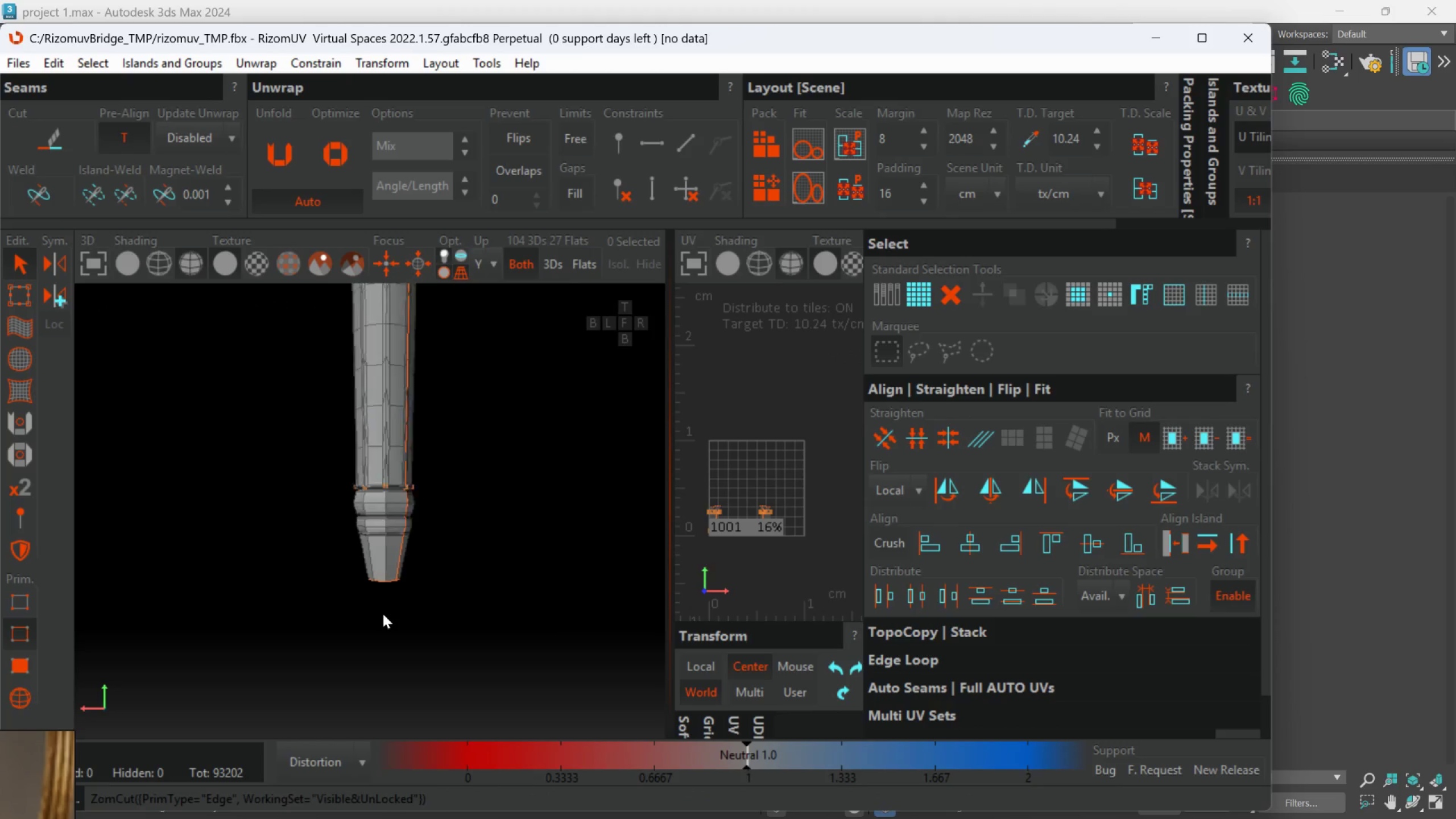 
scroll: coordinate [383, 617], scroll_direction: down, amount: 4.0
 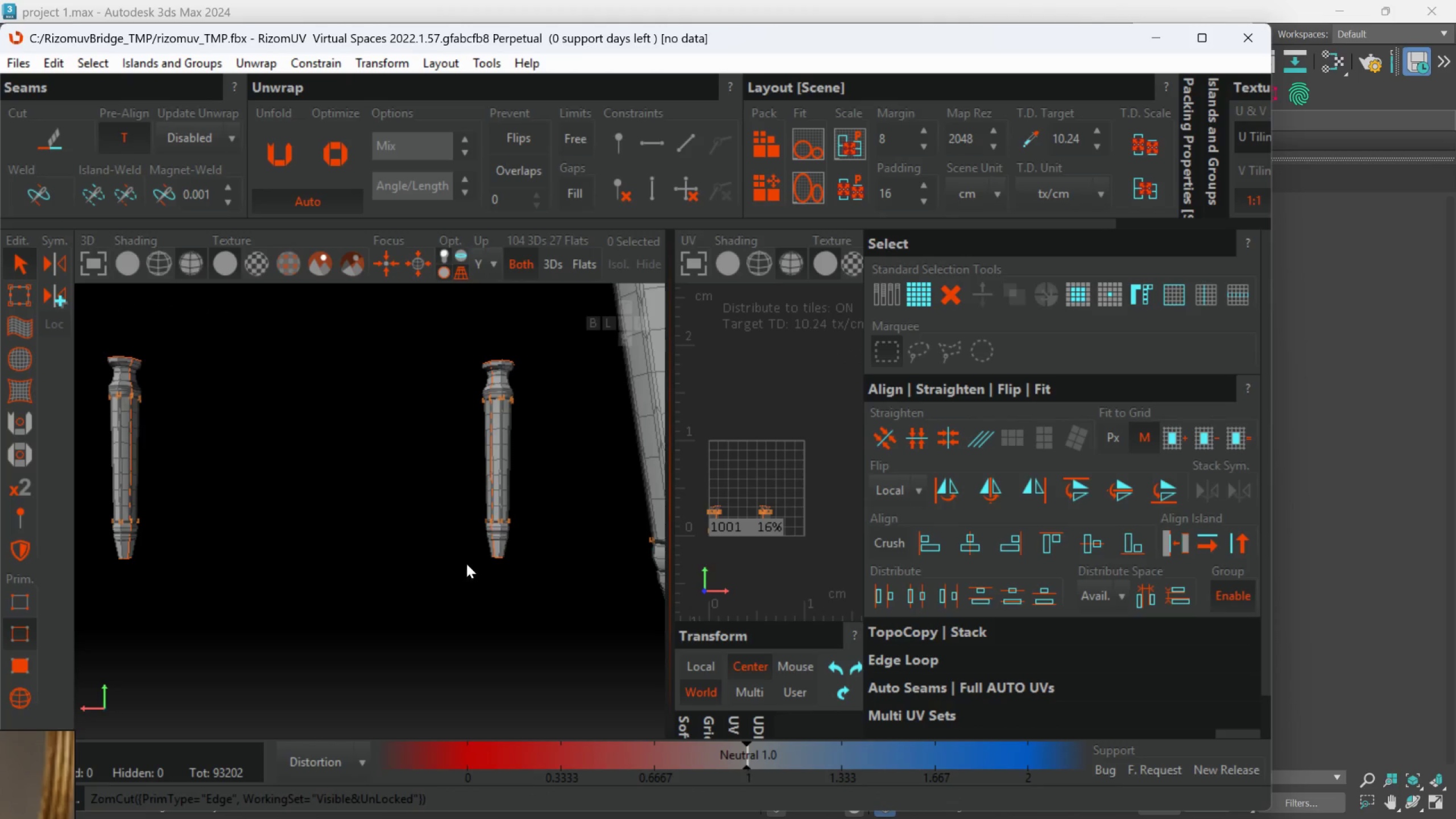 
scroll: coordinate [490, 576], scroll_direction: up, amount: 3.0
 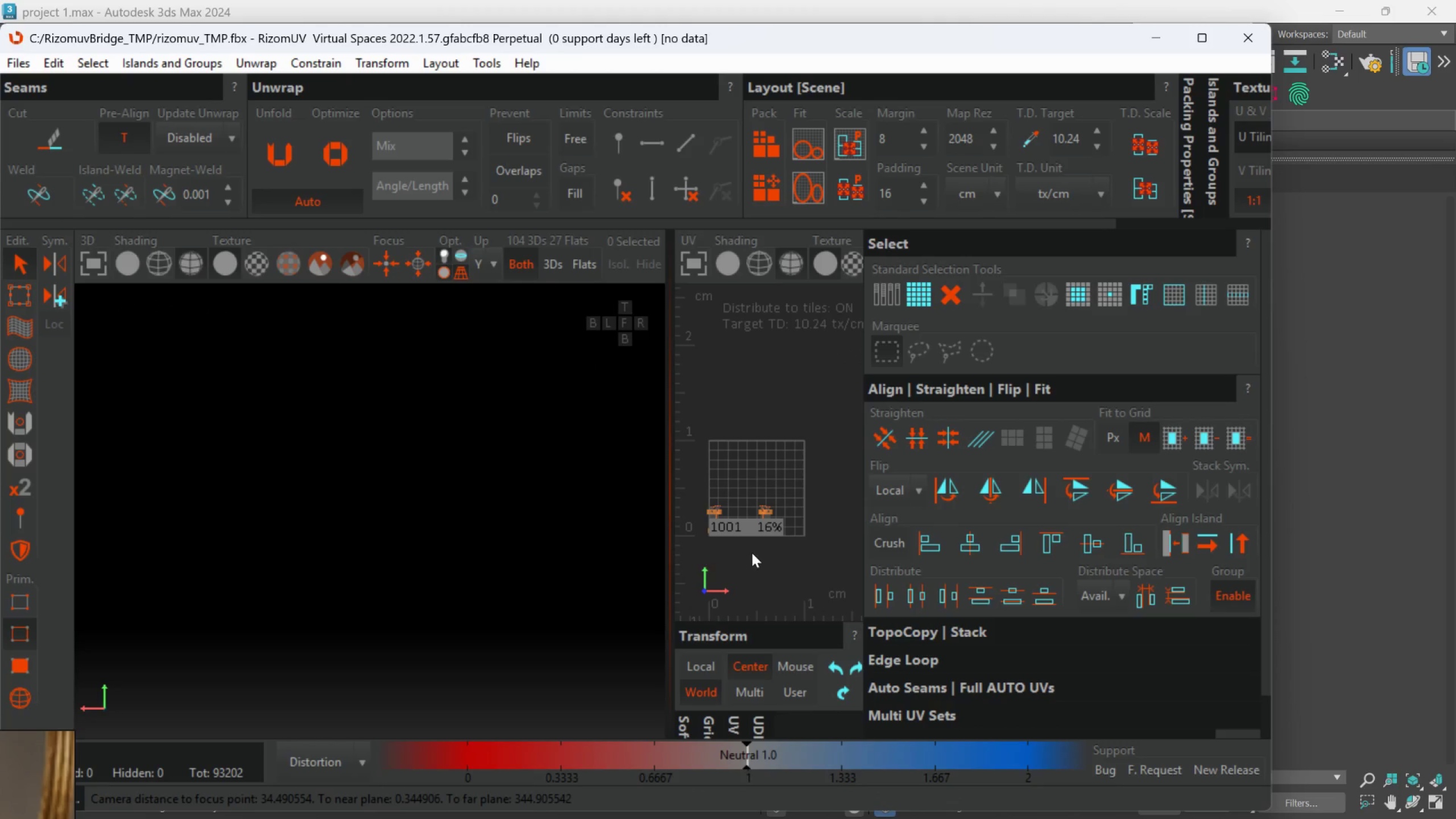 
scroll: coordinate [412, 569], scroll_direction: down, amount: 4.0
 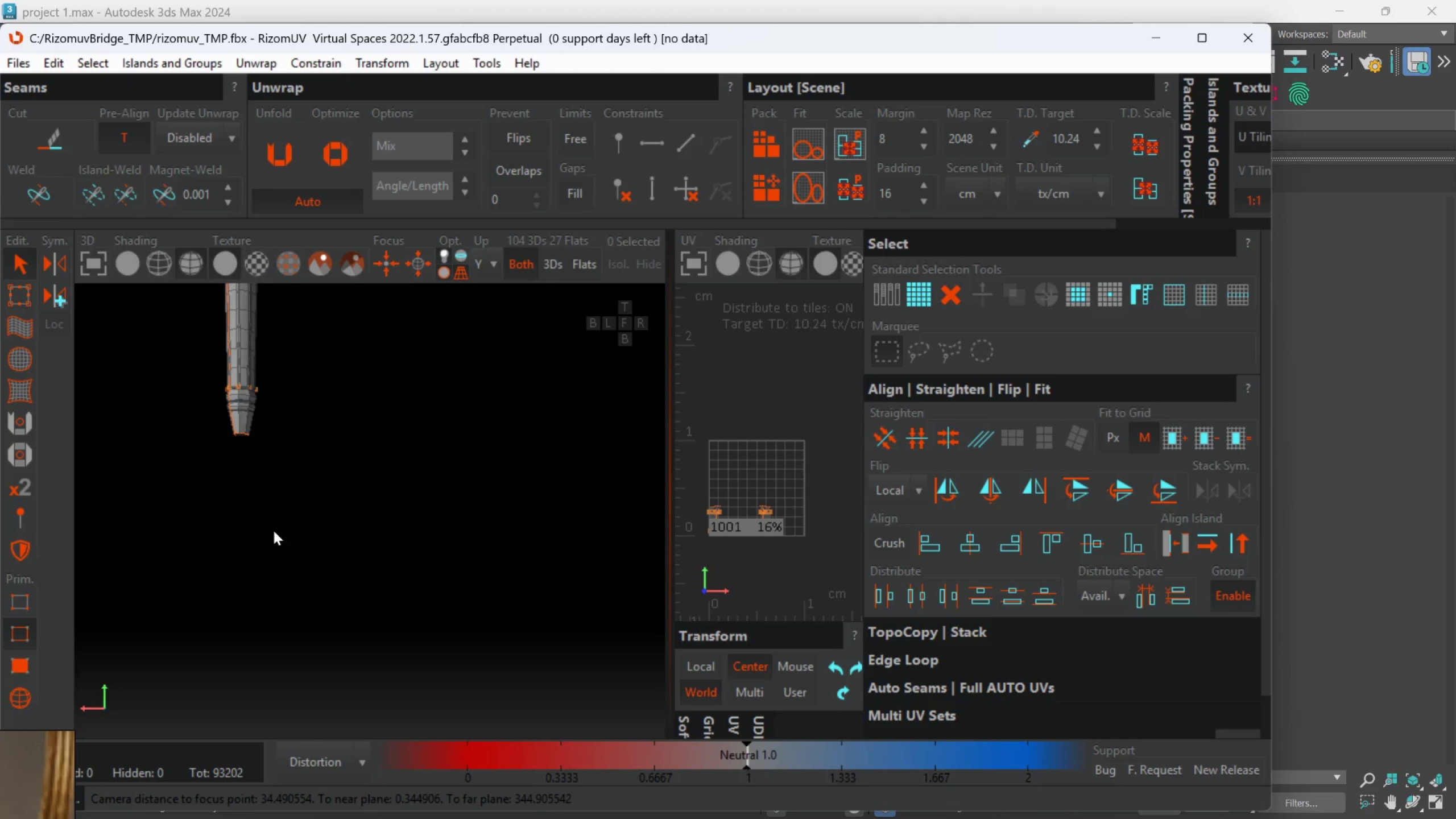 
hold_key(key=AltLeft, duration=0.58)
 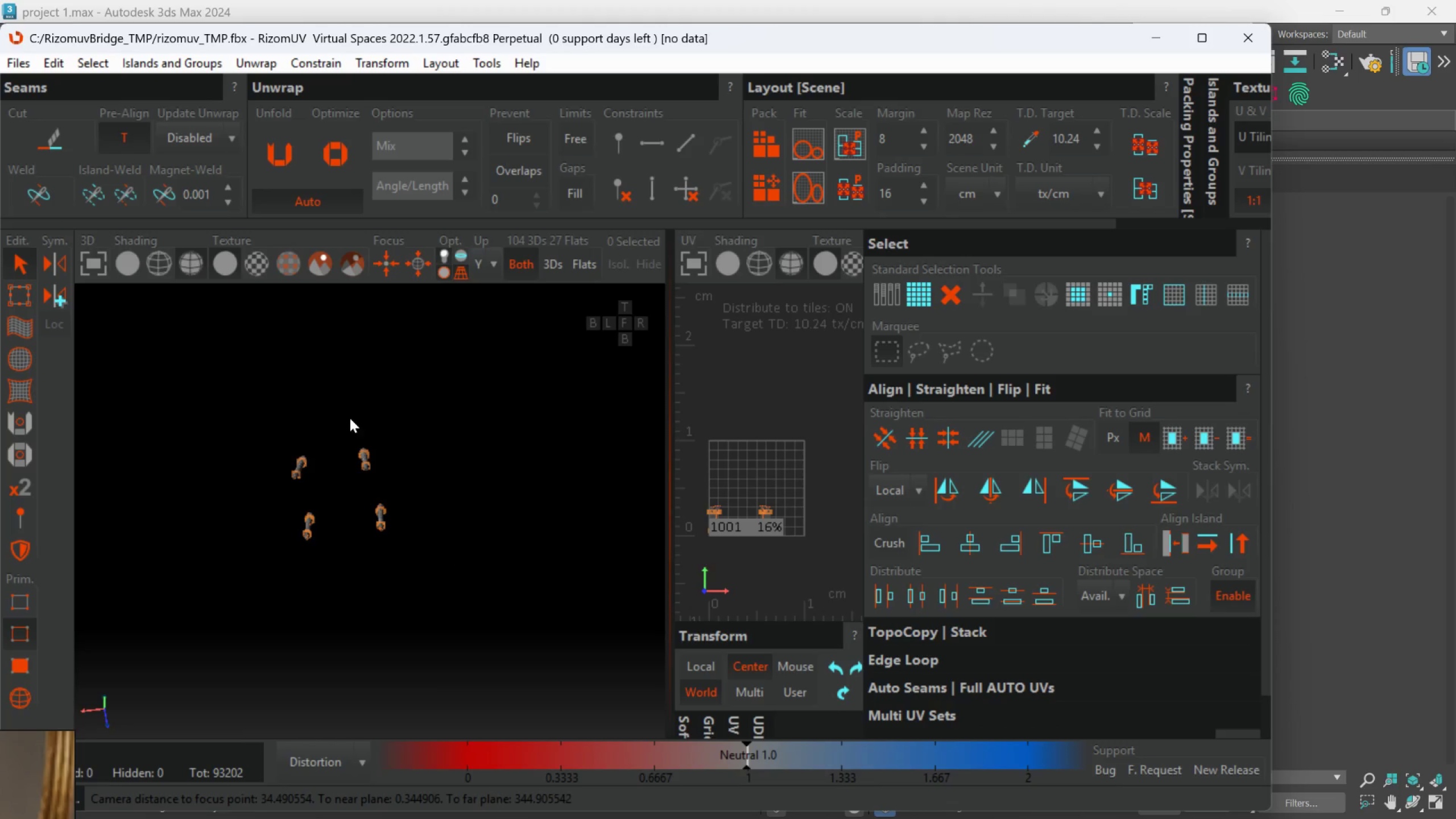 
scroll: coordinate [454, 588], scroll_direction: down, amount: 6.0
 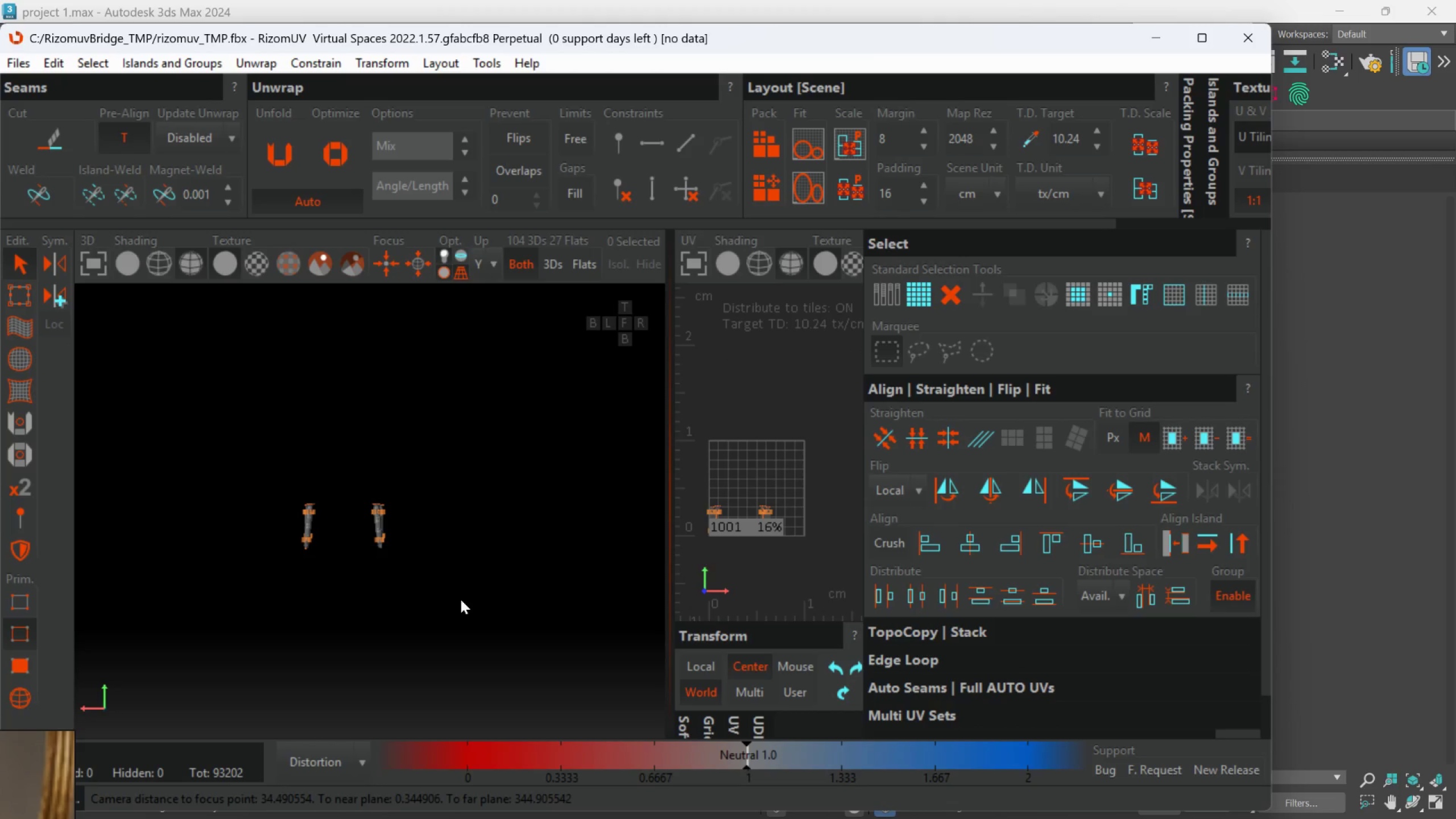 
scroll: coordinate [433, 548], scroll_direction: up, amount: 4.0
 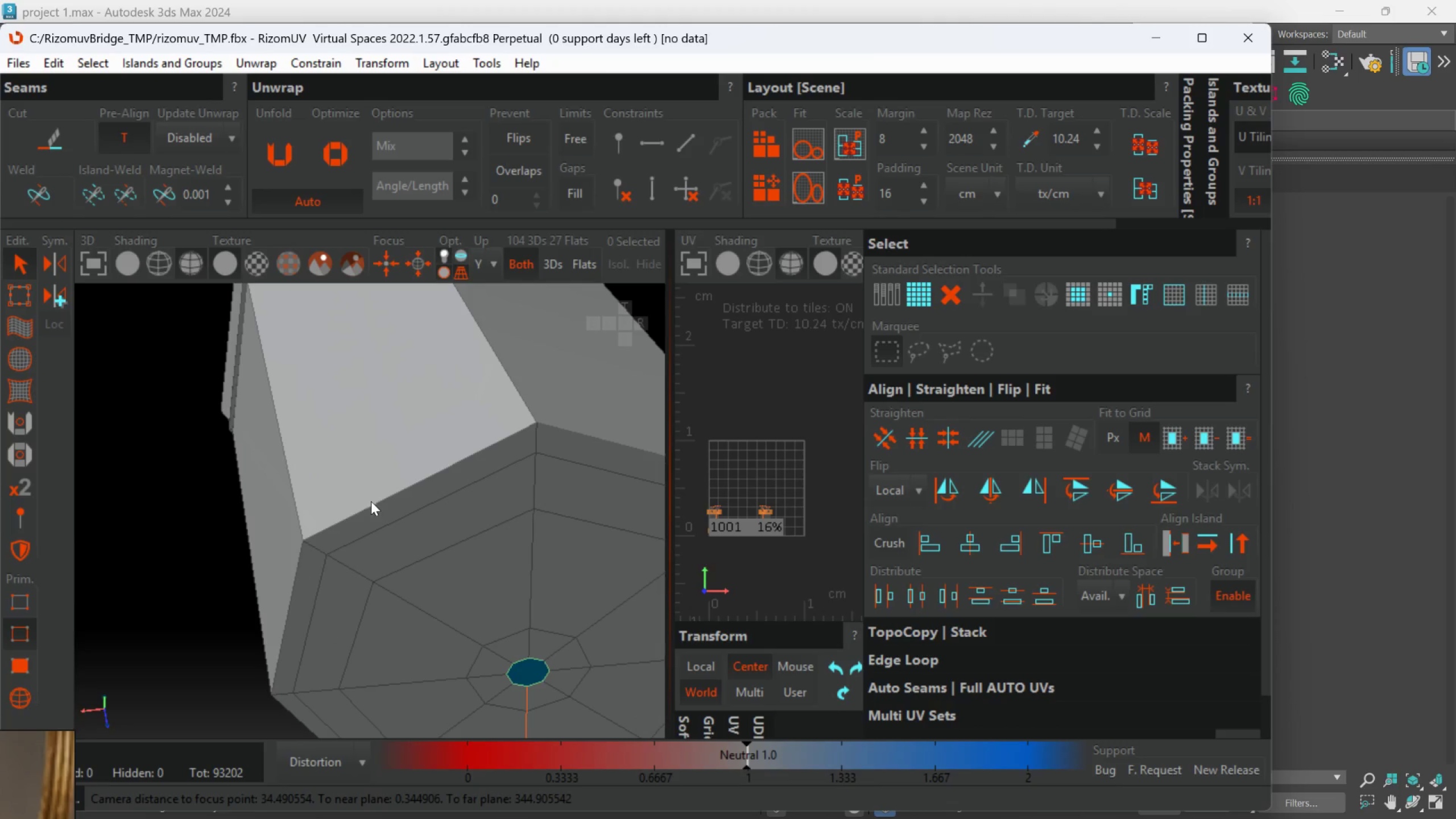 
double_click([372, 507])
 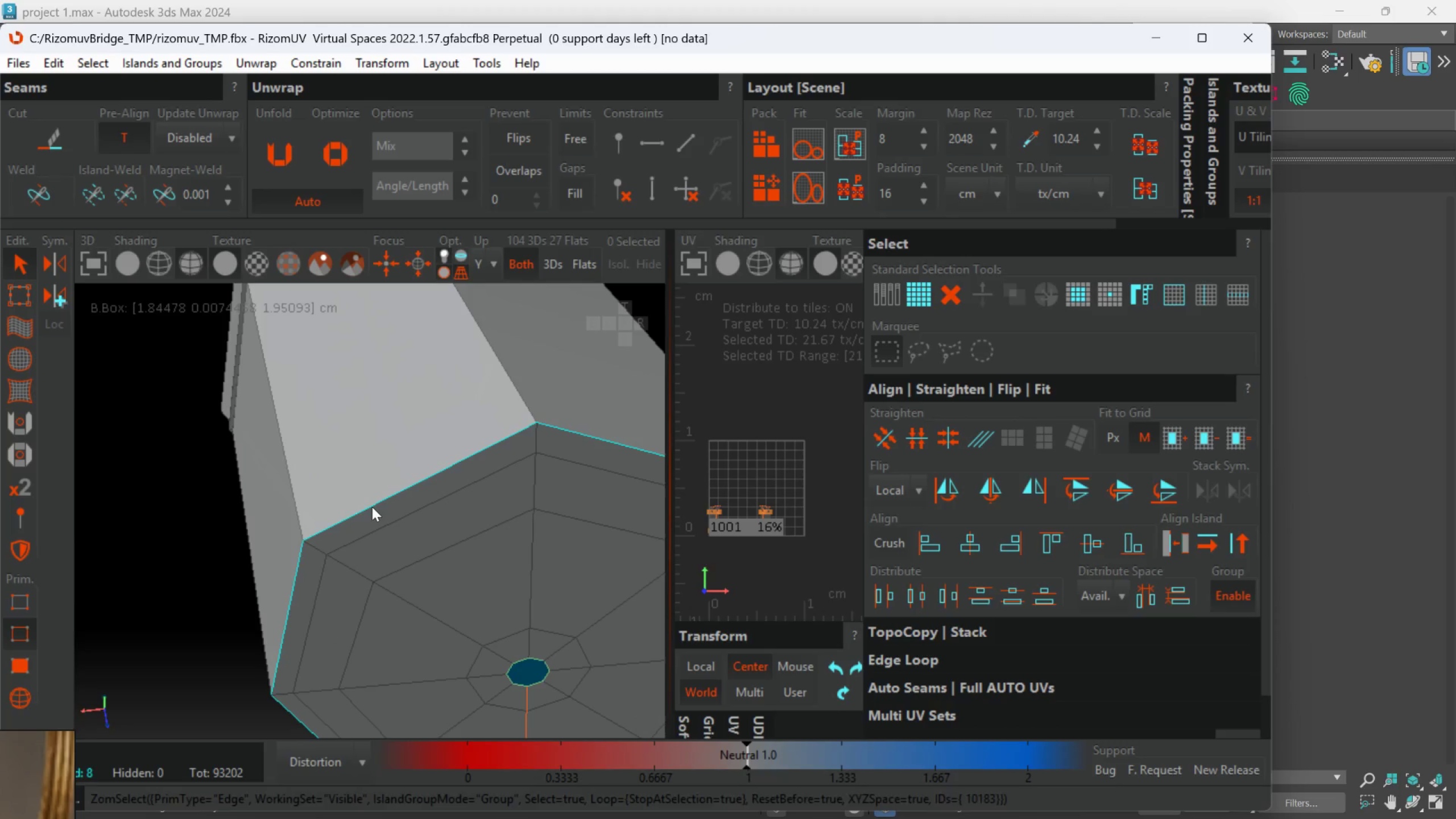 
key(C)
 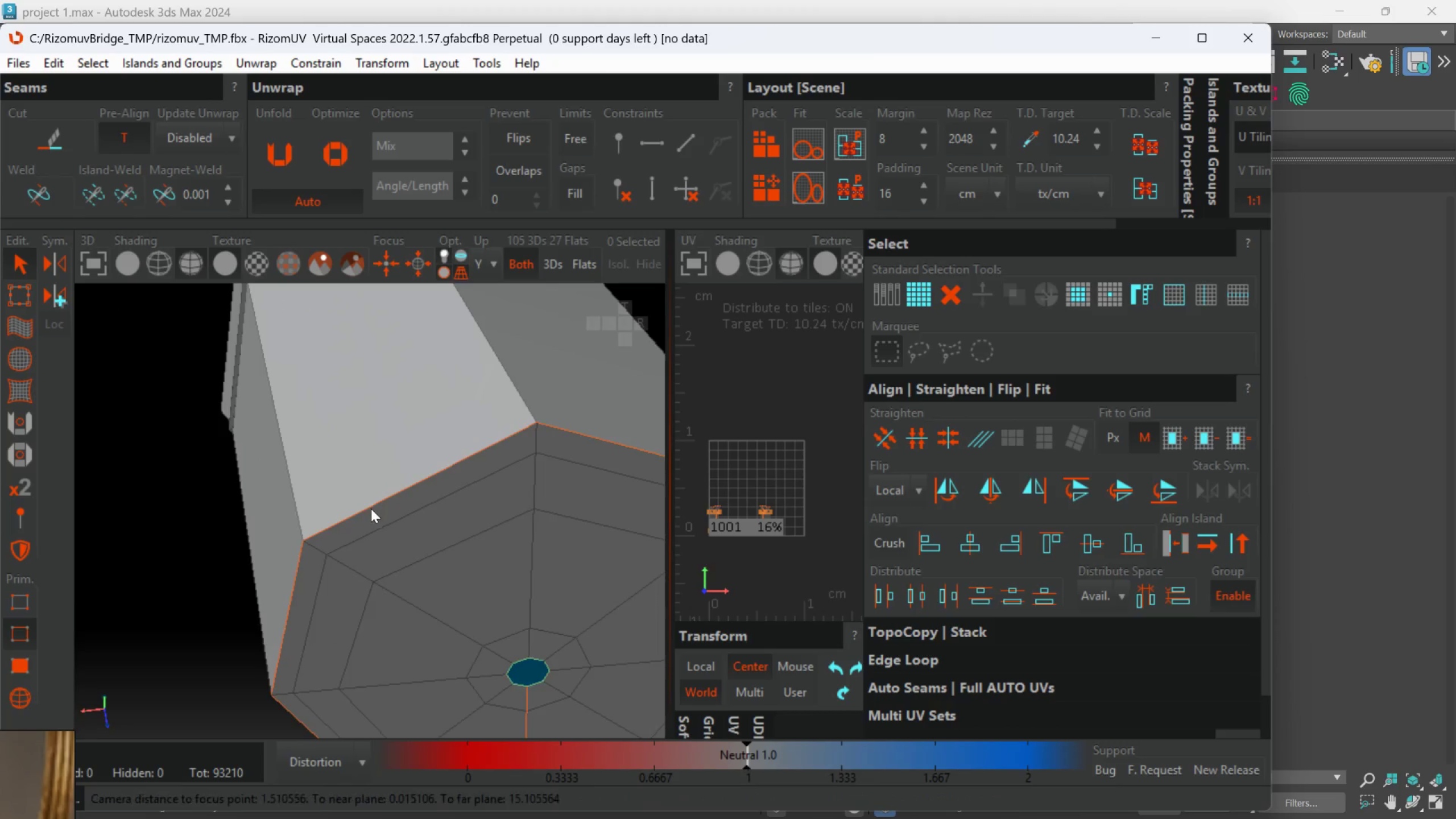 
scroll: coordinate [486, 704], scroll_direction: down, amount: 9.0
 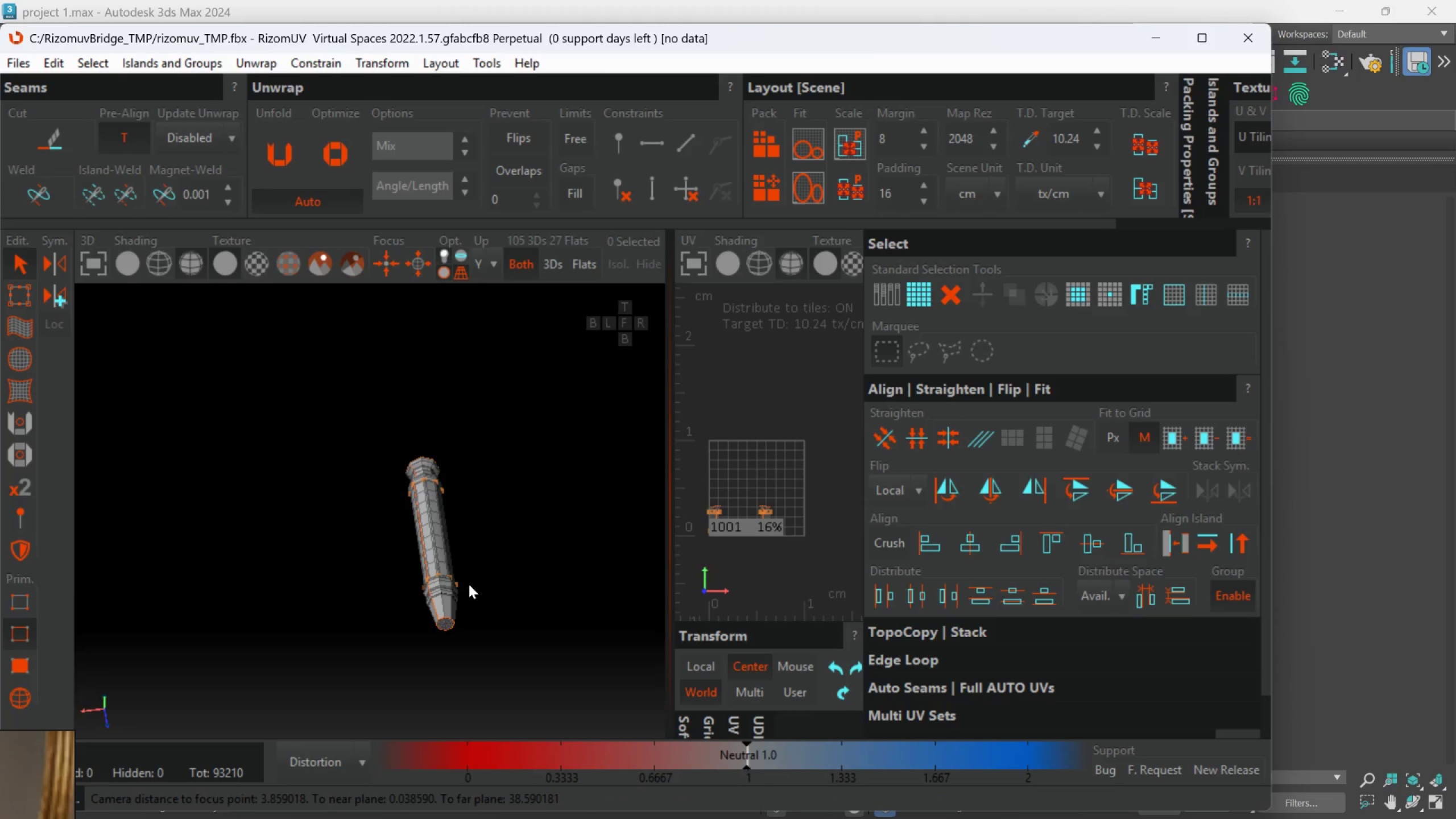 
scroll: coordinate [444, 598], scroll_direction: up, amount: 6.0
 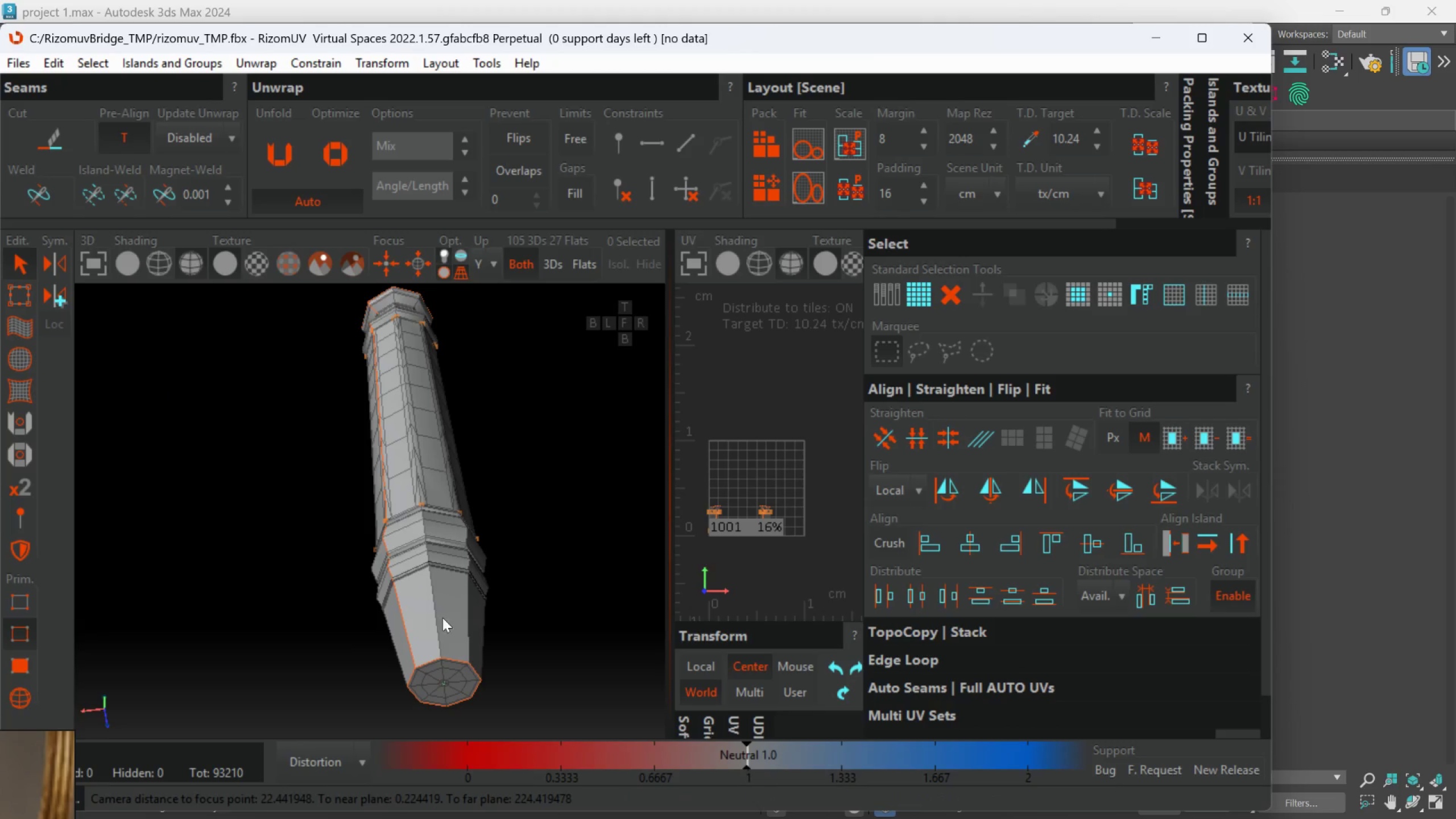 
scroll: coordinate [436, 644], scroll_direction: down, amount: 7.0
 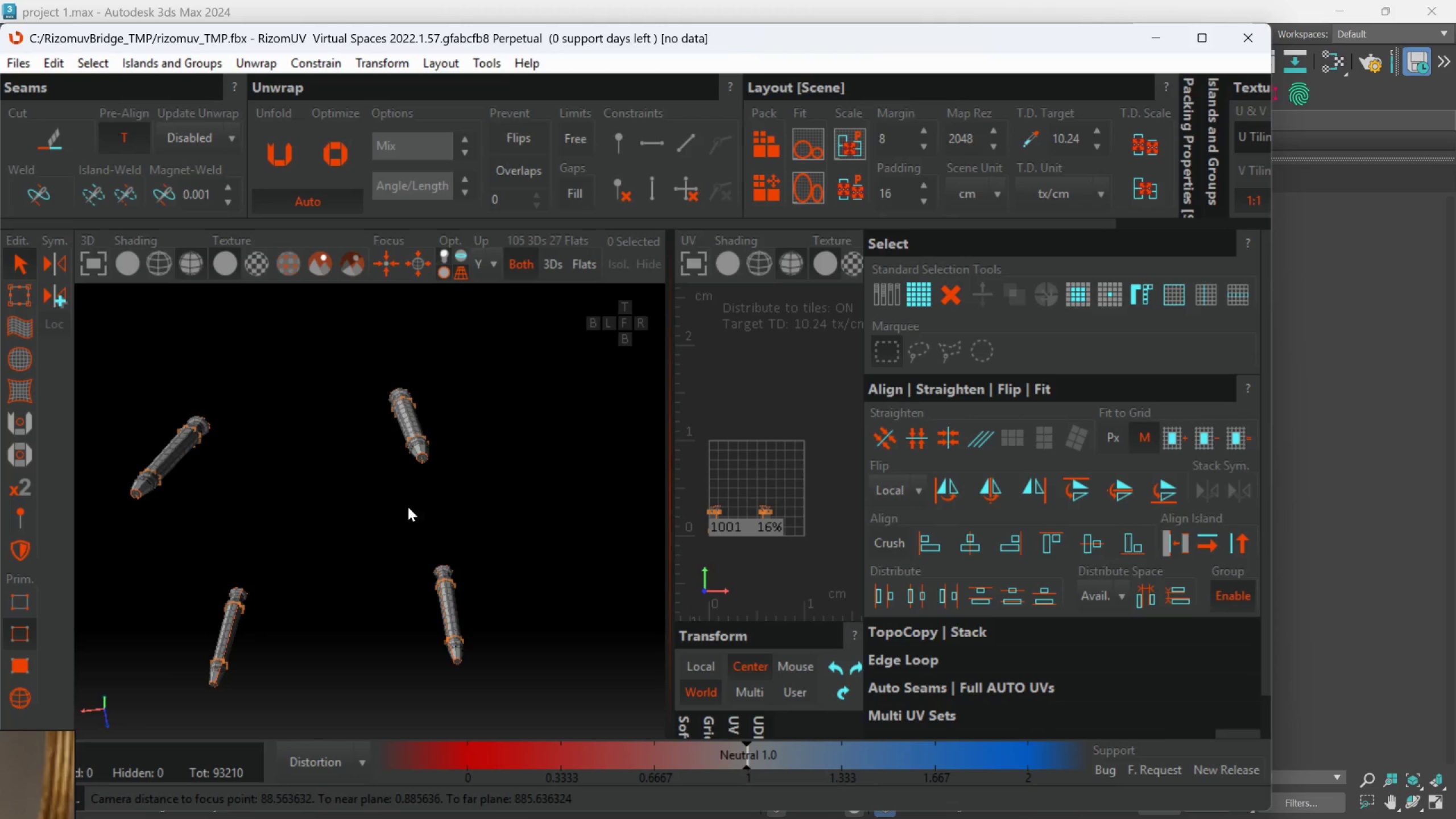 
scroll: coordinate [427, 441], scroll_direction: up, amount: 4.0
 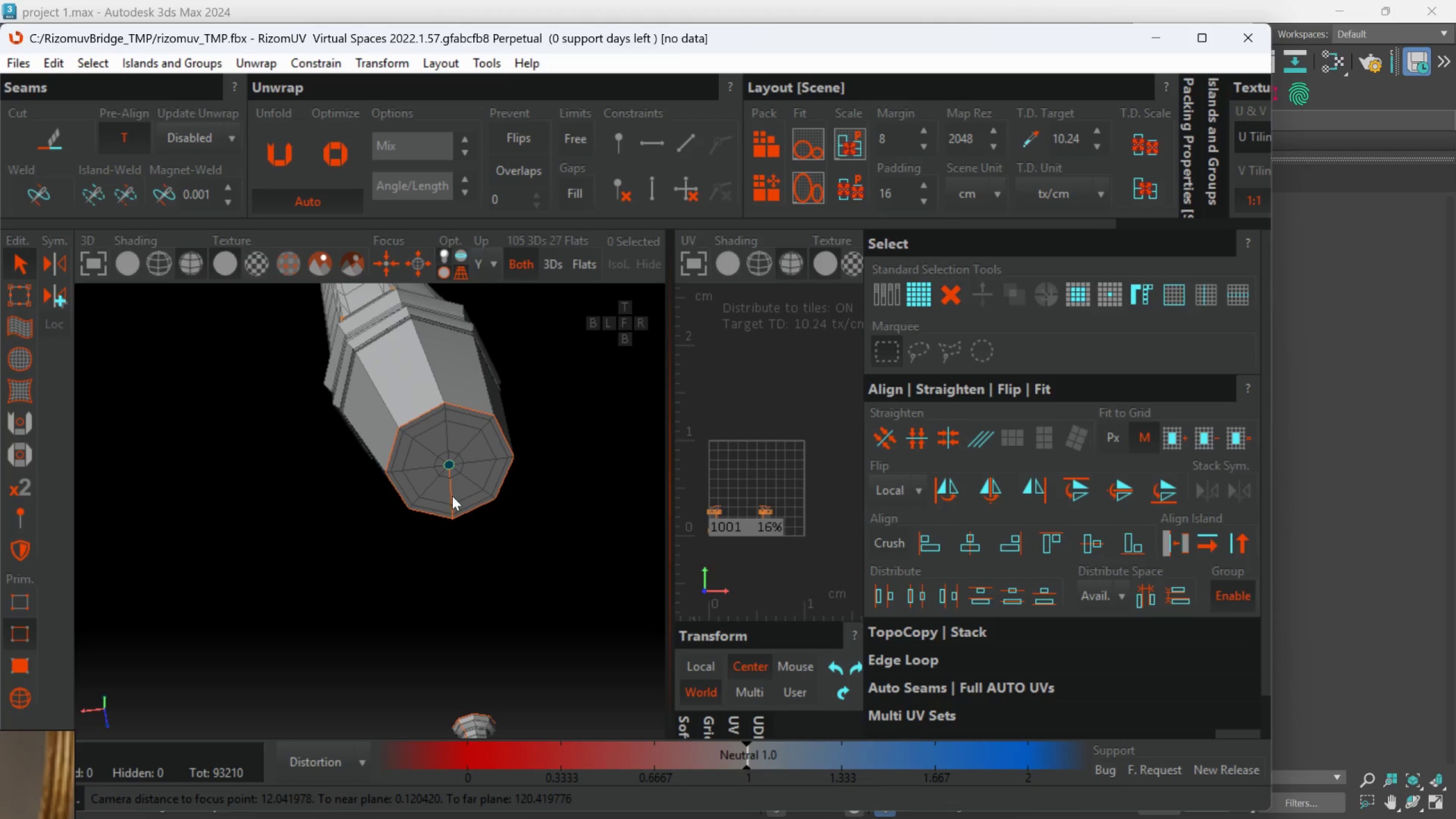 
double_click([452, 496])
 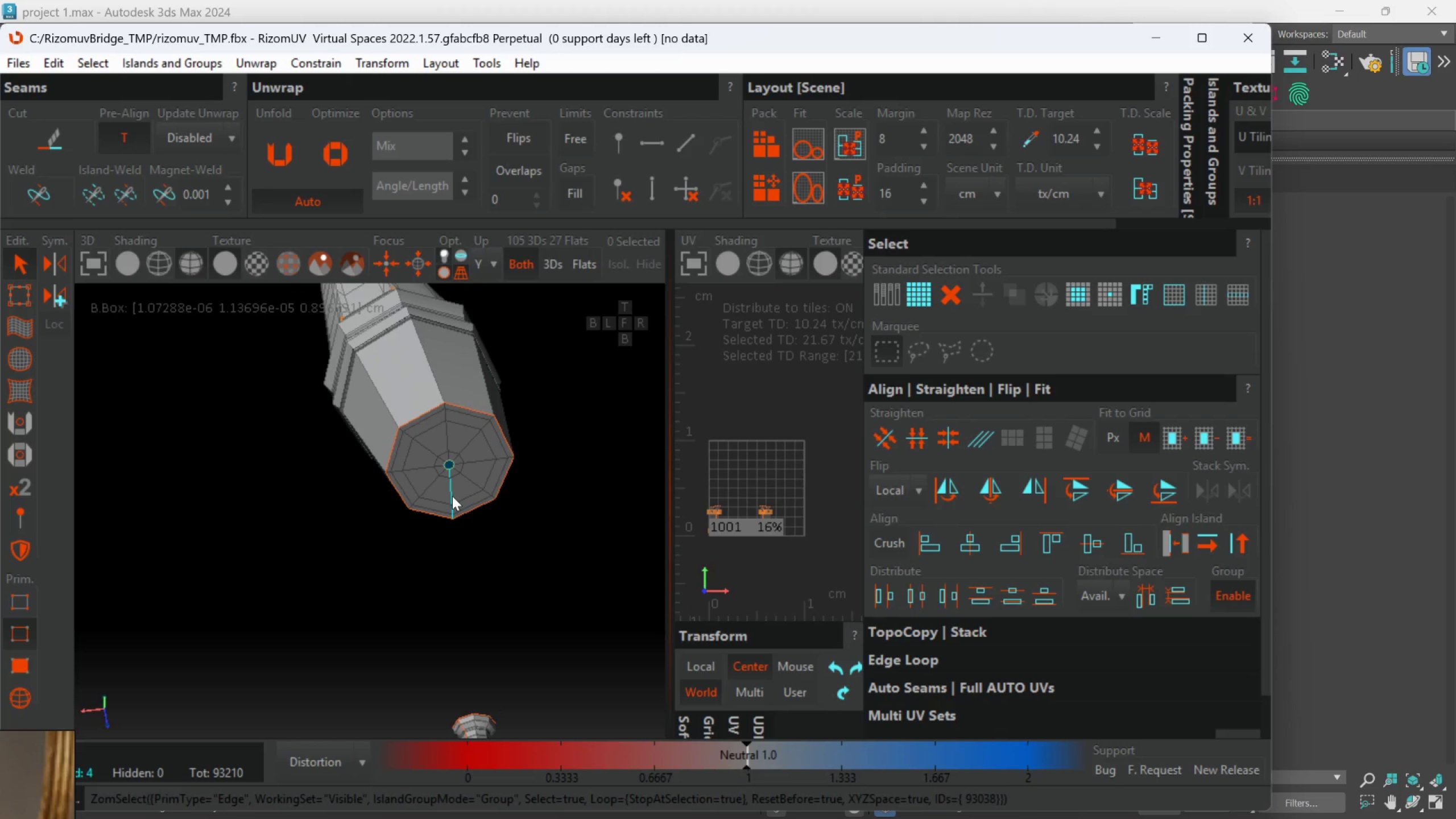 
key(W)
 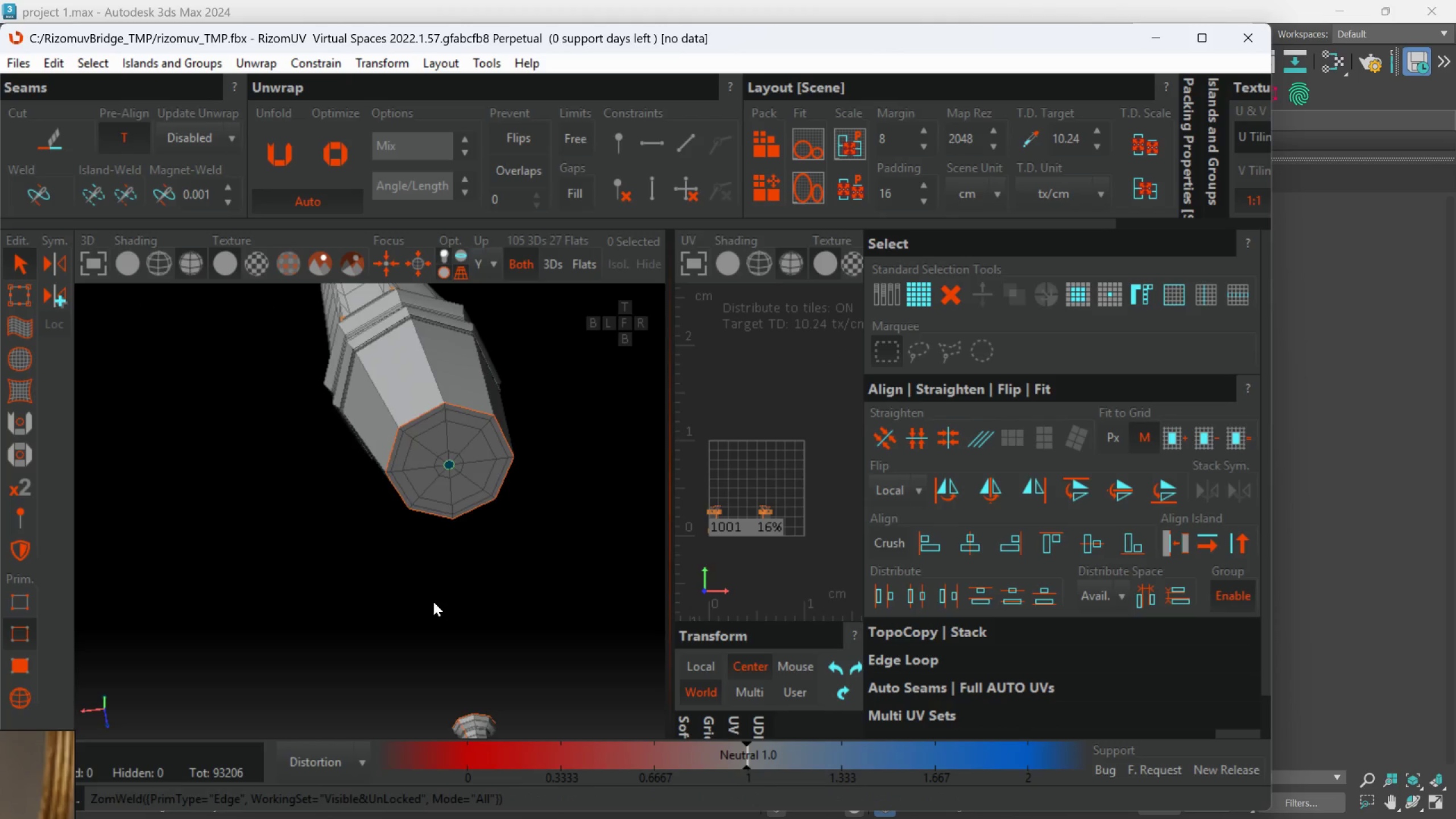 
scroll: coordinate [431, 616], scroll_direction: down, amount: 3.0
 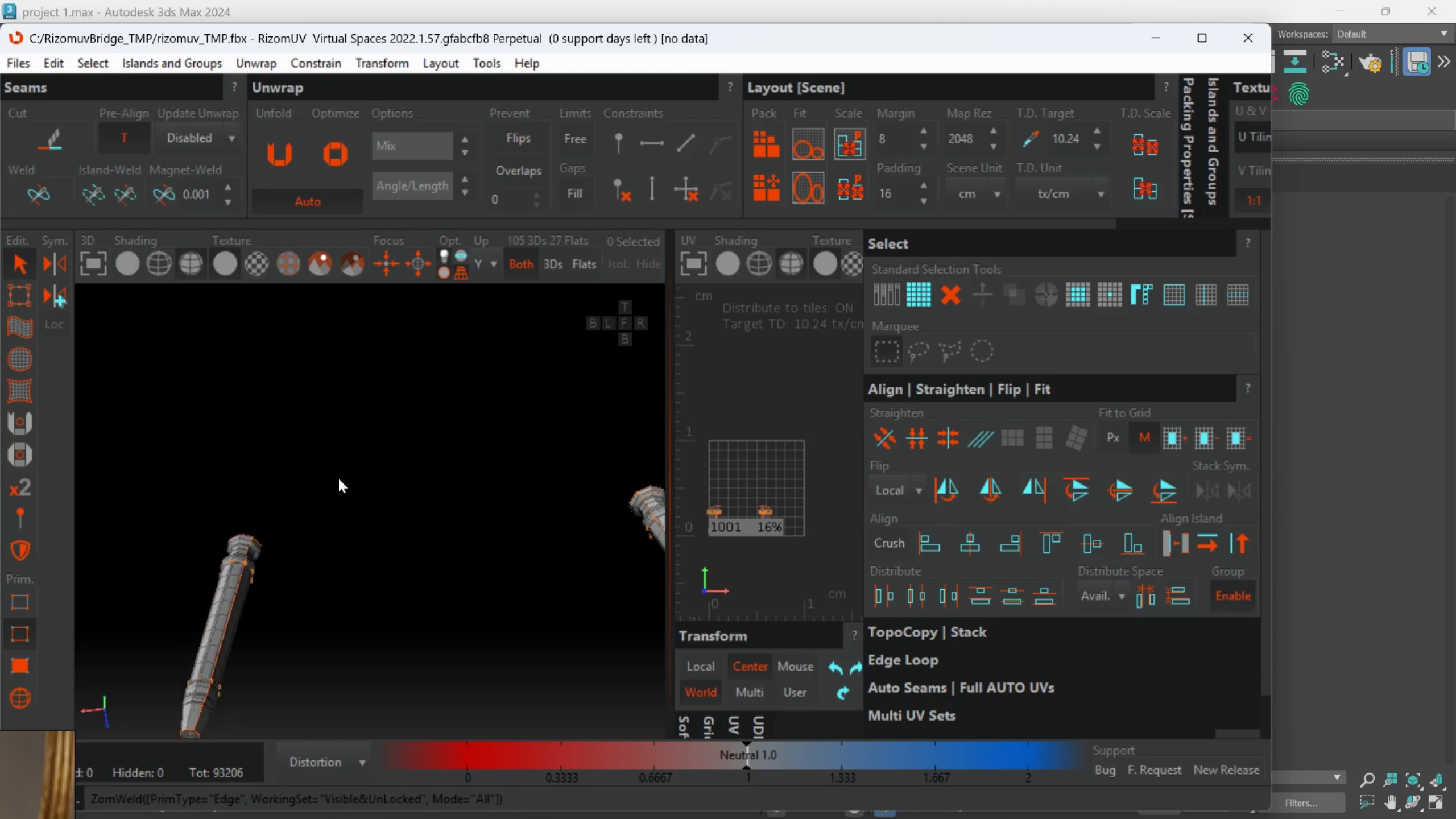 
scroll: coordinate [259, 659], scroll_direction: up, amount: 3.0
 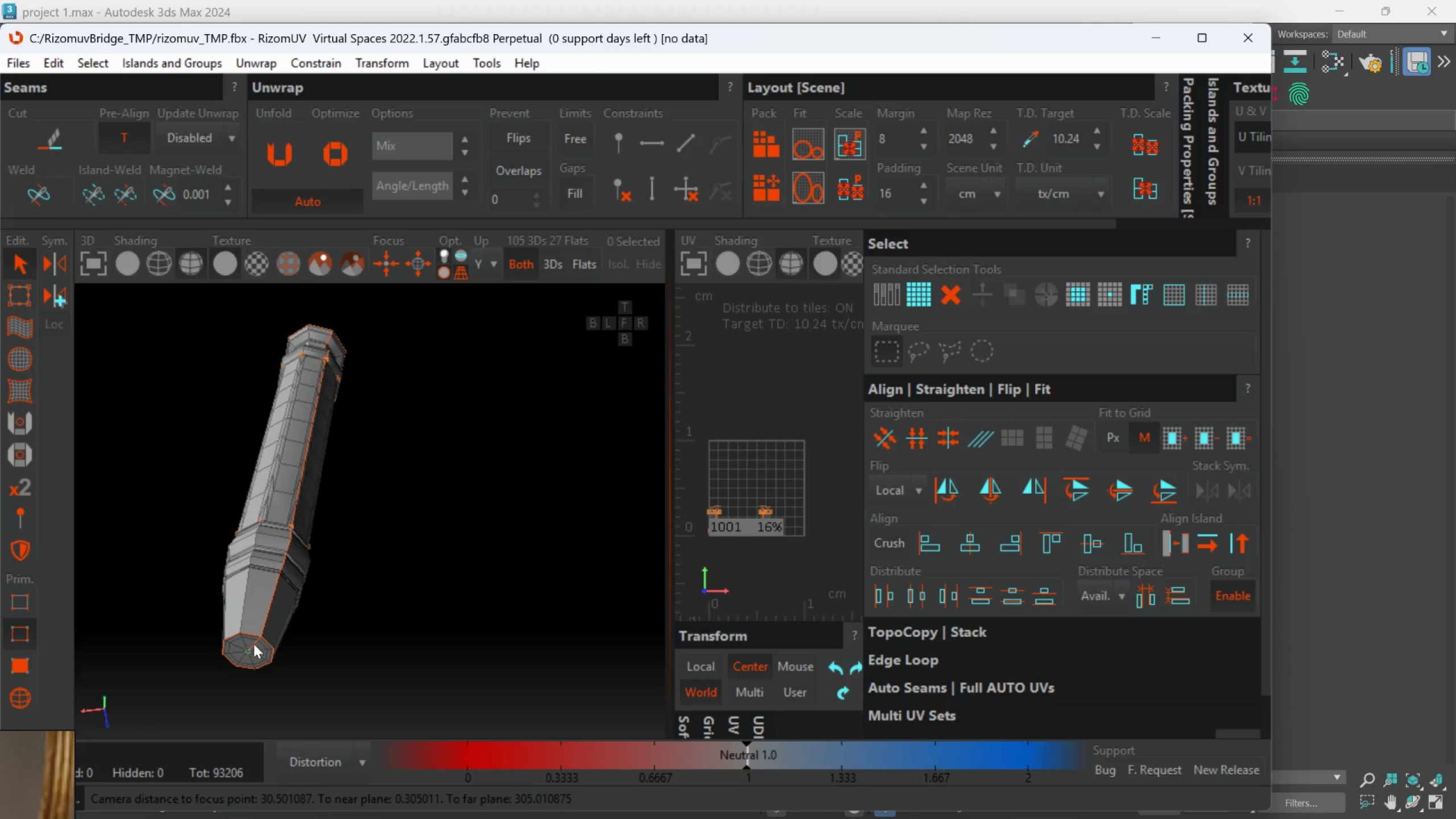 
double_click([254, 645])
 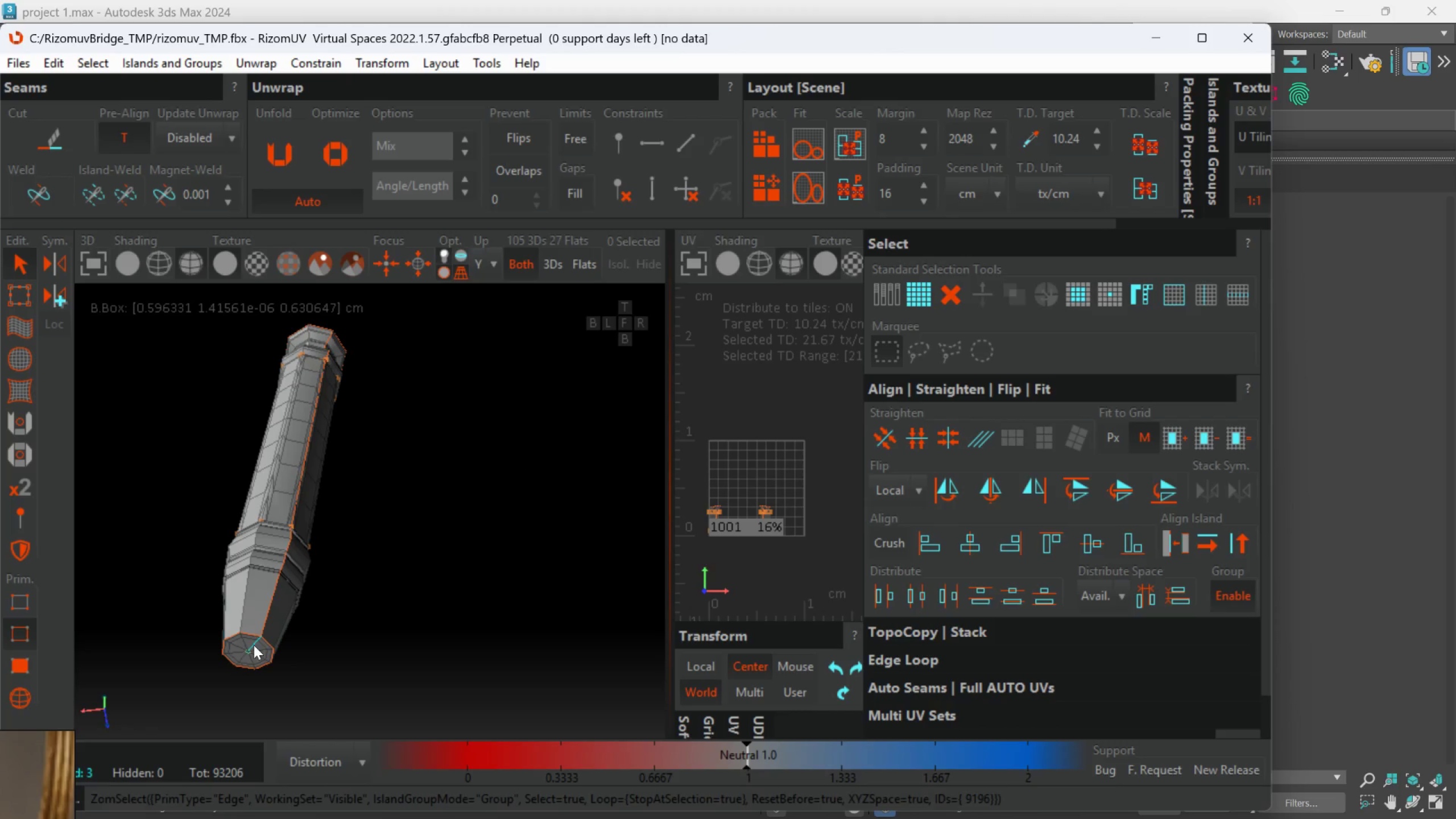 
key(W)
 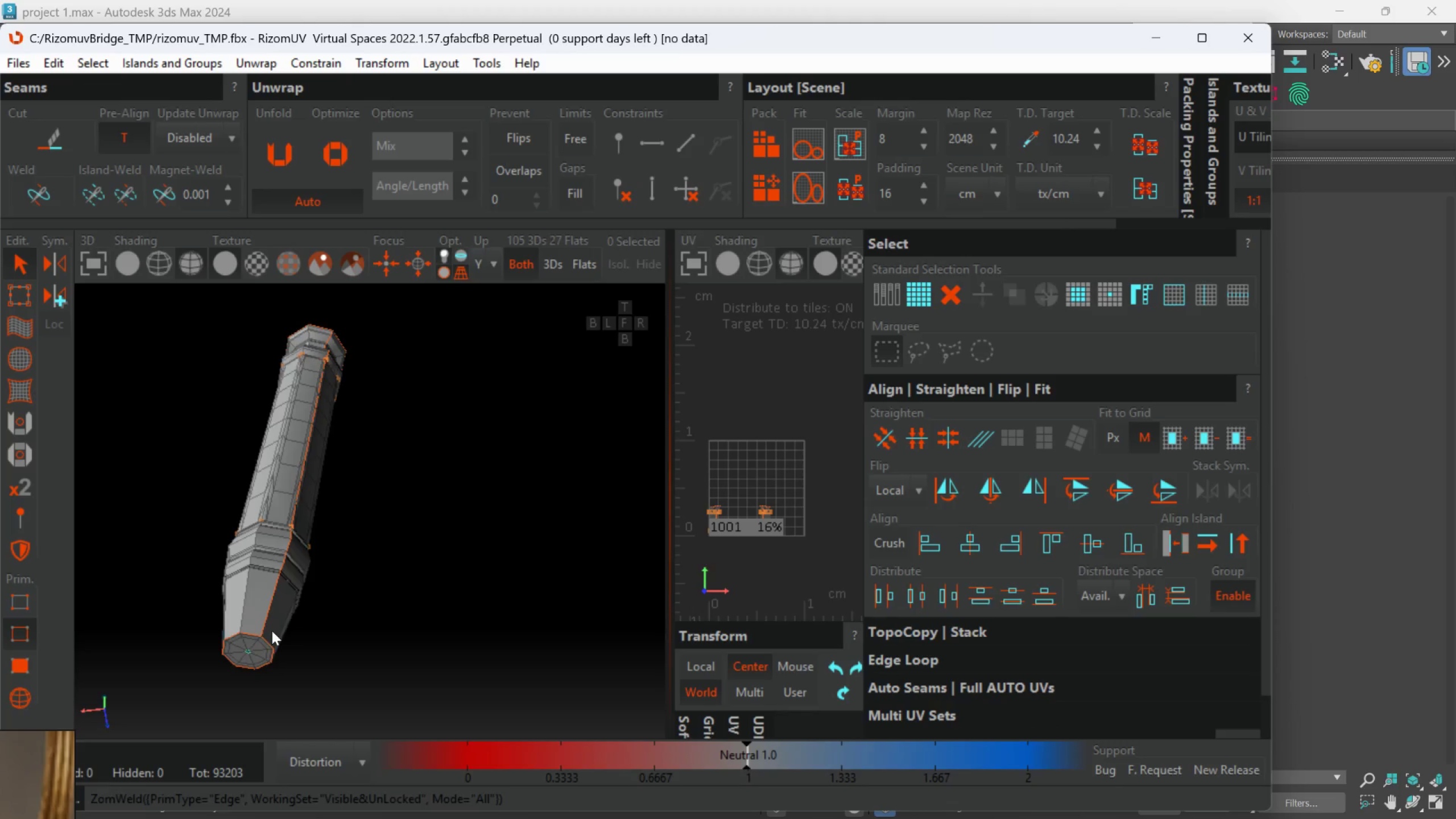 
scroll: coordinate [354, 598], scroll_direction: down, amount: 7.0
 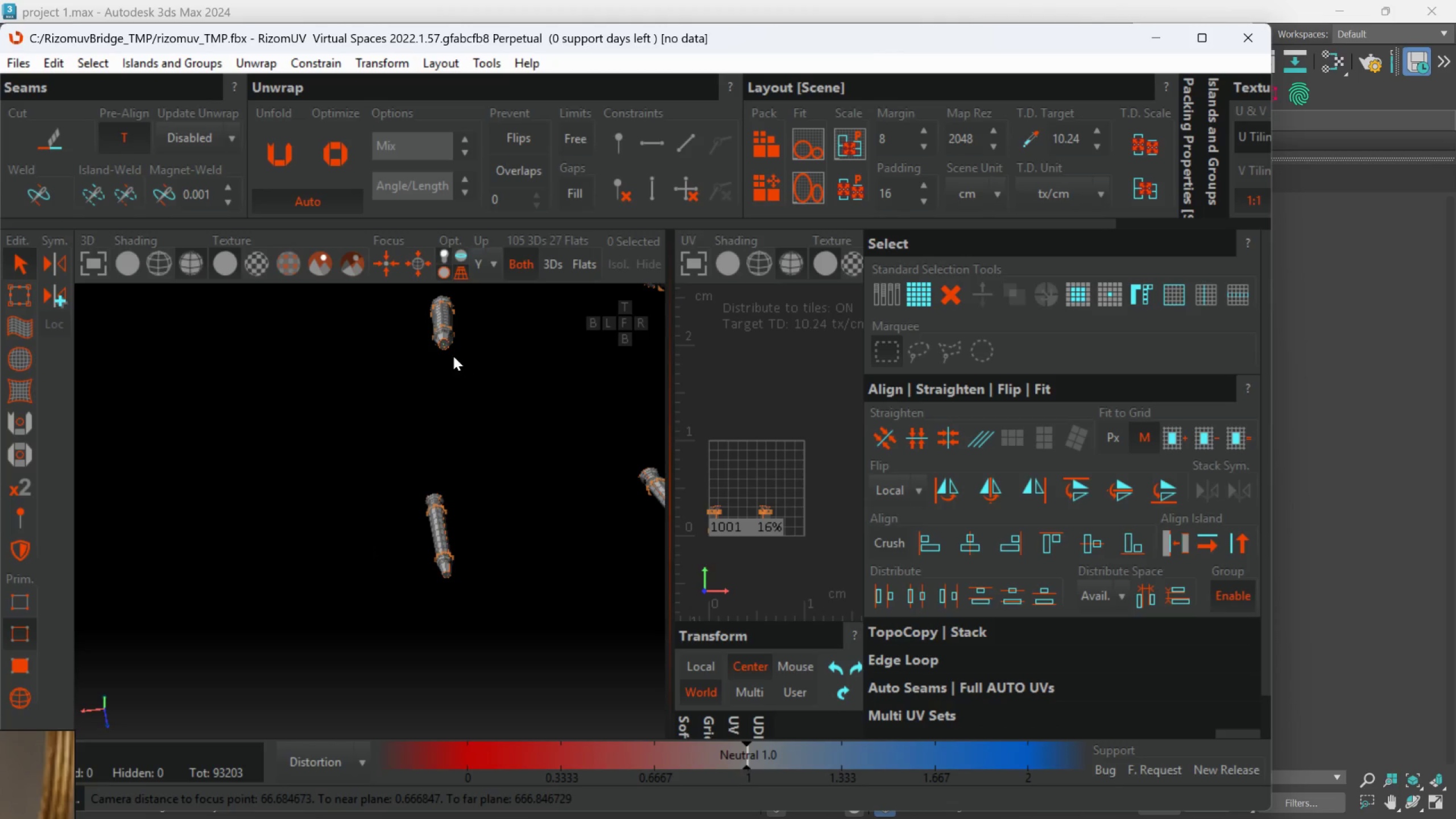 
scroll: coordinate [448, 349], scroll_direction: up, amount: 3.0
 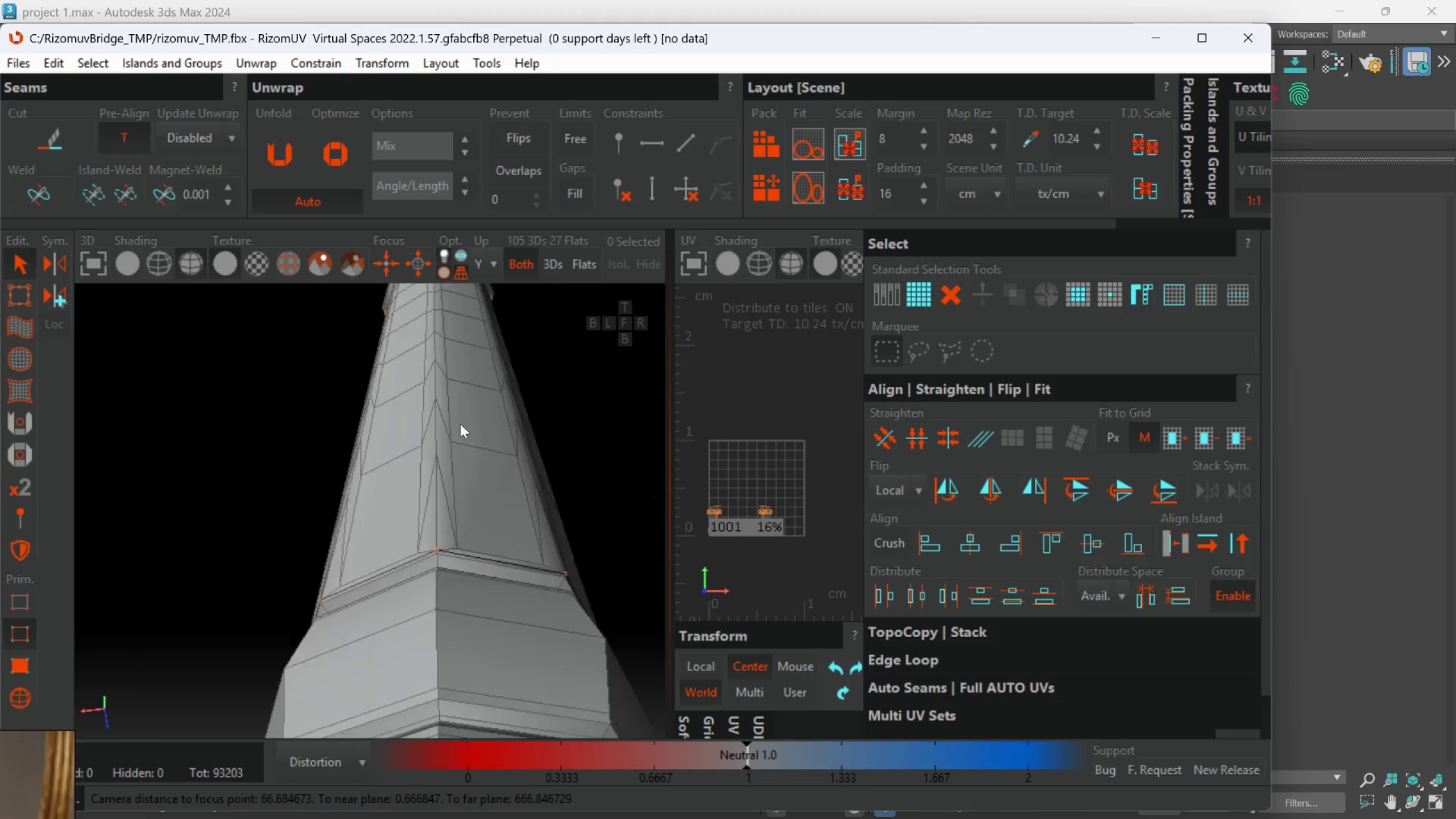 
scroll: coordinate [460, 424], scroll_direction: down, amount: 2.0
 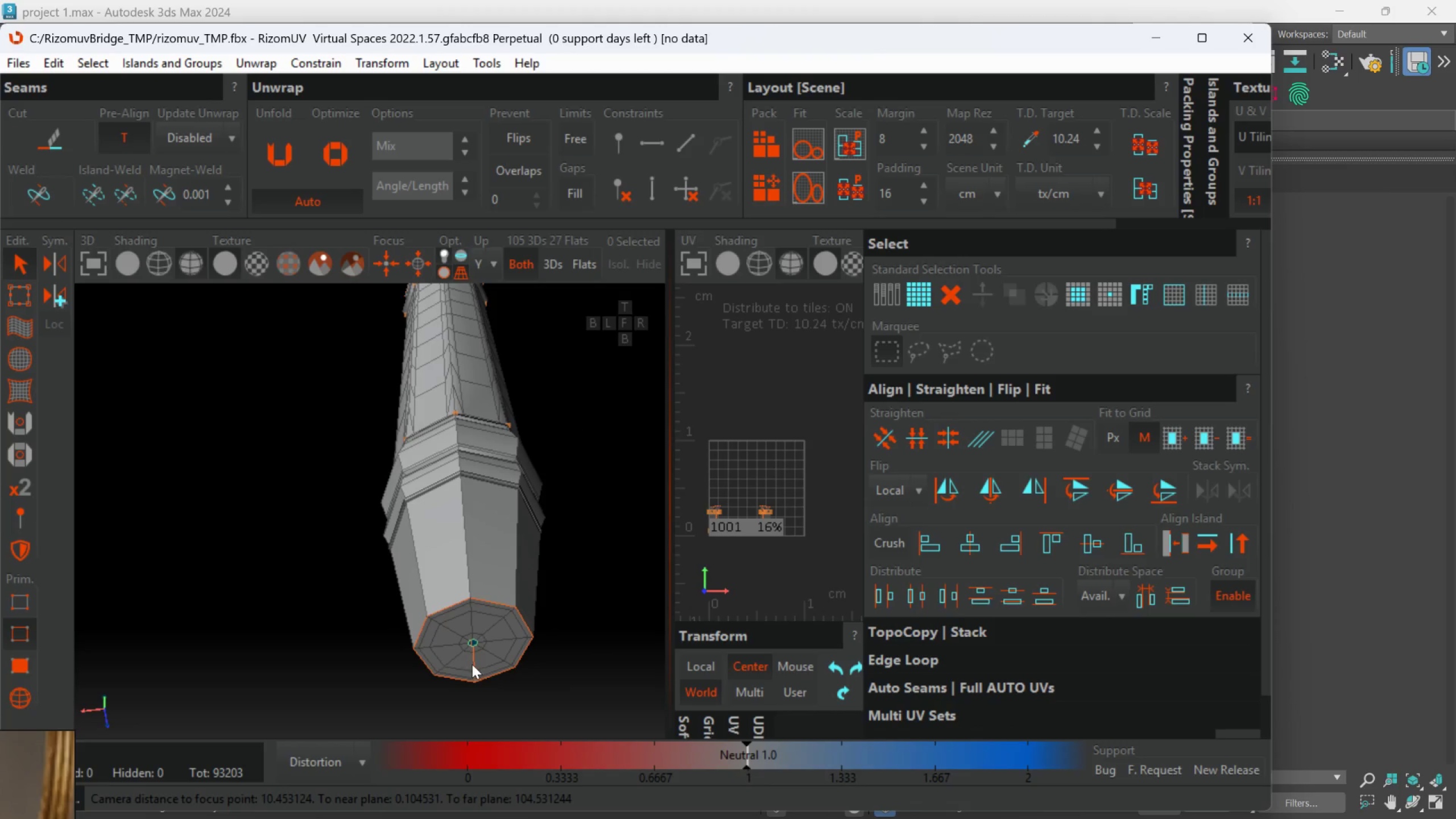 
double_click([474, 661])
 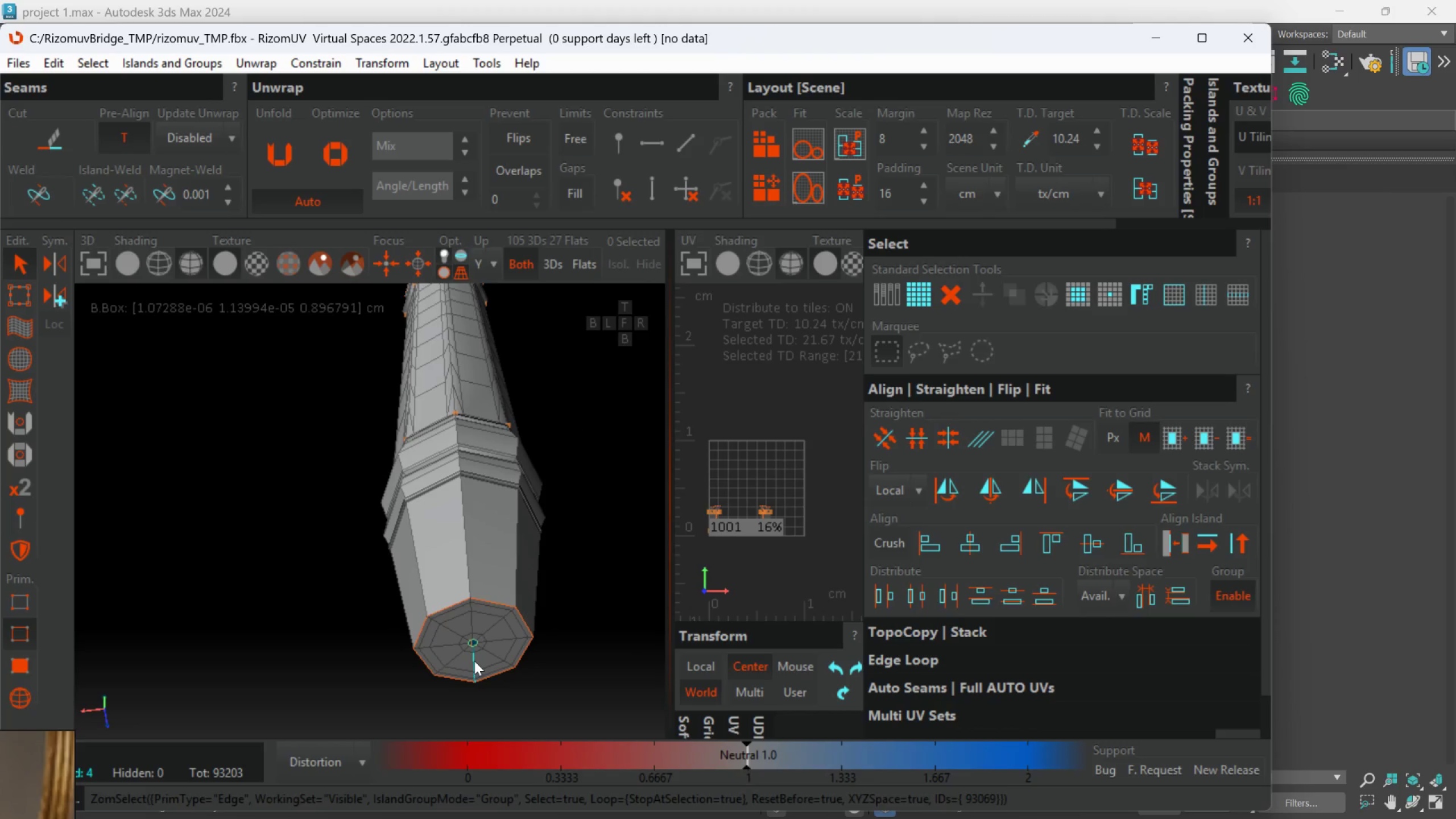 
key(W)
 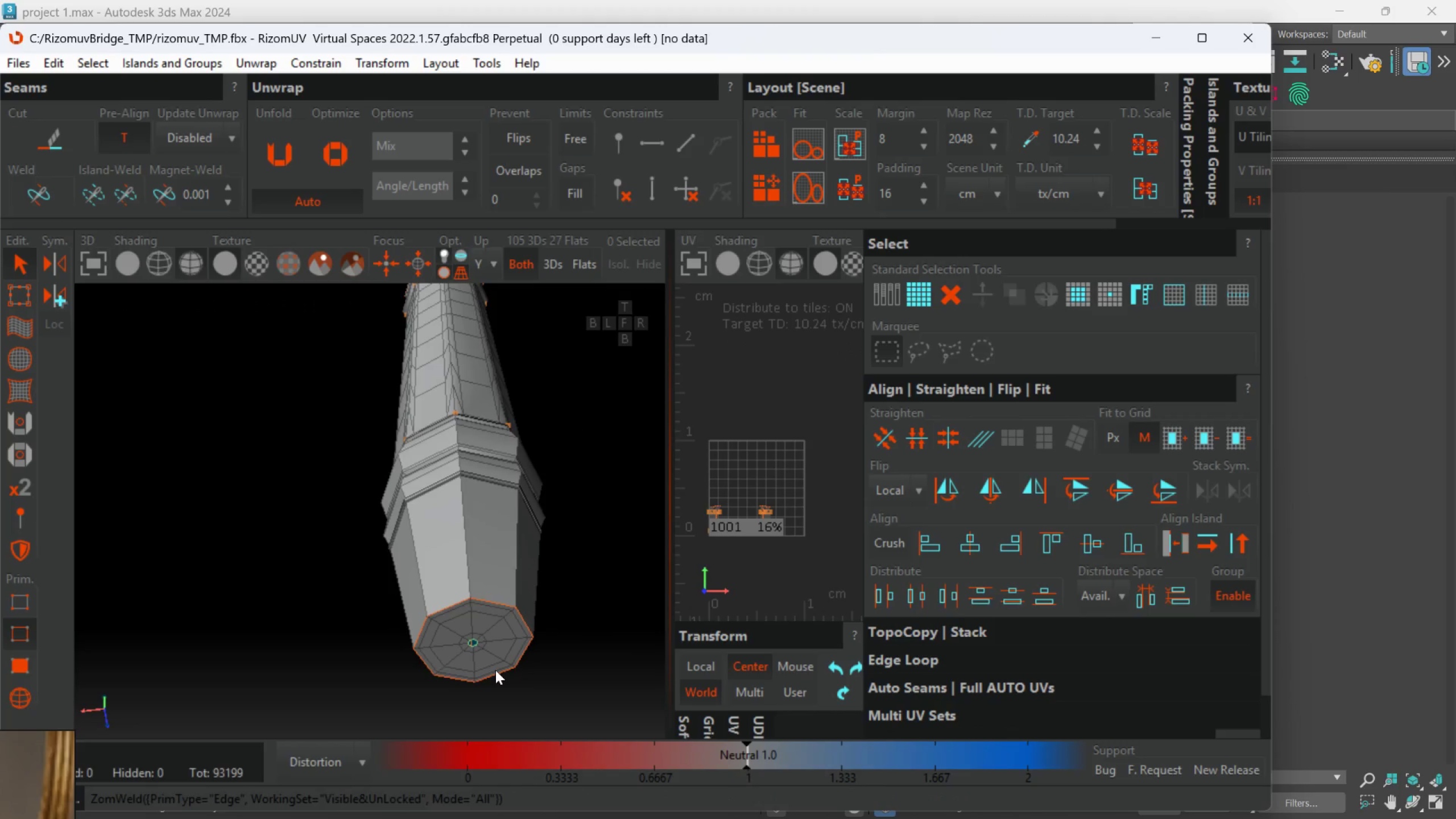 
scroll: coordinate [527, 620], scroll_direction: down, amount: 9.0
 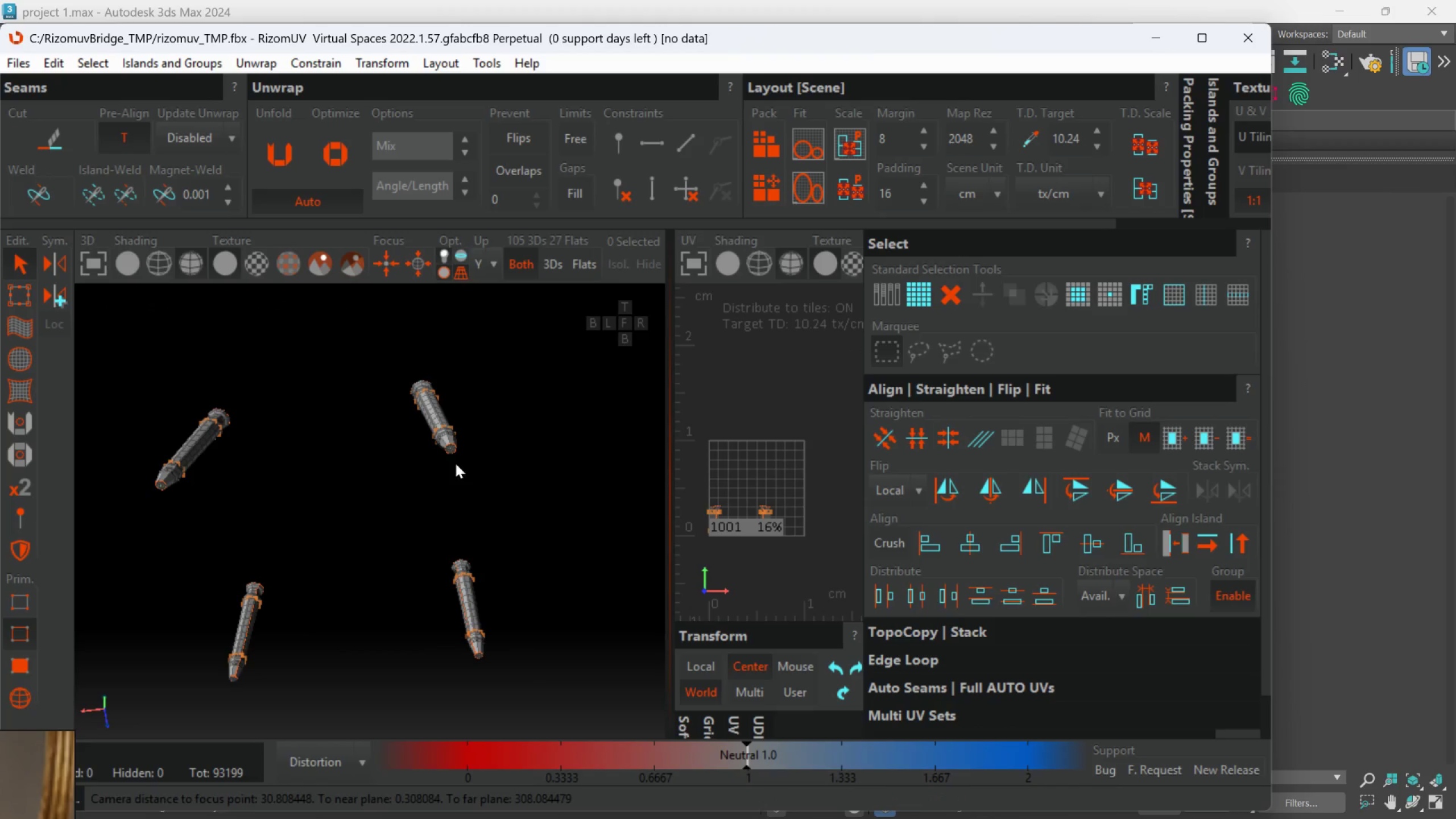 
hold_key(key=AltLeft, duration=0.59)
 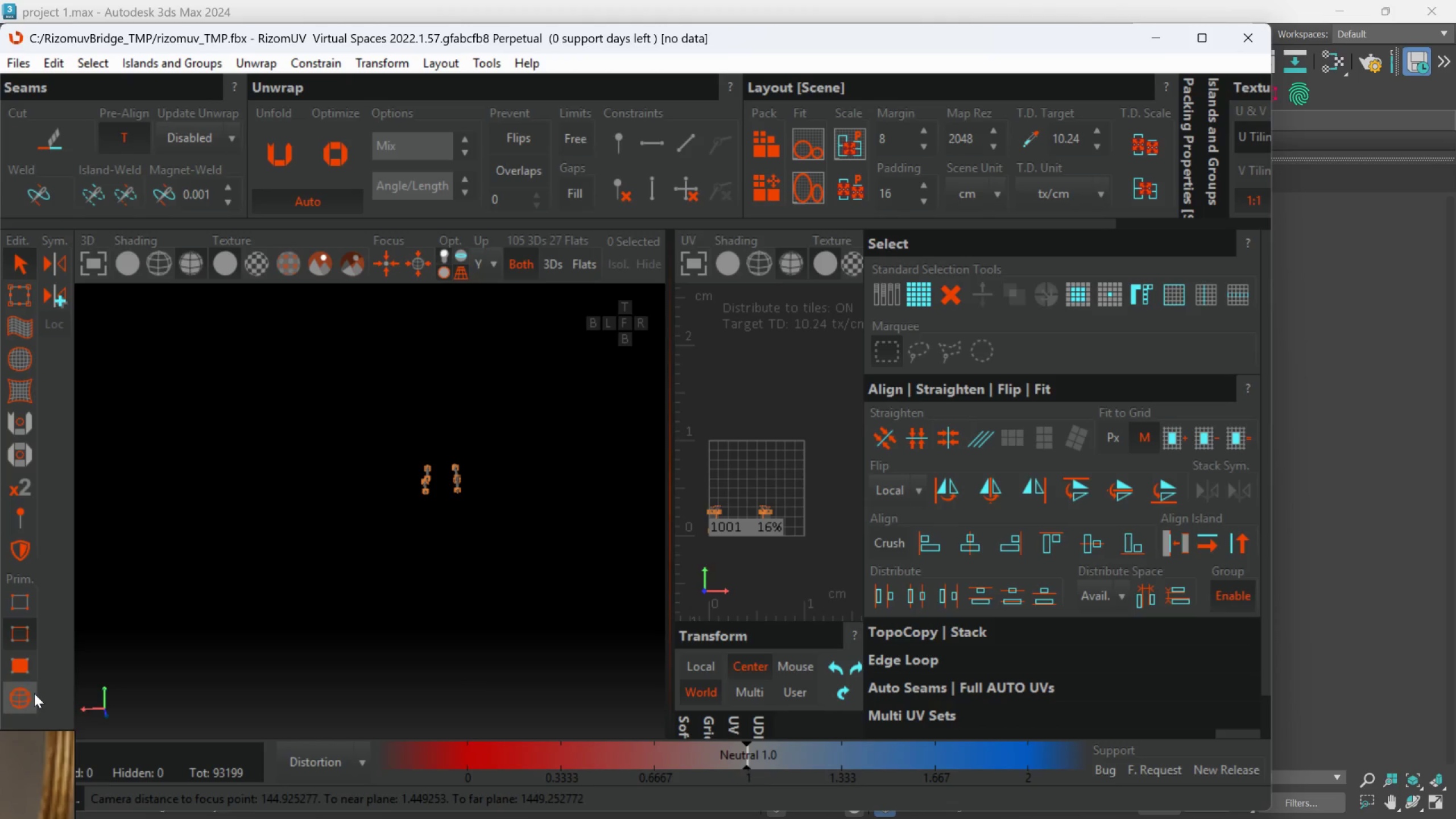 
scroll: coordinate [454, 489], scroll_direction: down, amount: 9.0
 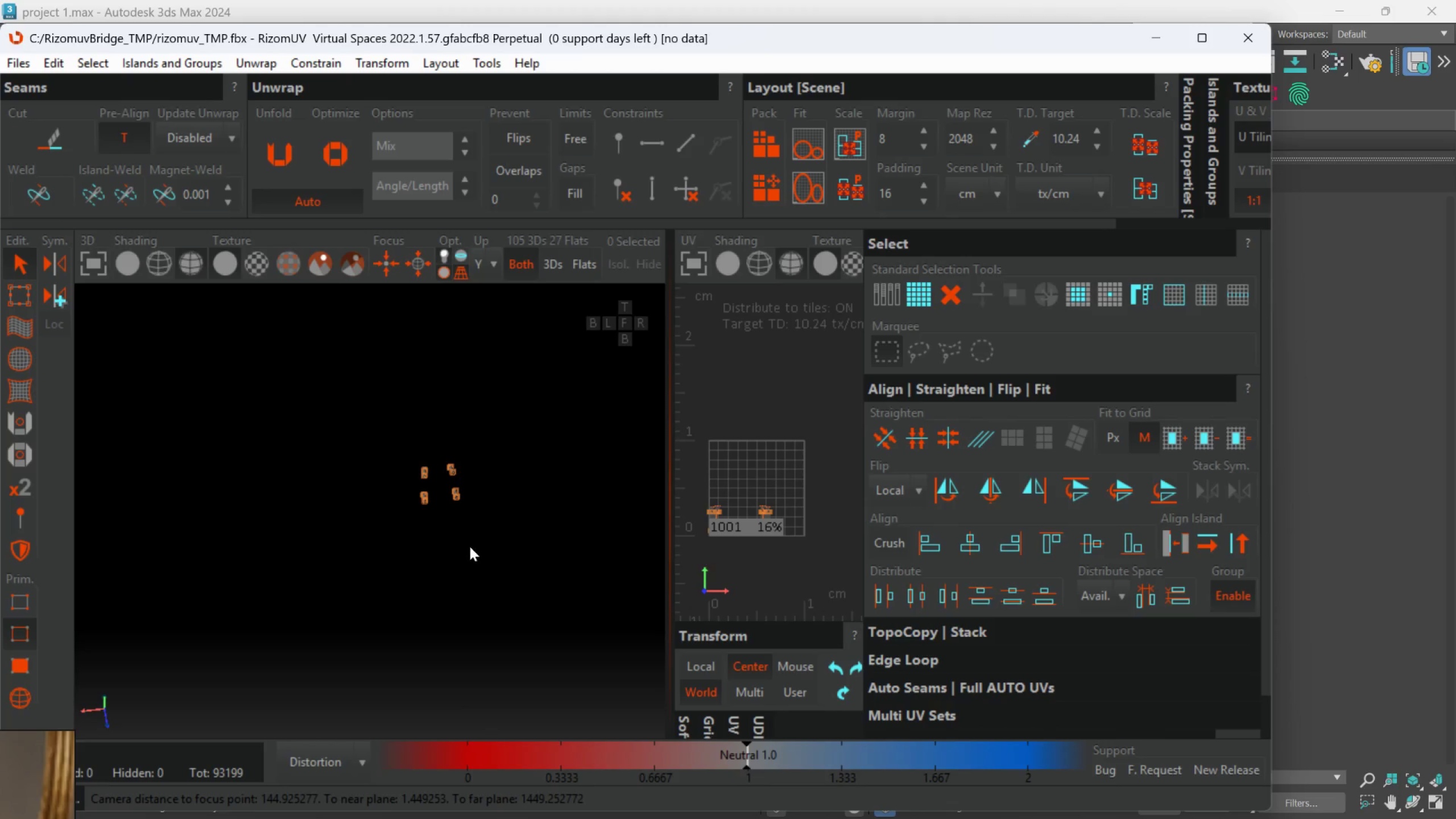 
left_click_drag(start_coordinate=[33, 694], to_coordinate=[37, 688])
 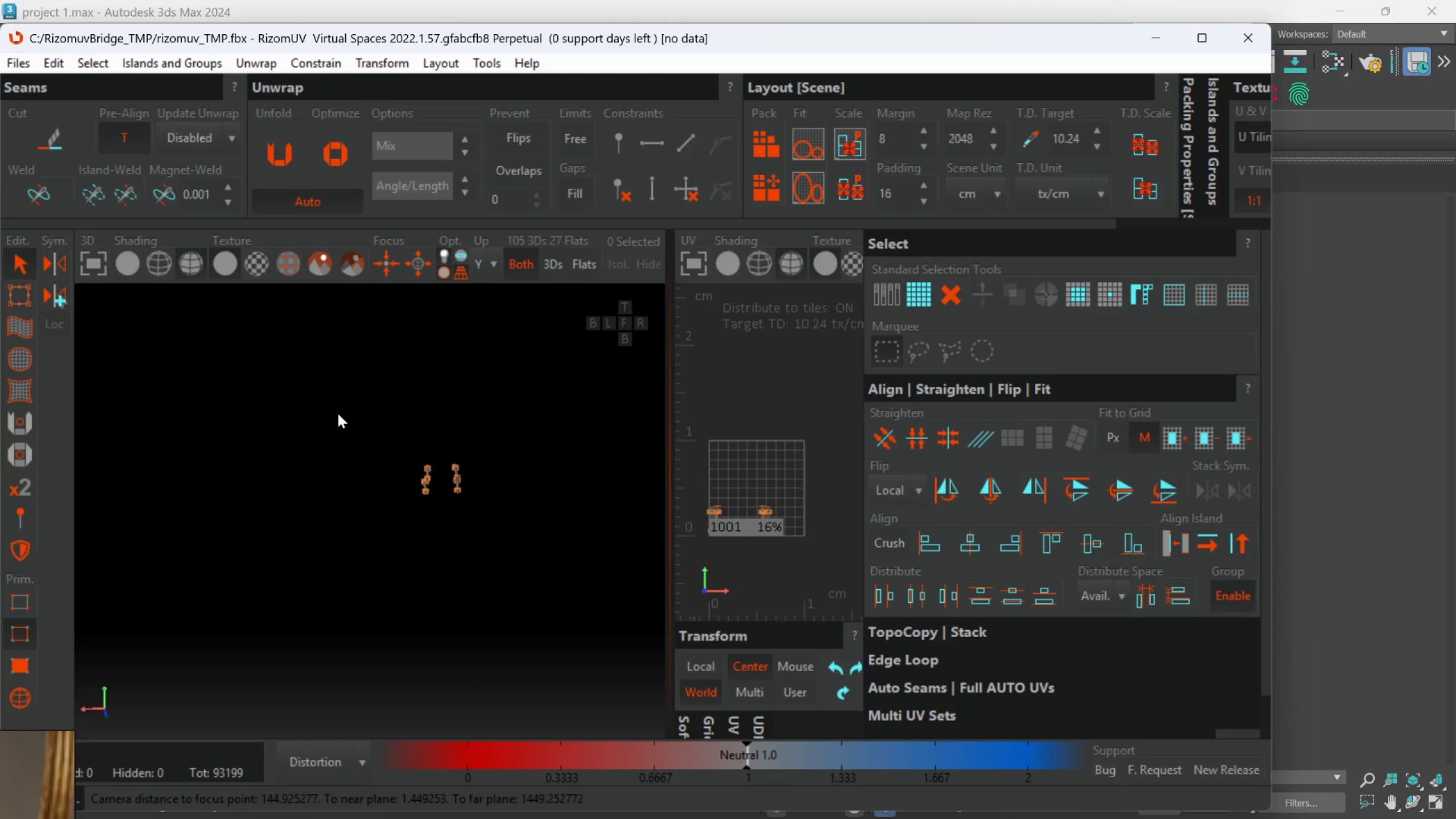 
left_click_drag(start_coordinate=[344, 416], to_coordinate=[543, 568])
 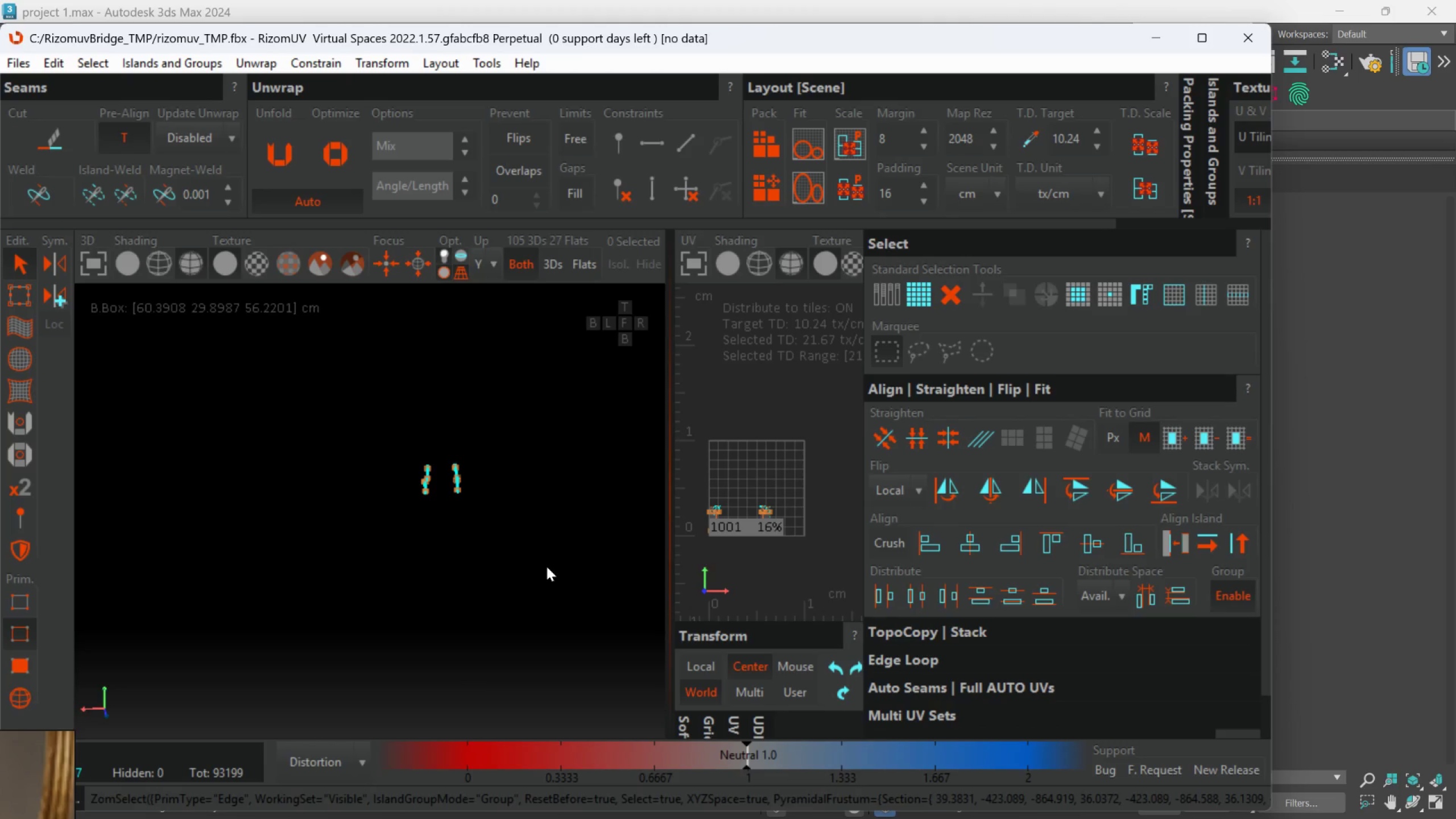 
key(U)
 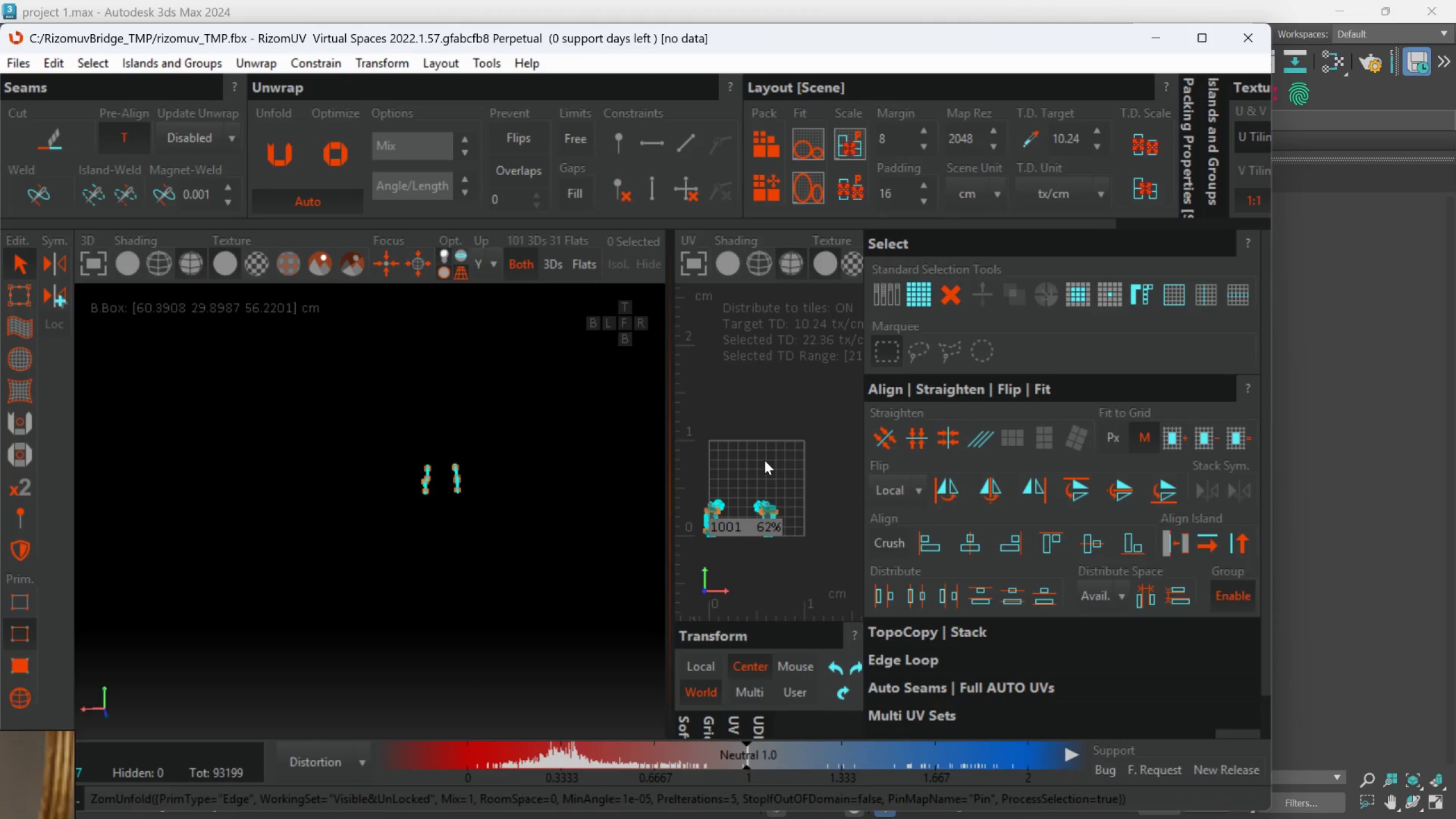 
key(P)
 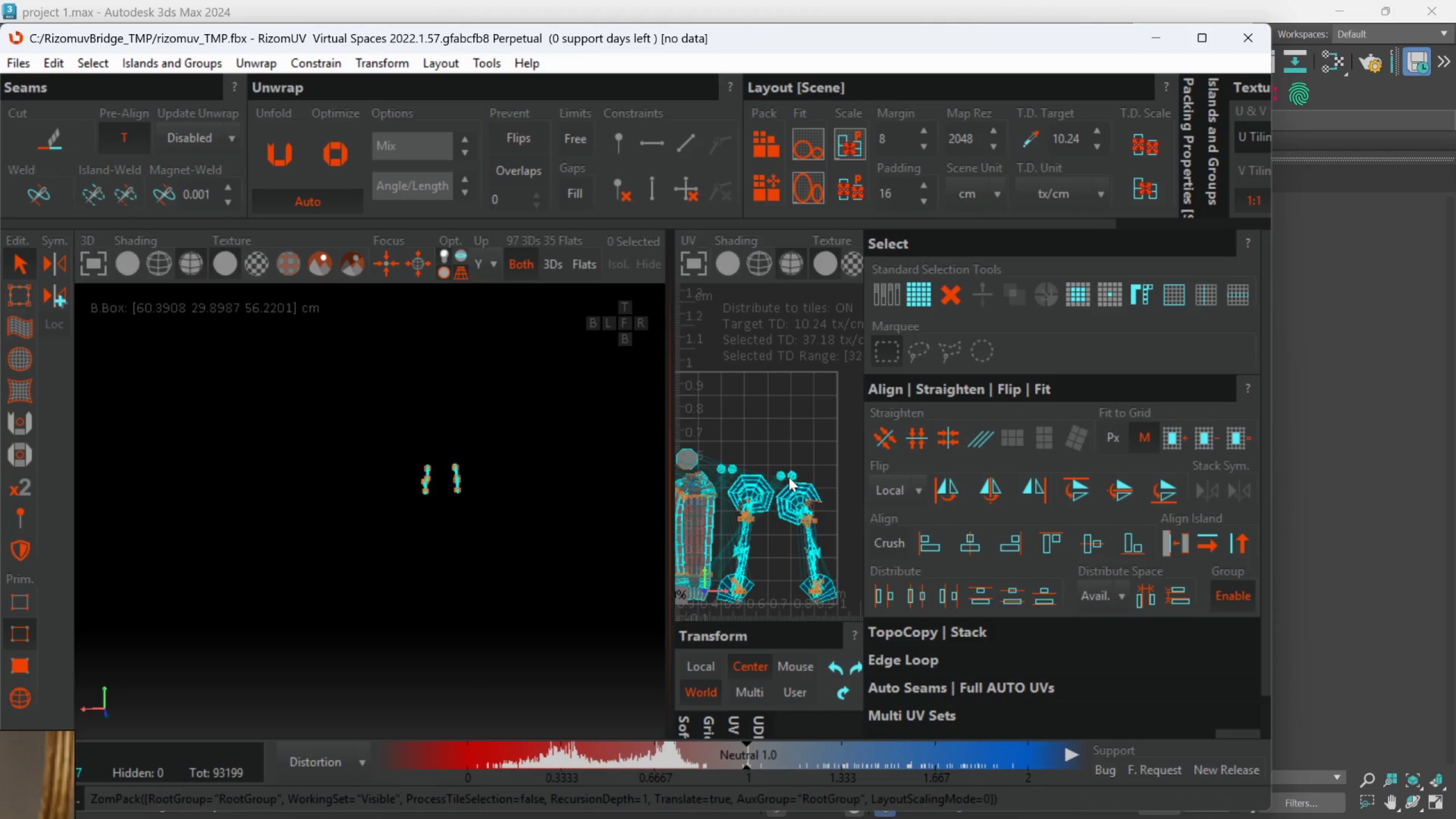 
scroll: coordinate [771, 508], scroll_direction: up, amount: 2.0
 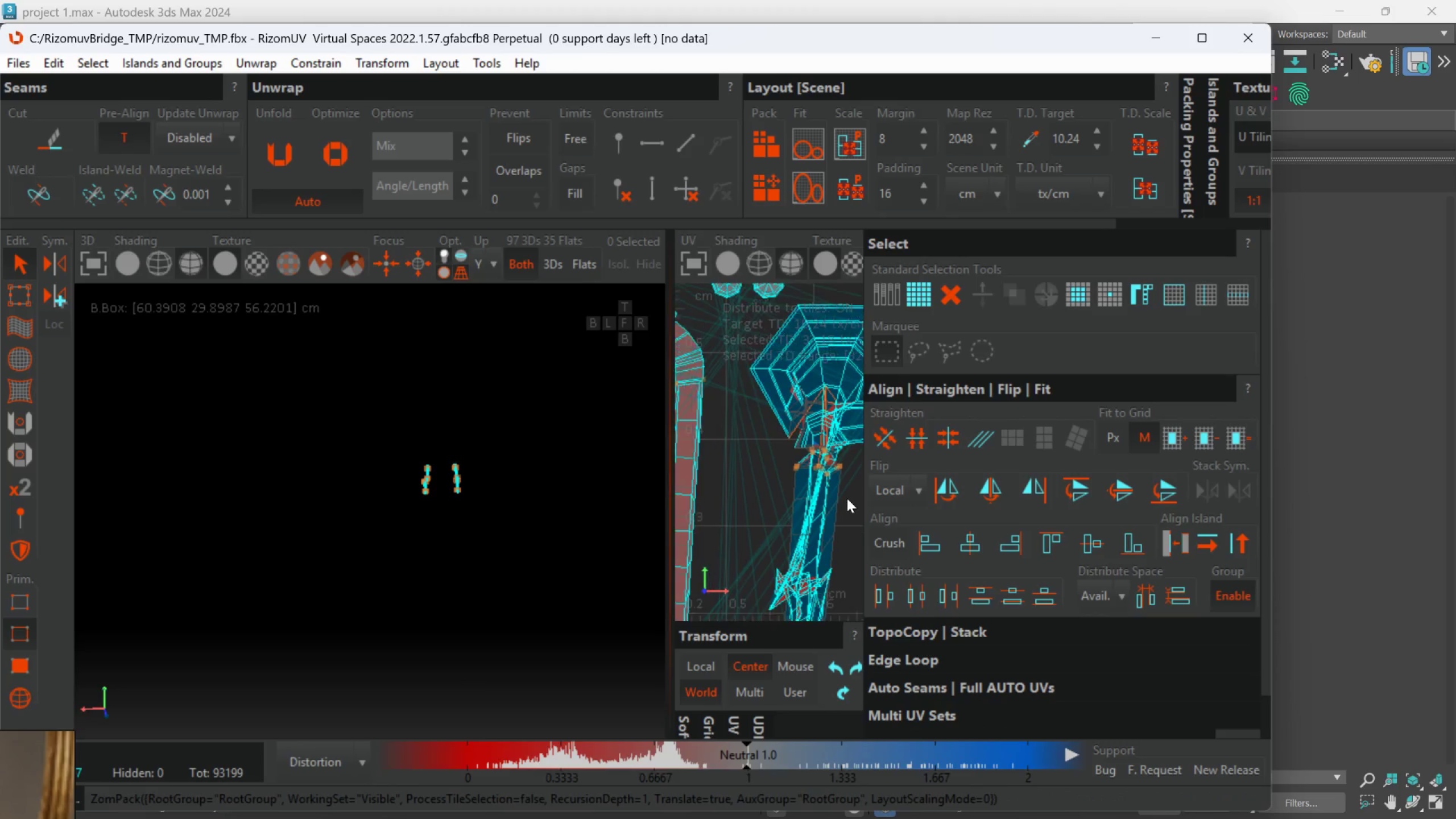 
scroll: coordinate [831, 494], scroll_direction: down, amount: 3.0
 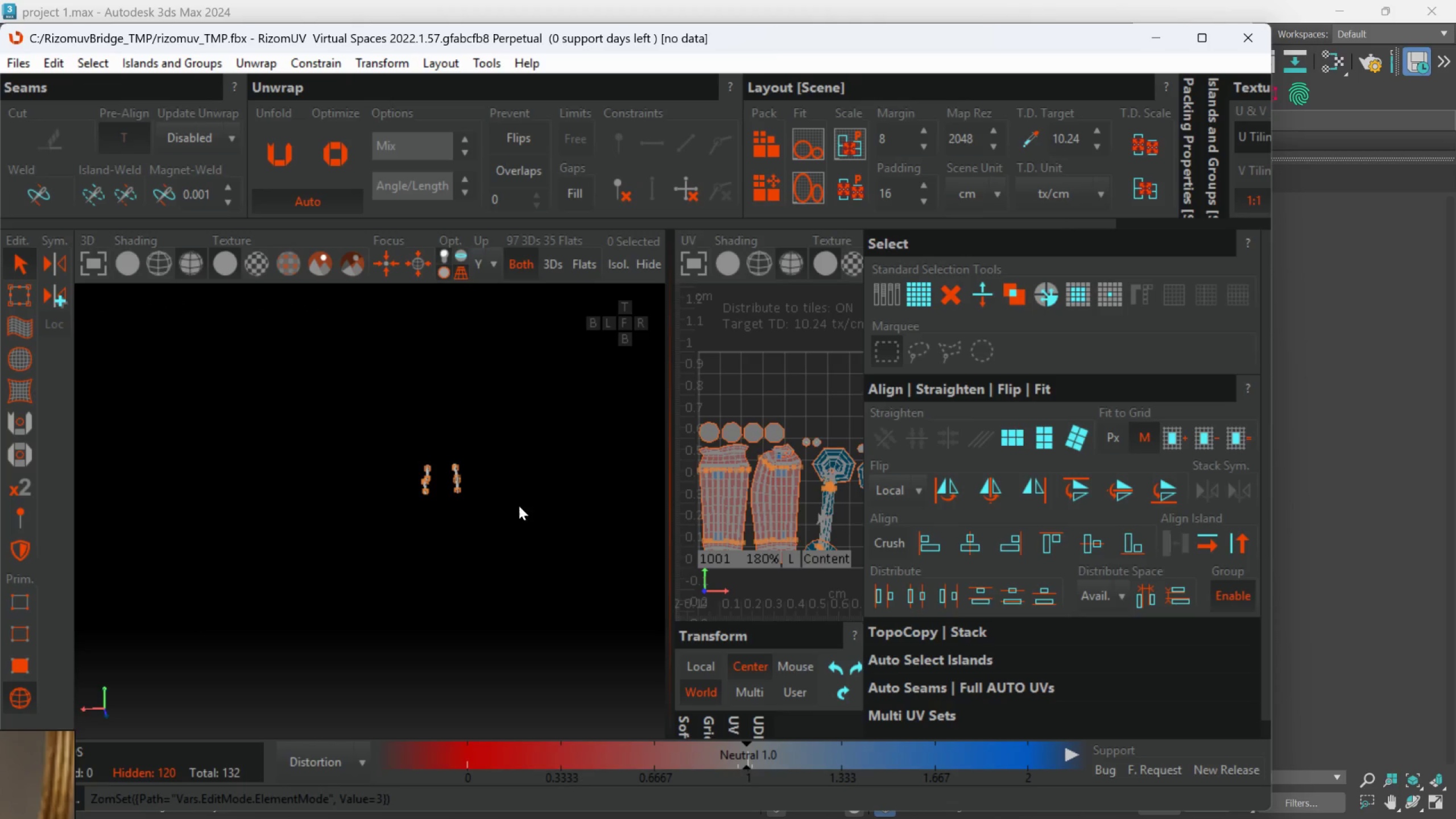 
left_click([788, 452])
 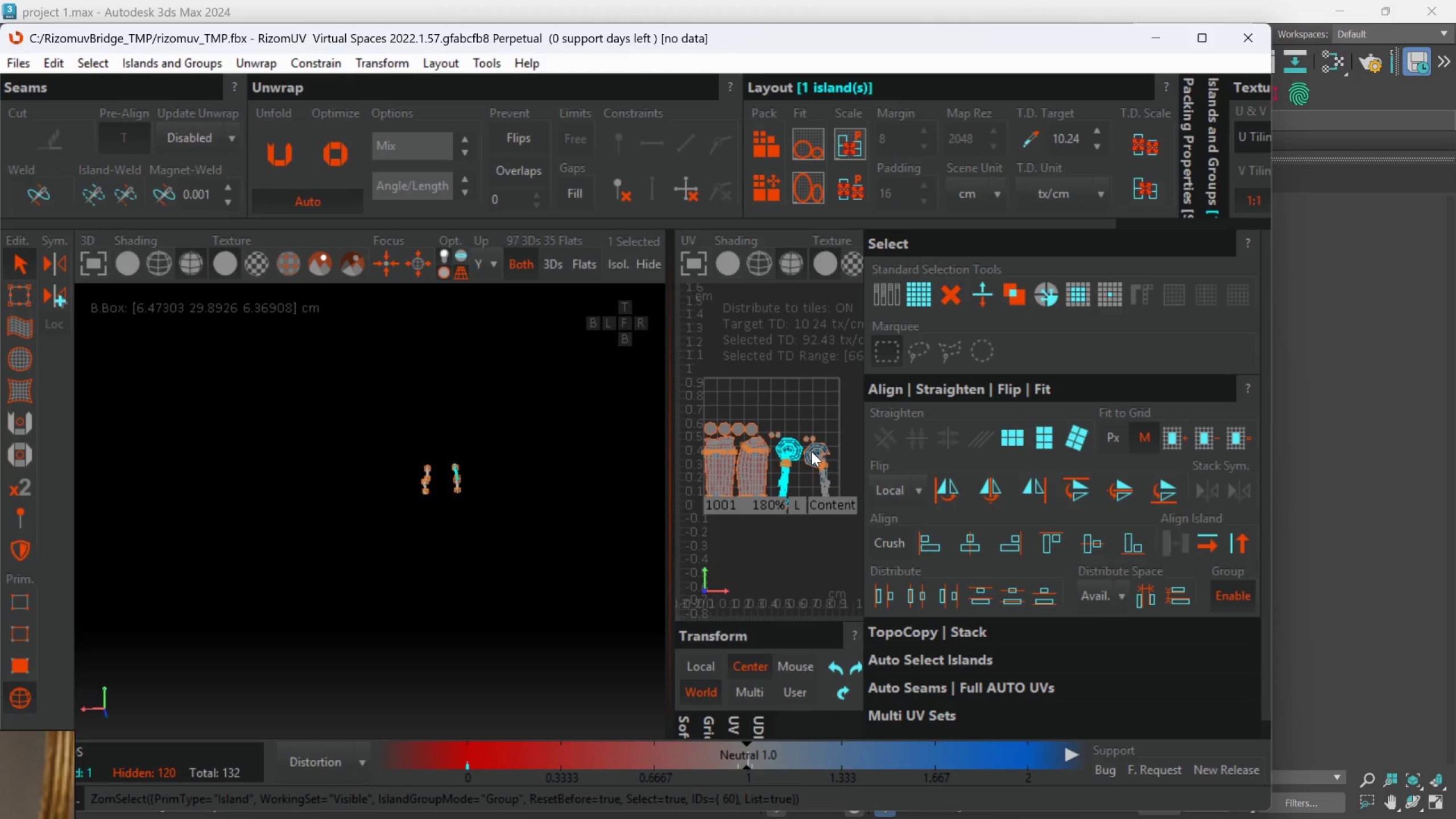 
scroll: coordinate [798, 465], scroll_direction: down, amount: 1.0
 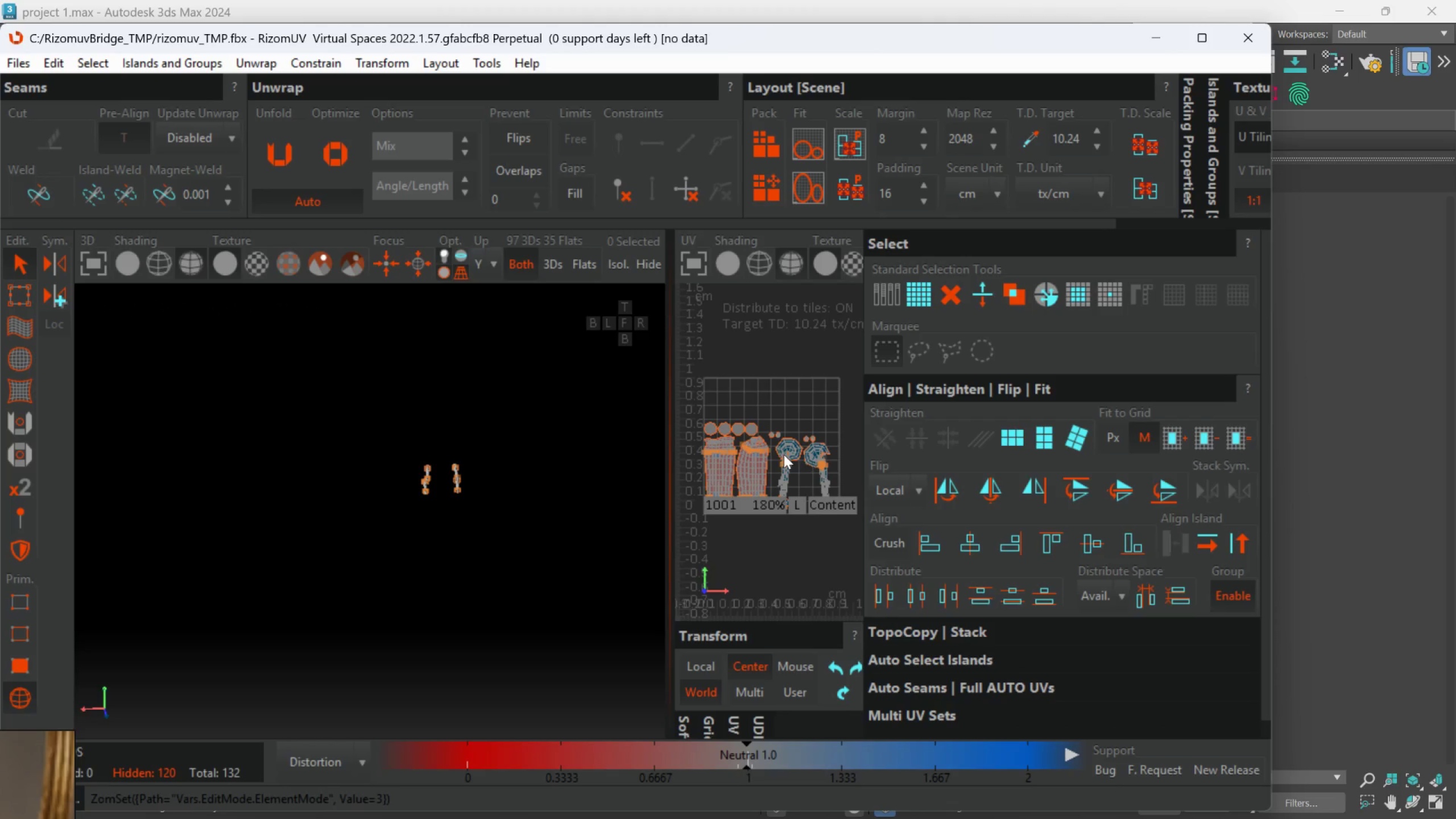 
hold_key(key=ControlLeft, duration=0.78)
 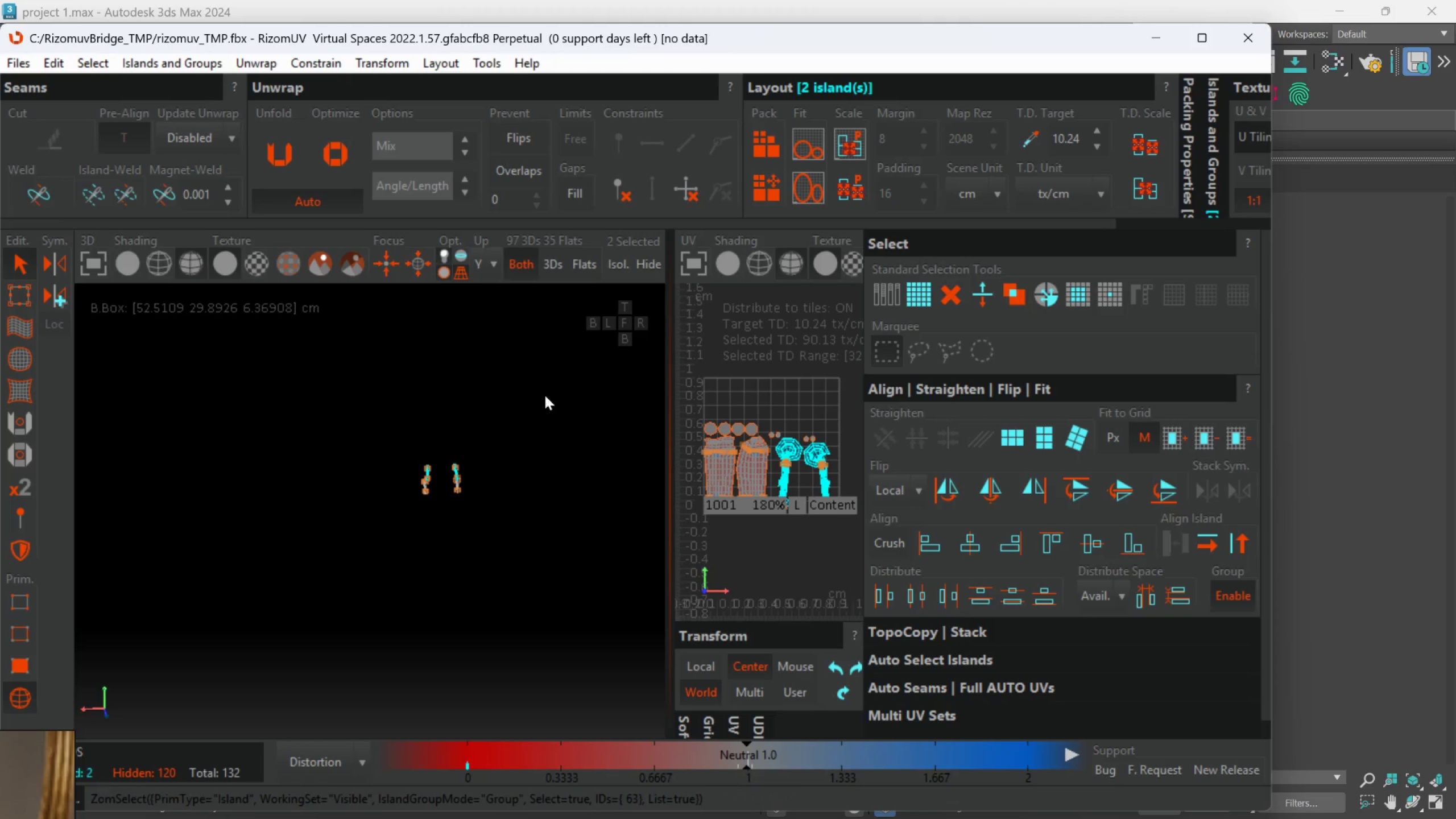 
hold_key(key=AltLeft, duration=0.61)
 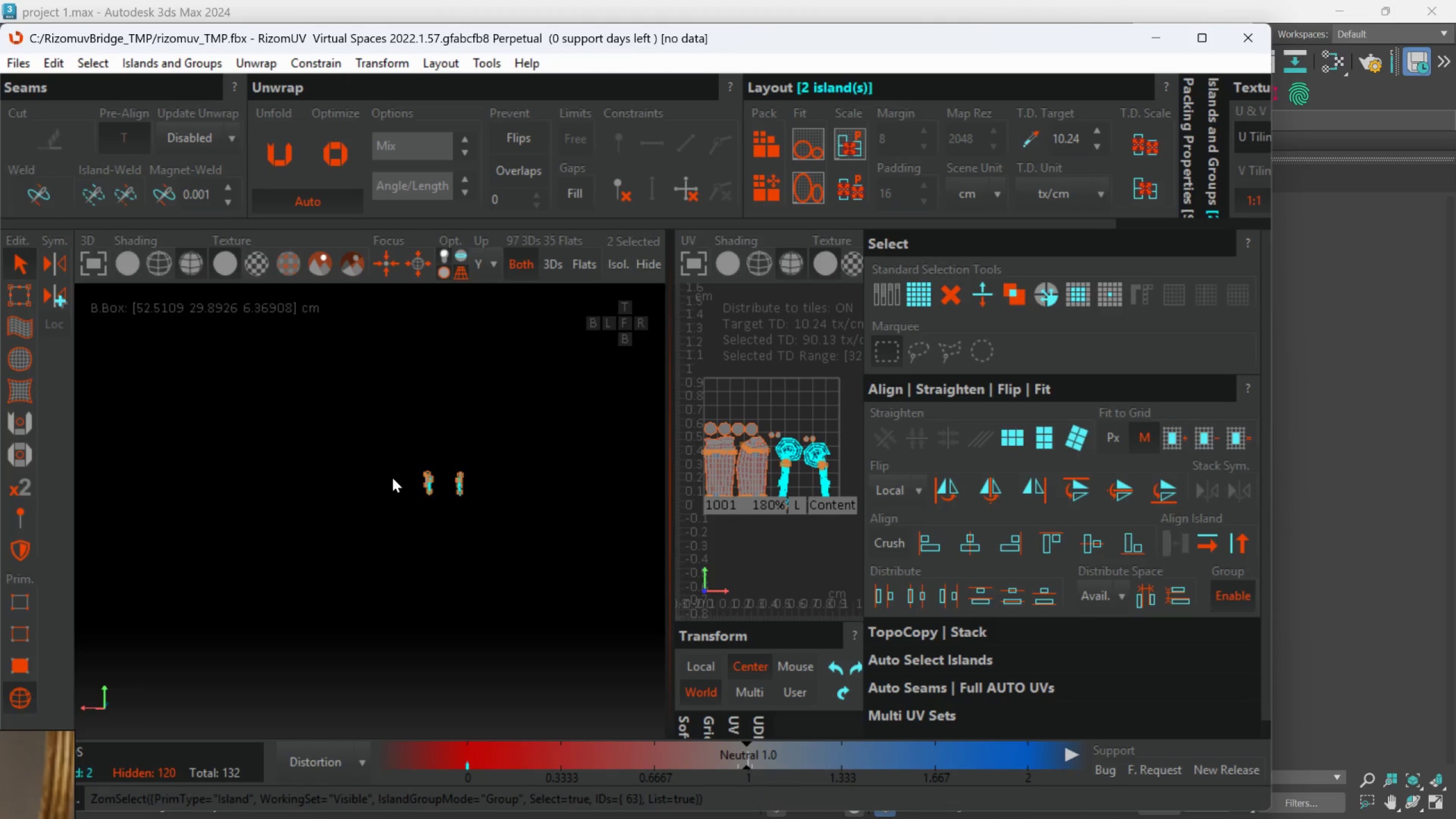 
scroll: coordinate [513, 514], scroll_direction: up, amount: 5.0
 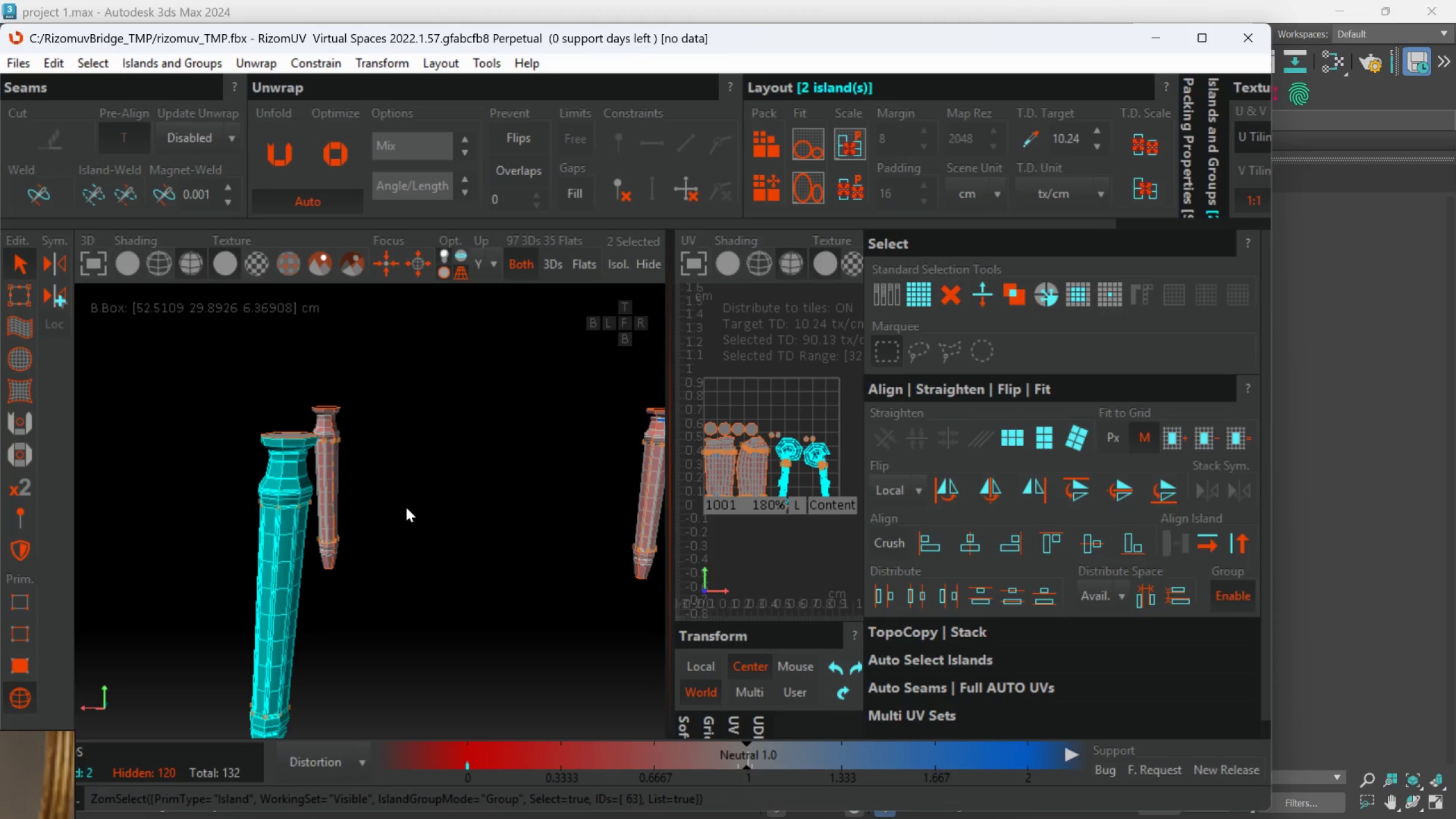 
hold_key(key=AltLeft, duration=1.02)
 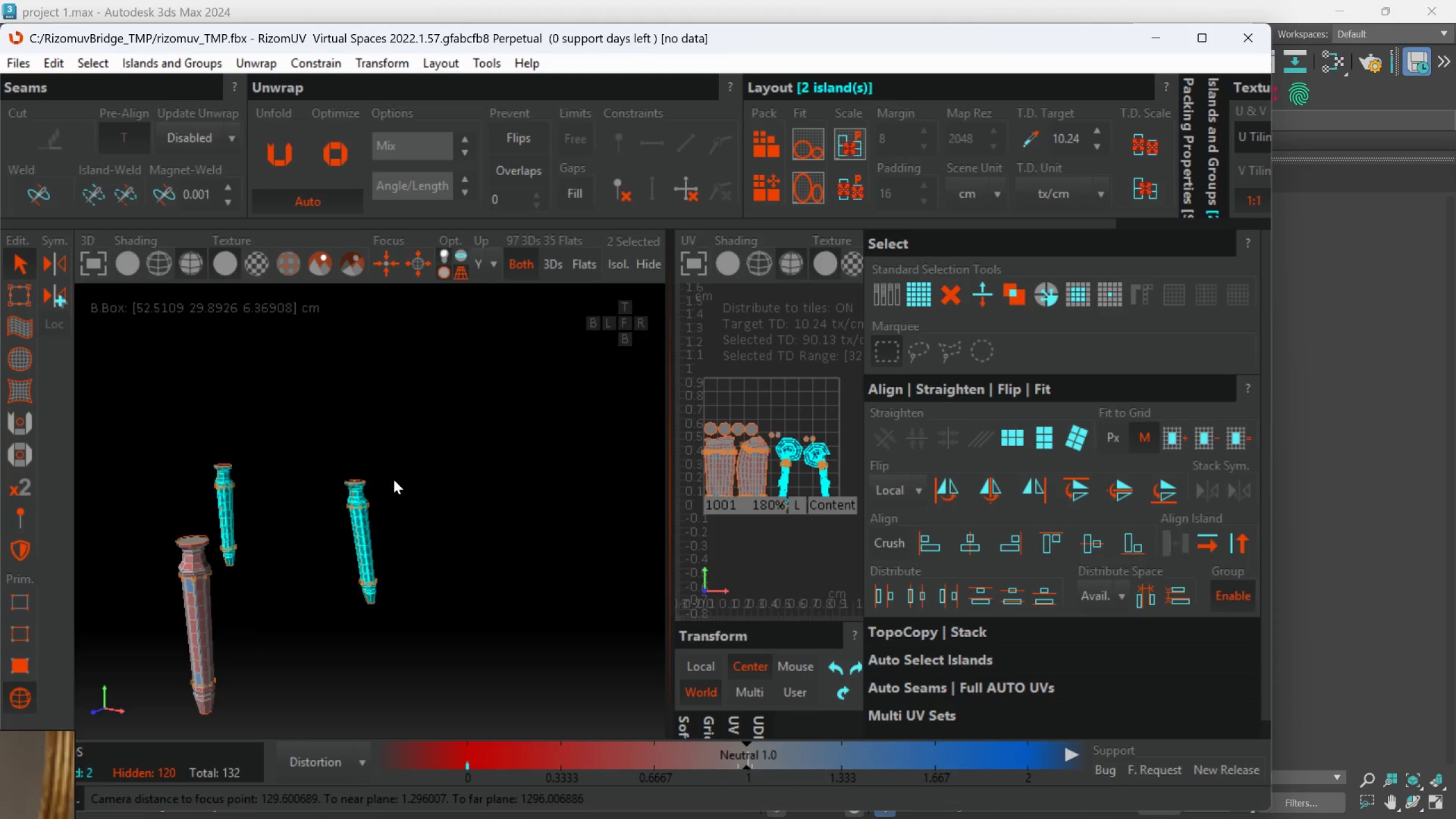 
scroll: coordinate [385, 503], scroll_direction: down, amount: 2.0
 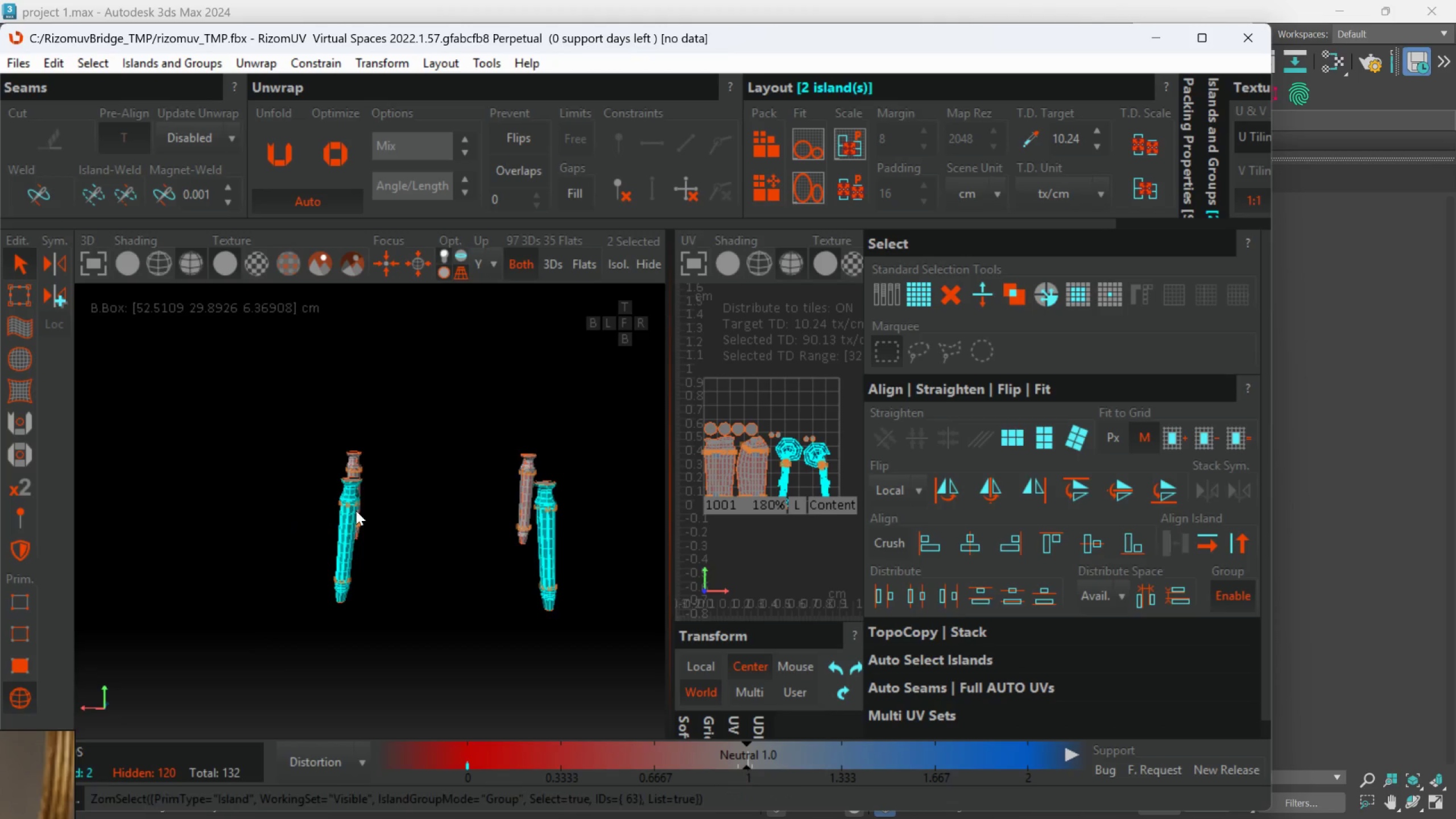 
hold_key(key=AltLeft, duration=1.52)
 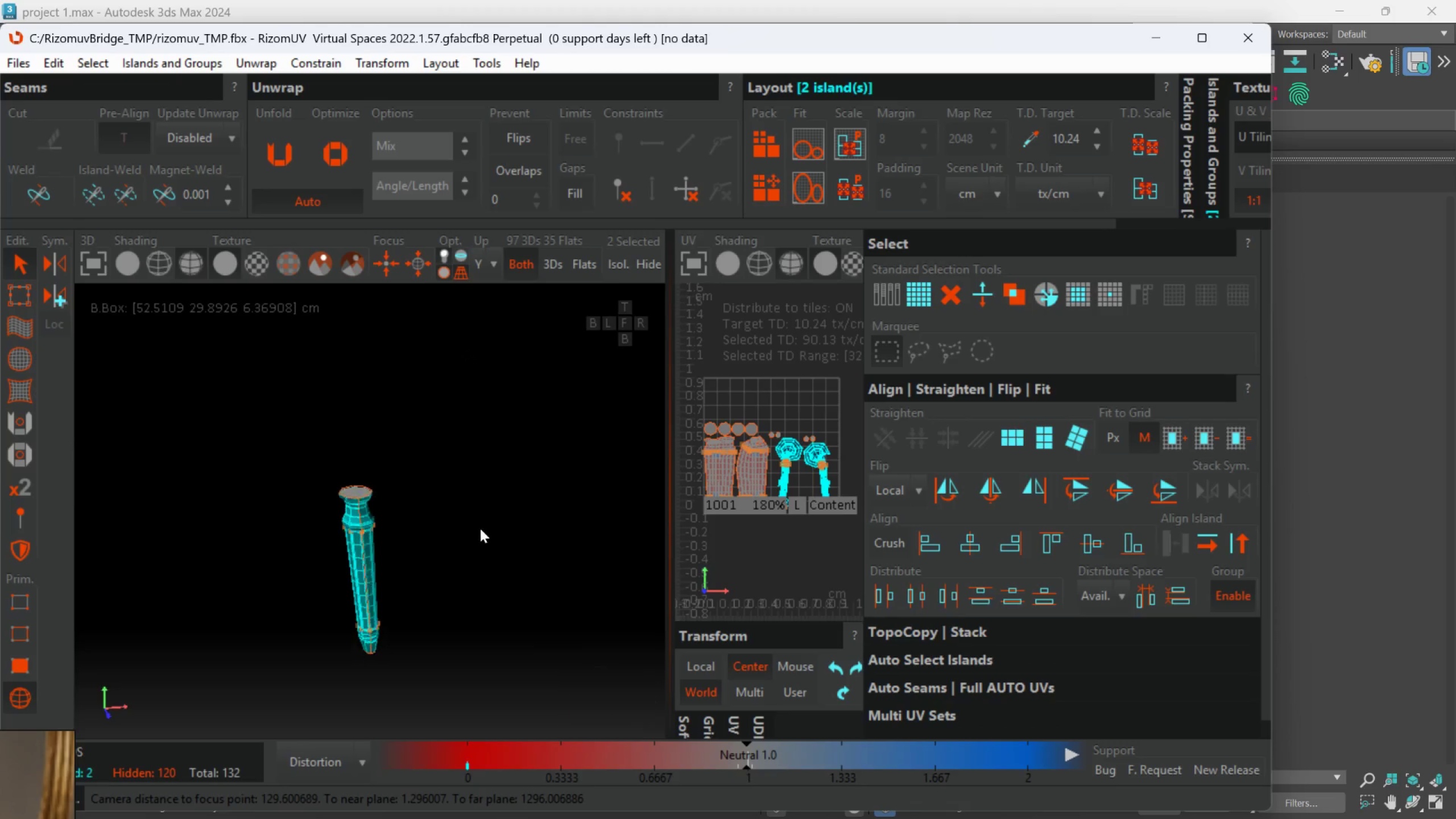 
scroll: coordinate [394, 475], scroll_direction: none, amount: 0.0
 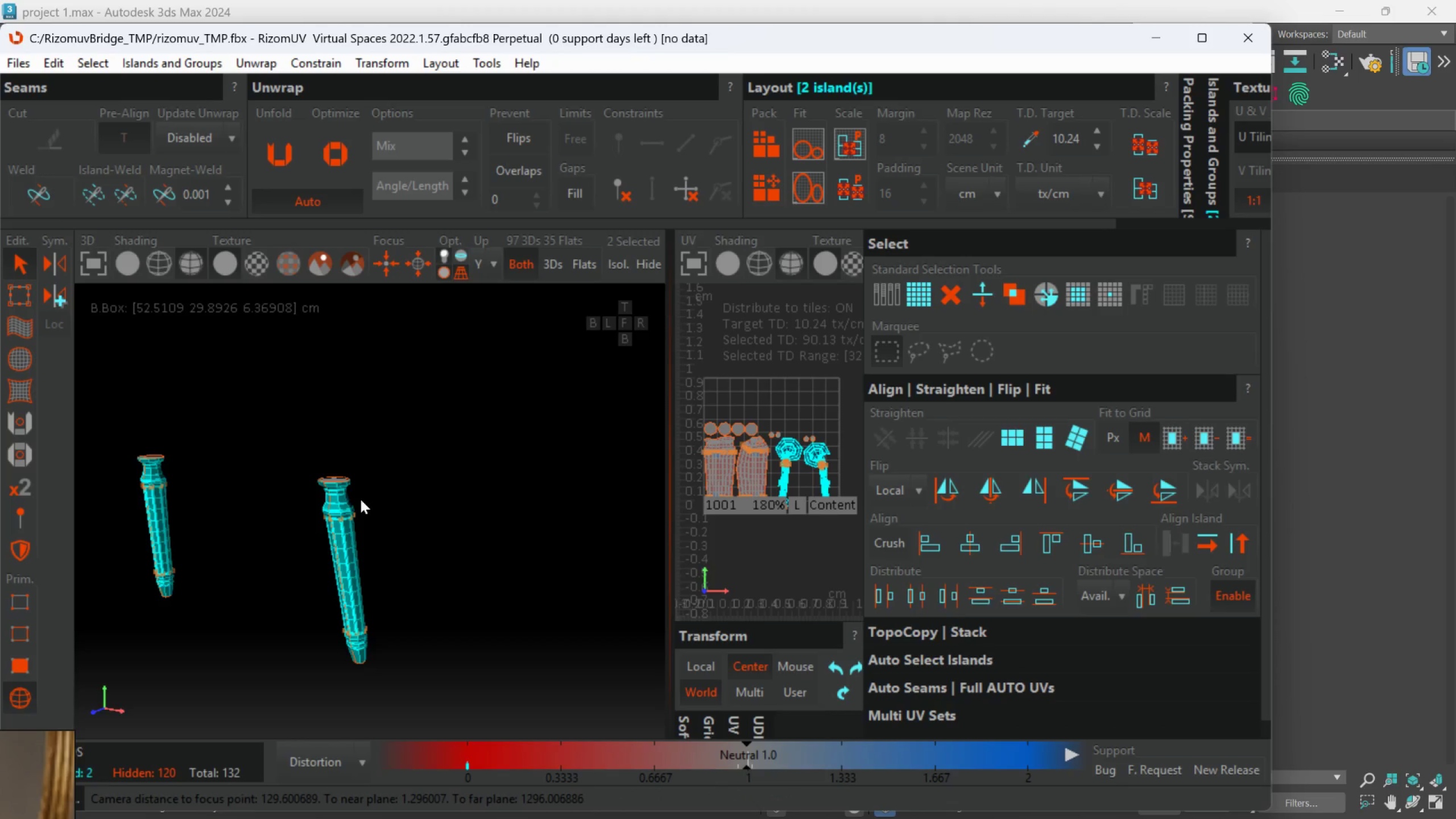 
hold_key(key=AltLeft, duration=1.5)
 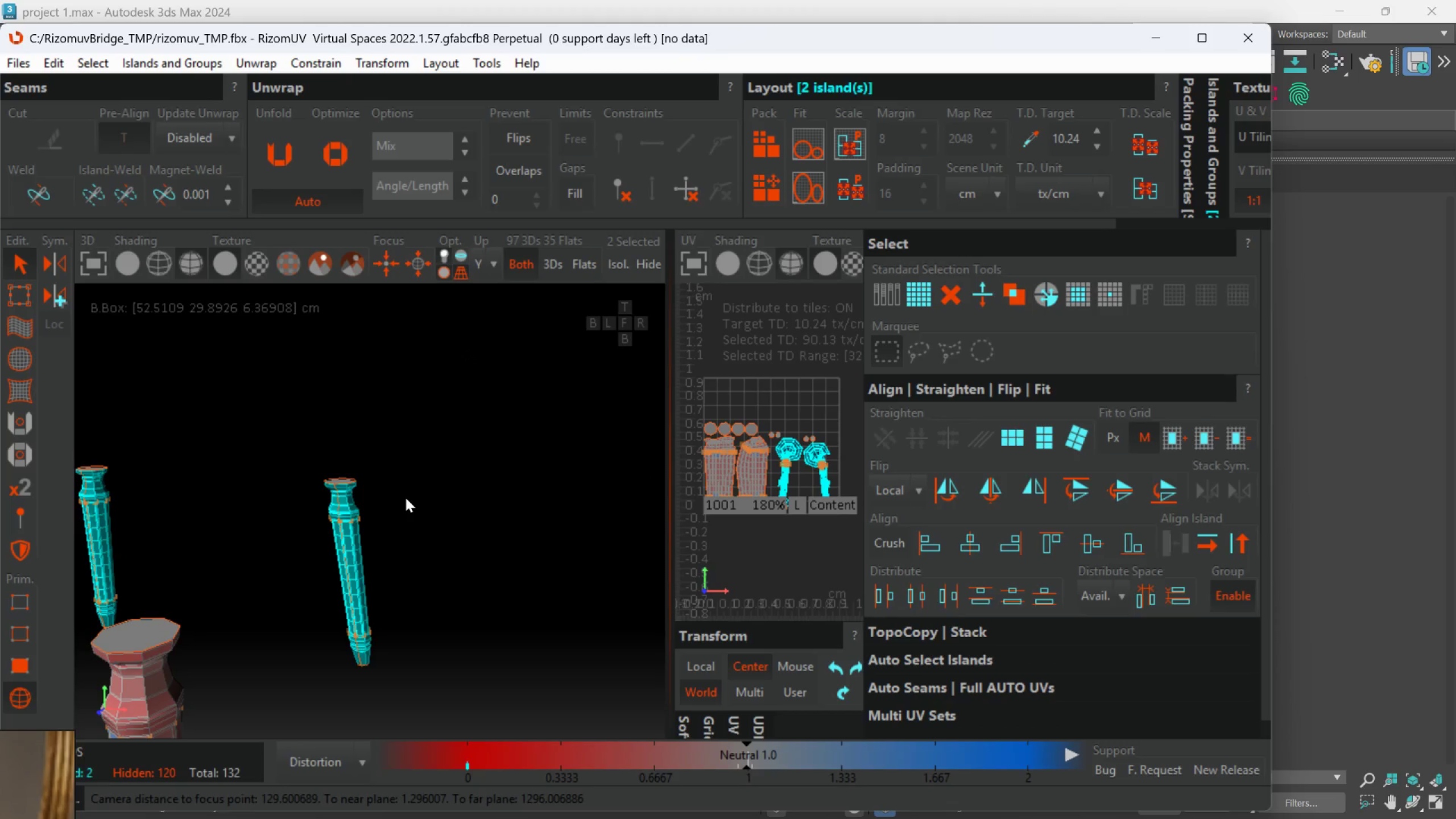 
key(Alt+AltLeft)
 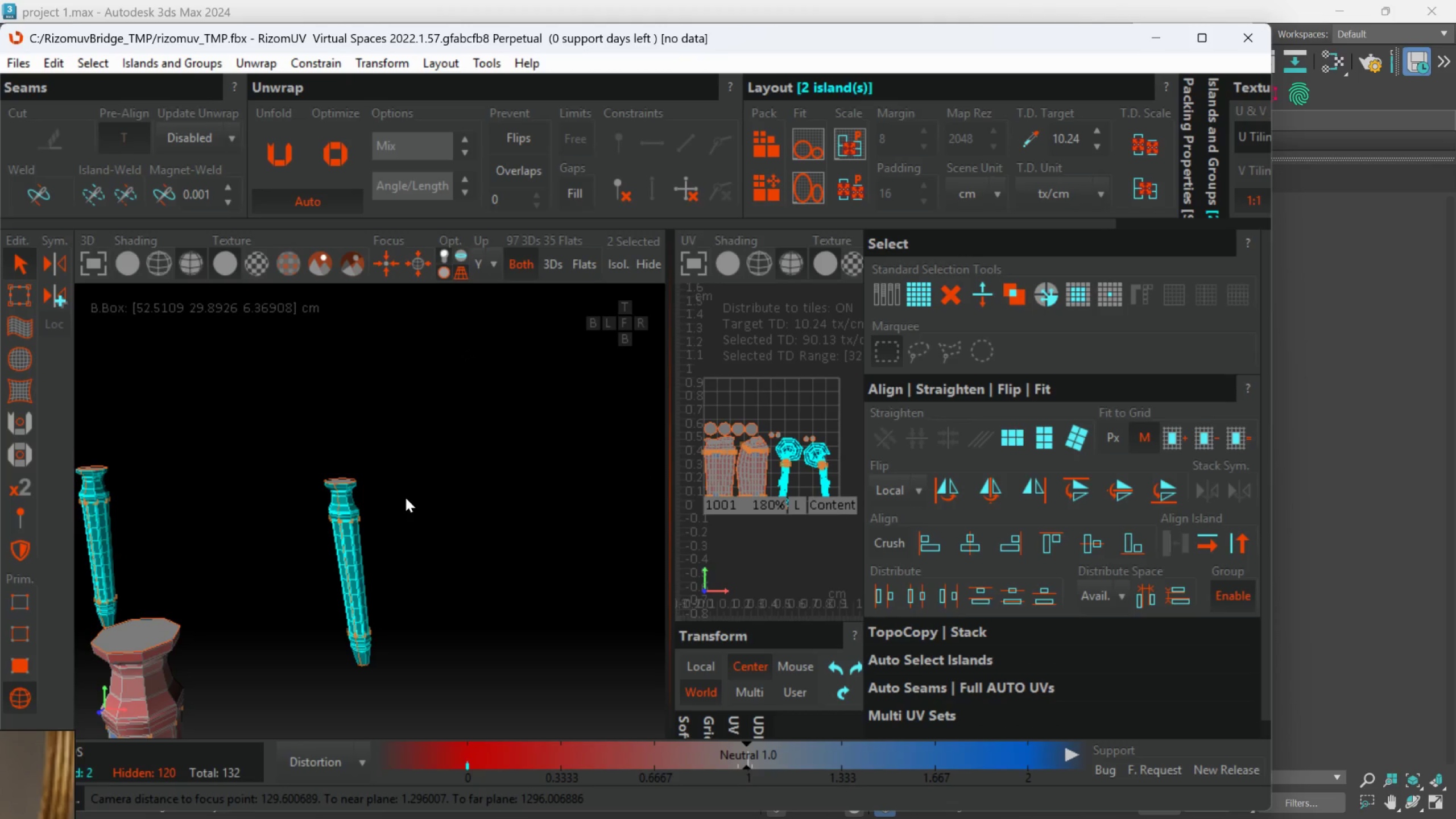 
key(Alt+AltLeft)
 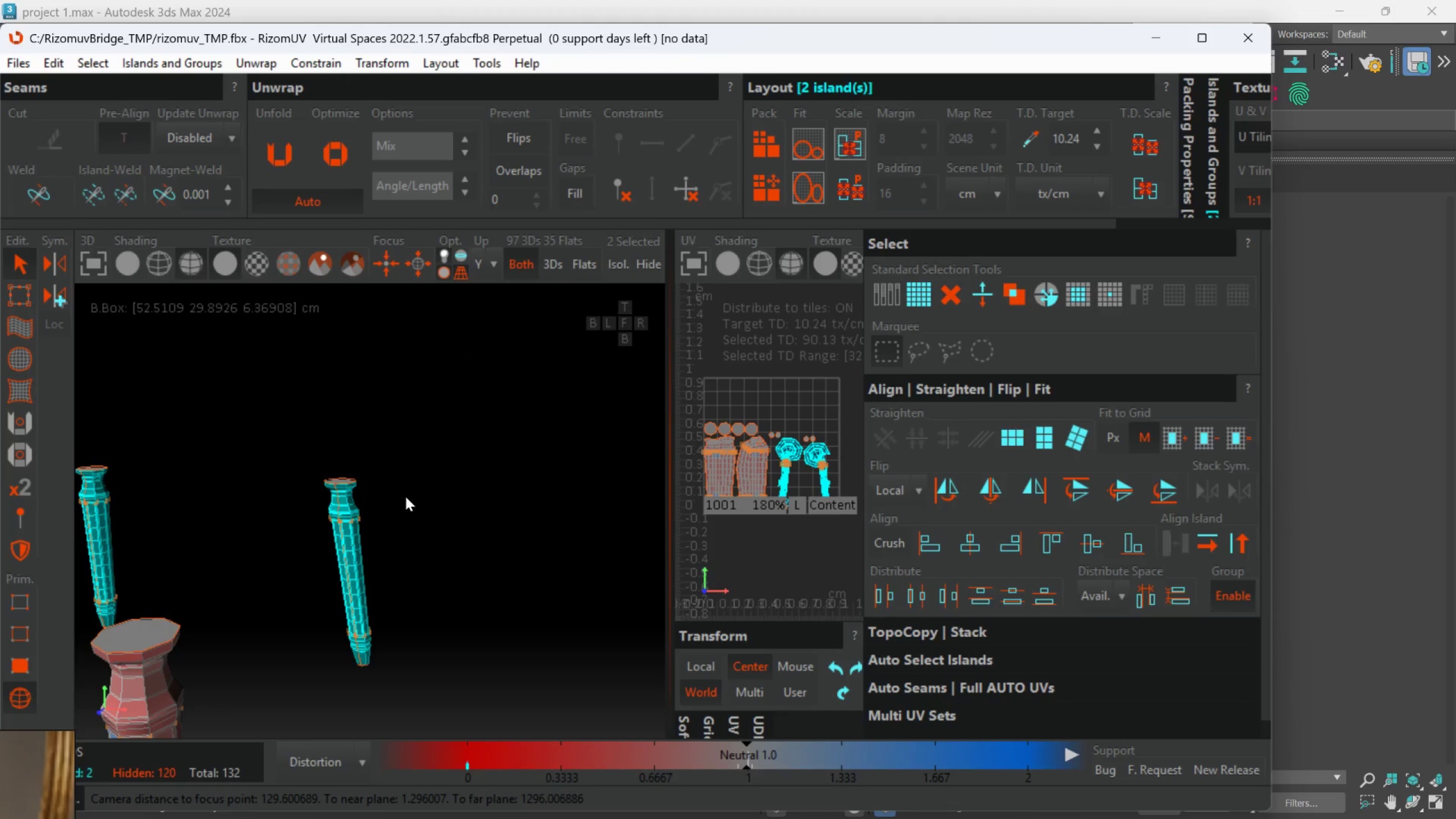 
key(Alt+AltLeft)
 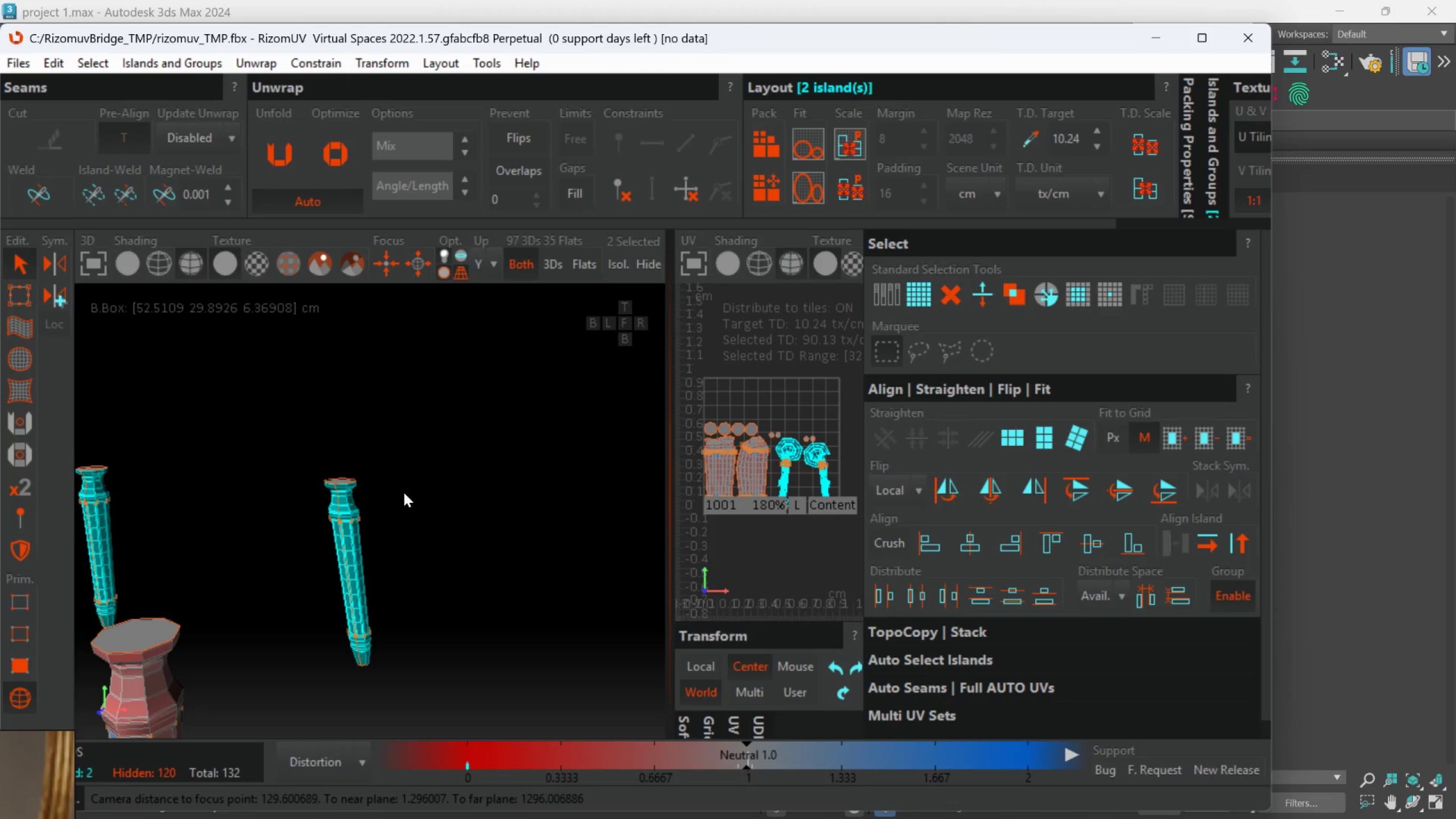 
key(U)
 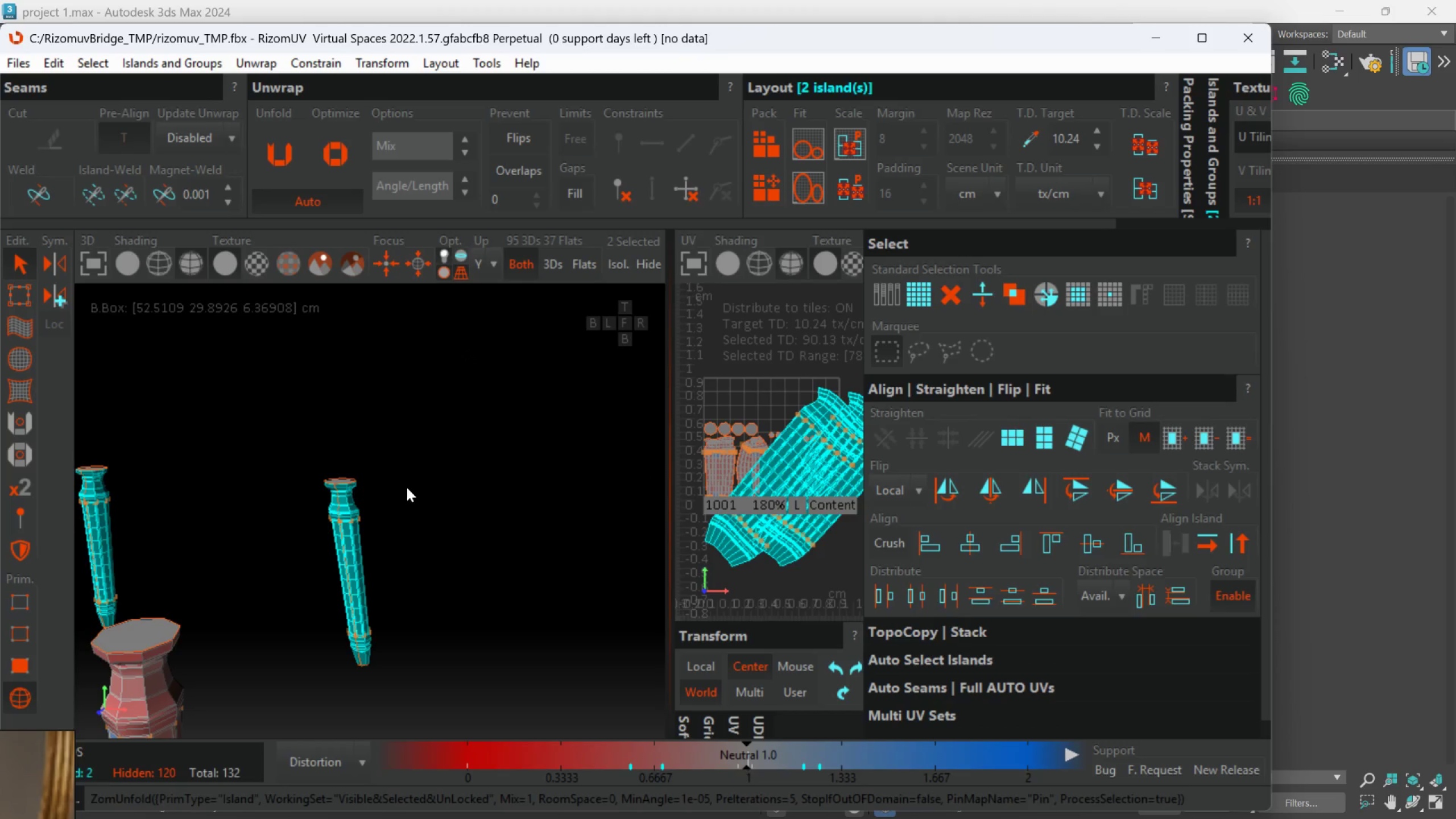 
scroll: coordinate [407, 487], scroll_direction: down, amount: 2.0
 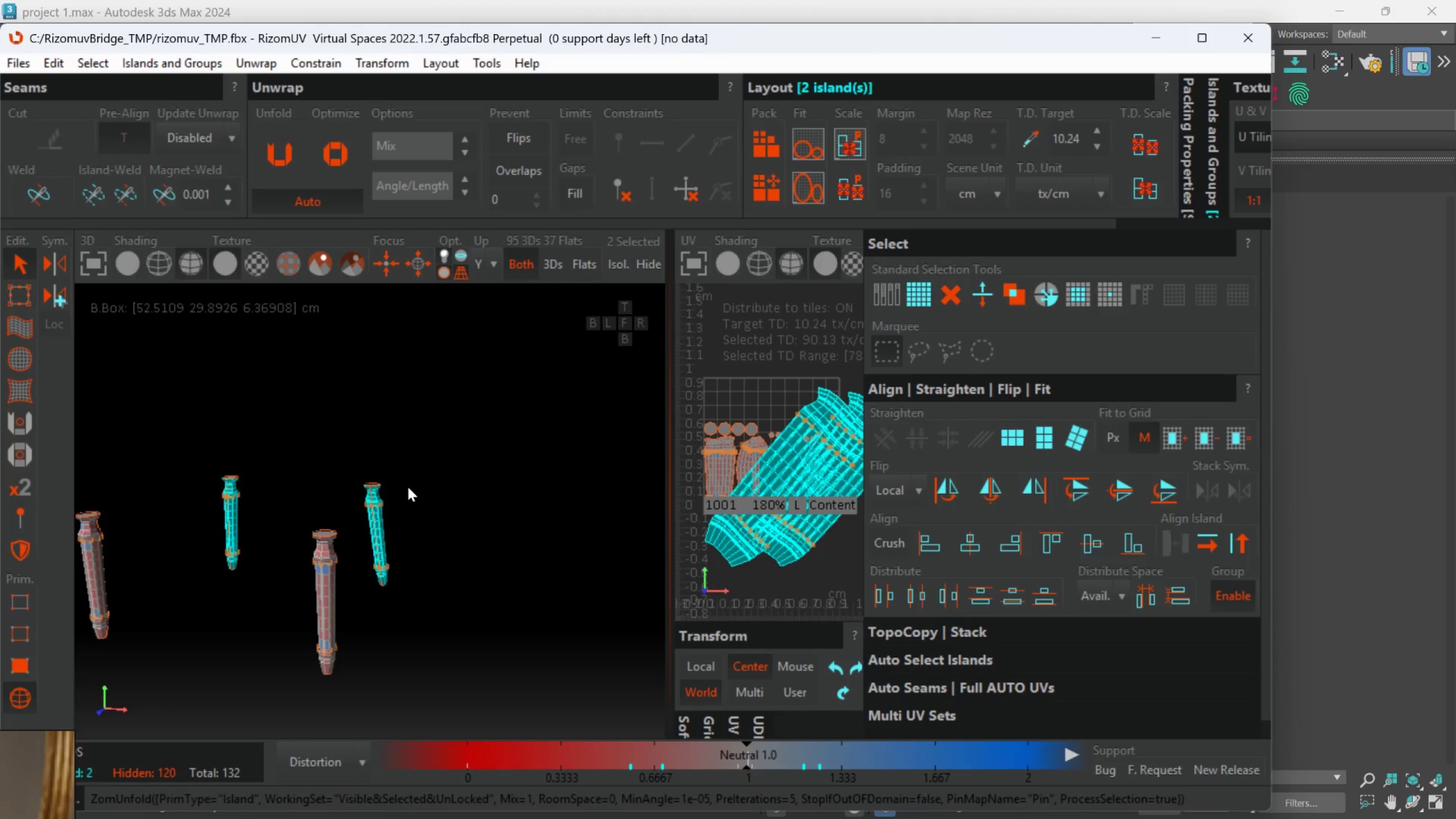 
key(P)
 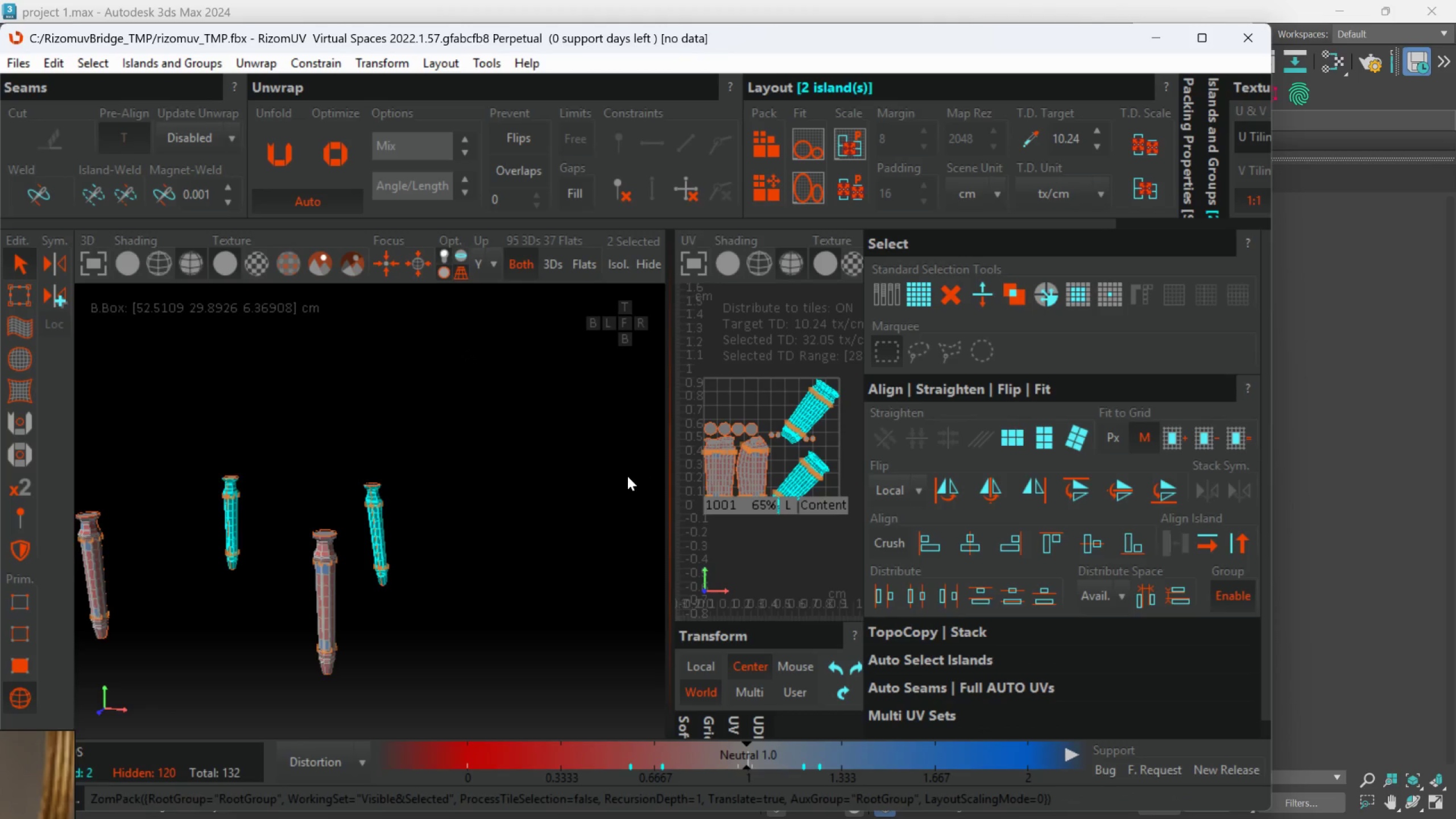 
scroll: coordinate [628, 475], scroll_direction: down, amount: 2.0
 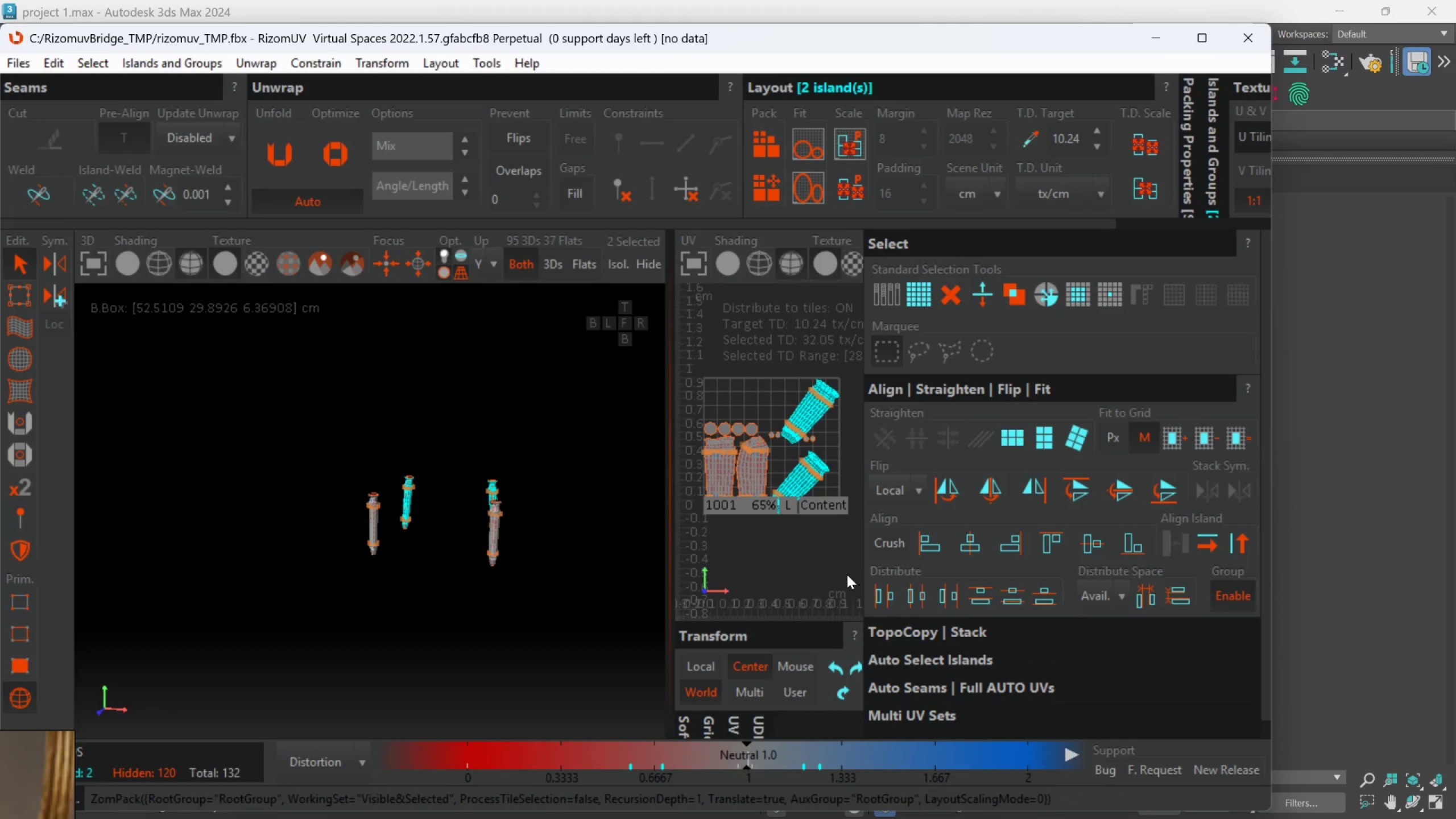 
left_click_drag(start_coordinate=[862, 582], to_coordinate=[727, 406])
 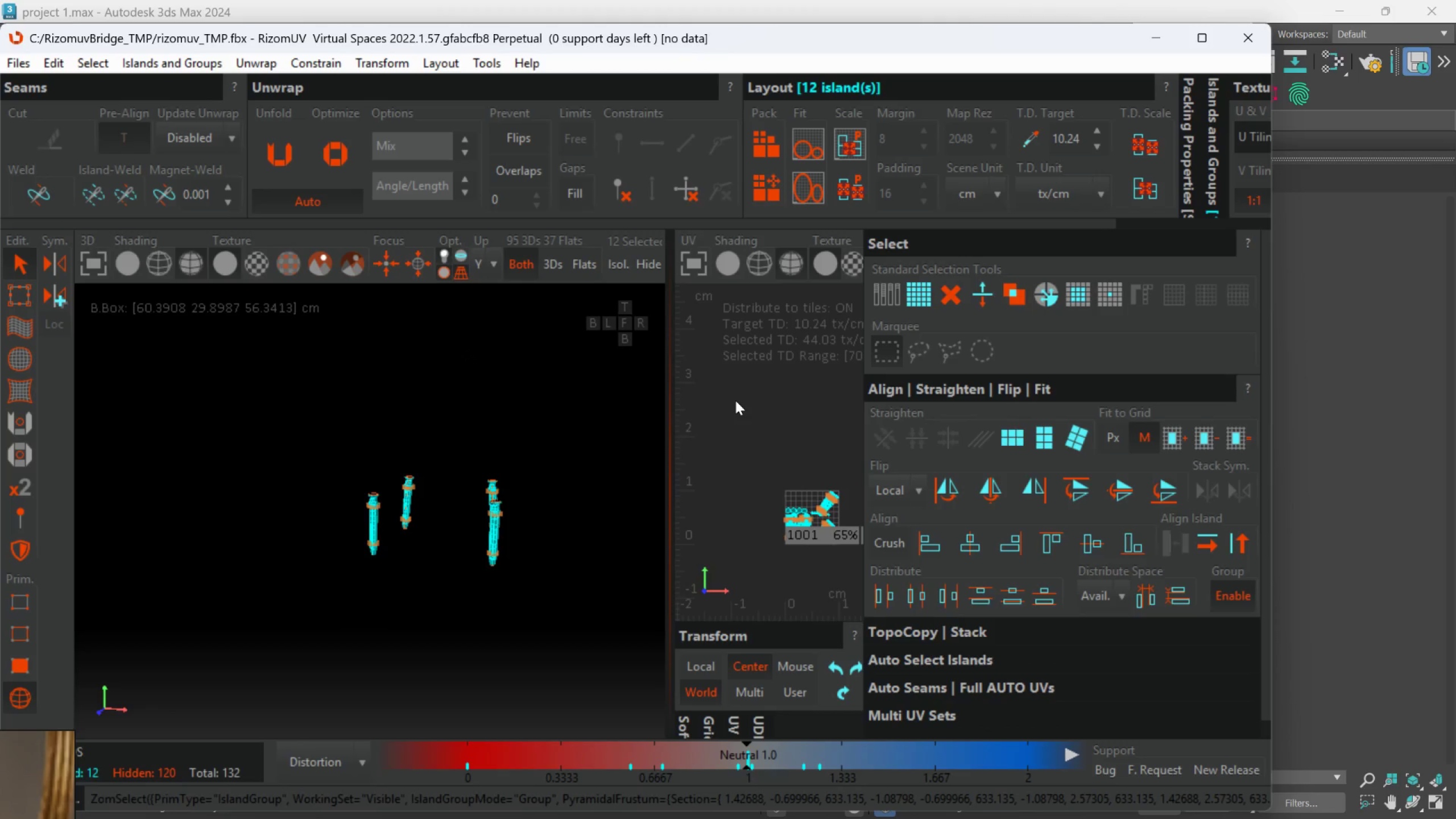 
scroll: coordinate [833, 573], scroll_direction: down, amount: 2.0
 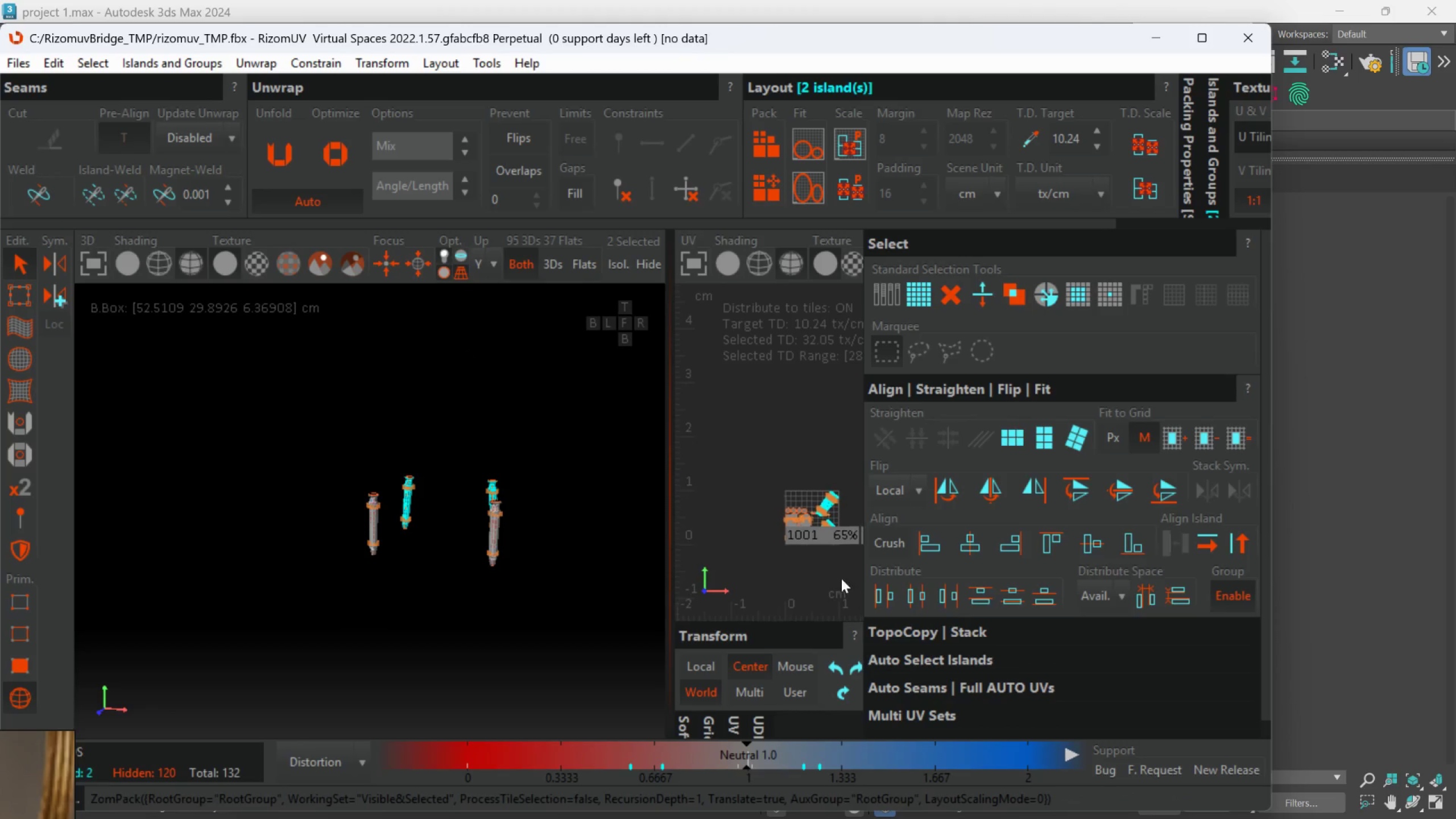 
key(P)
 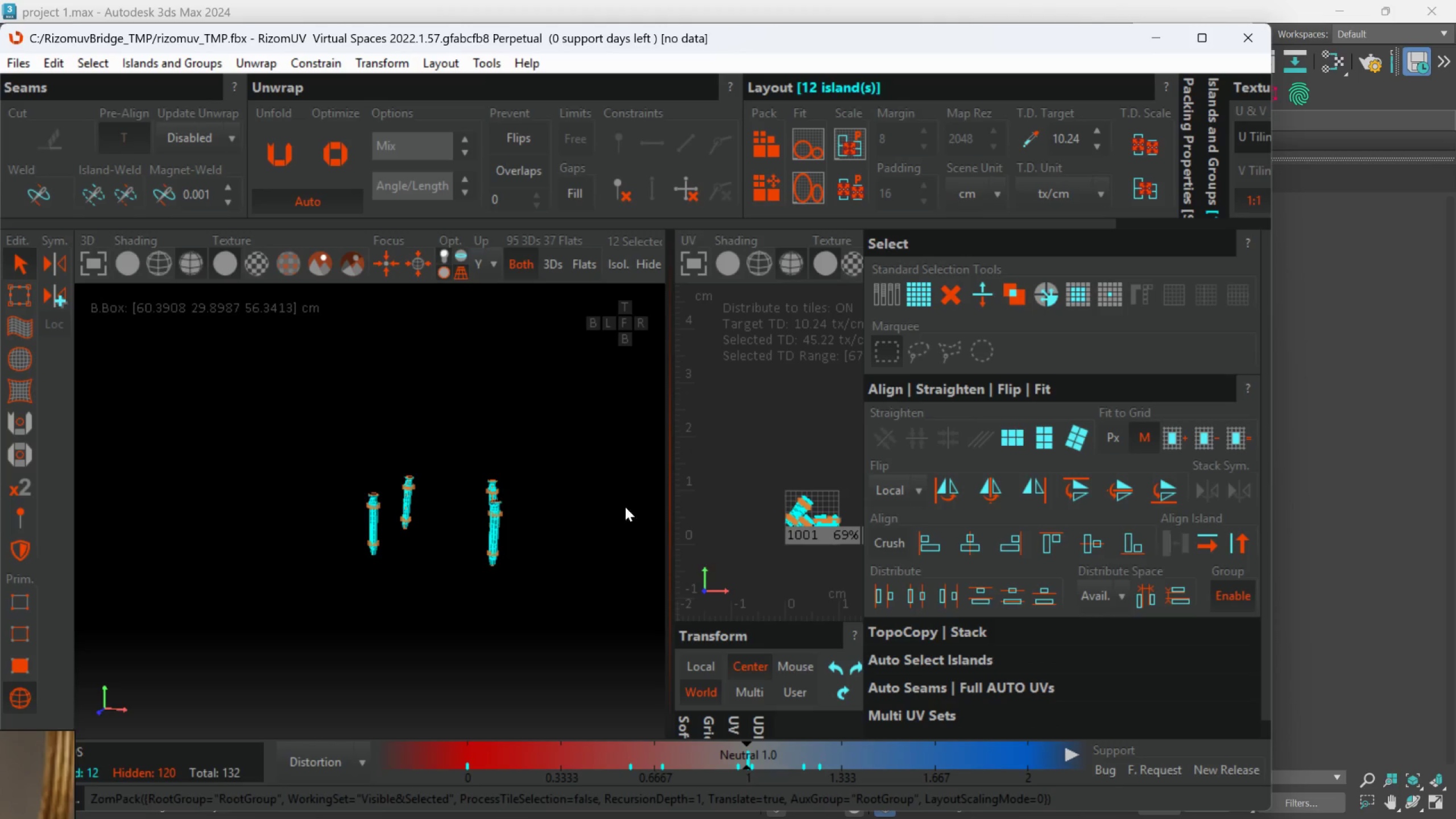 
scroll: coordinate [505, 505], scroll_direction: up, amount: 2.0
 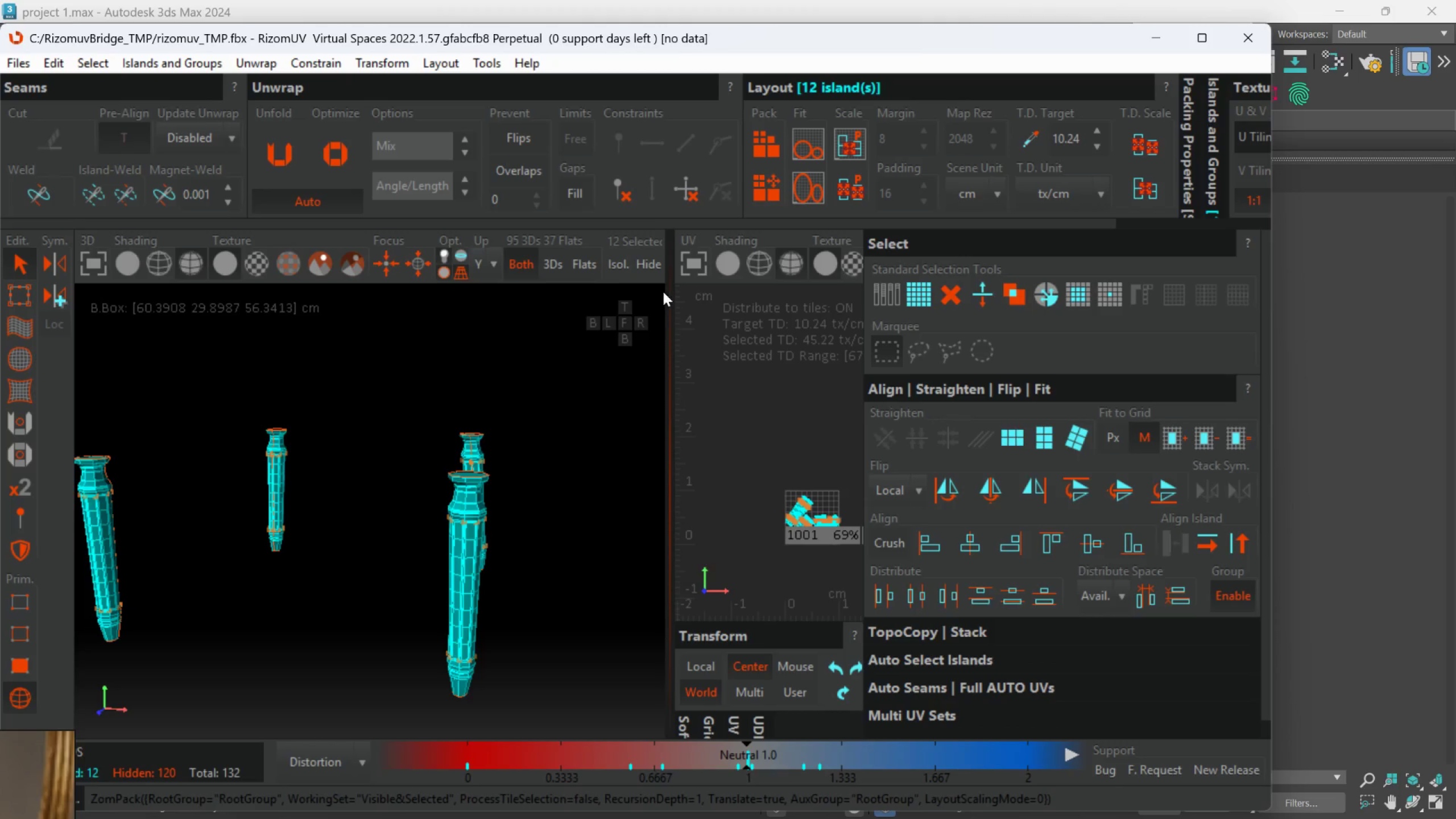 
double_click([623, 272])
 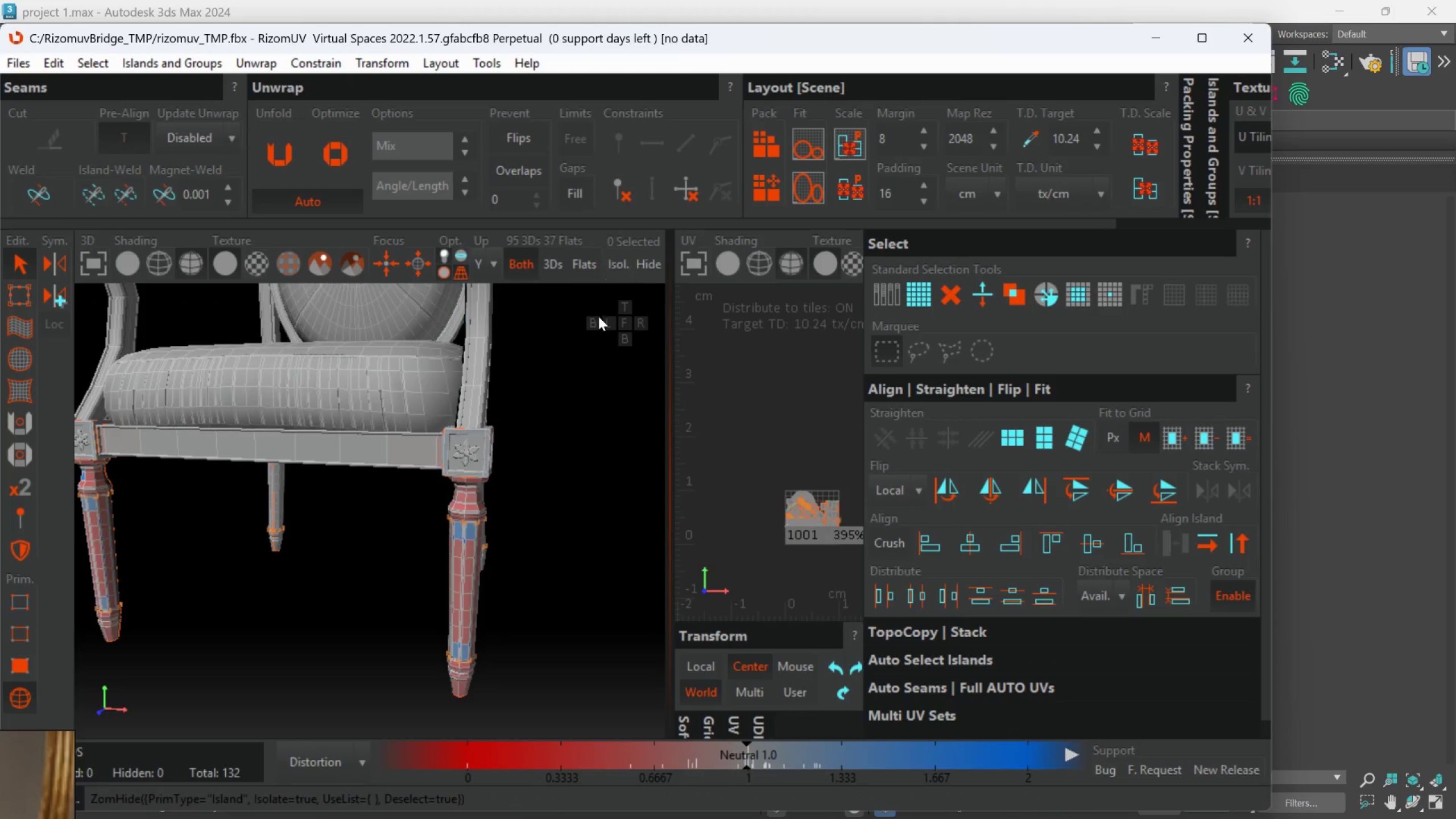 
scroll: coordinate [539, 410], scroll_direction: down, amount: 3.0
 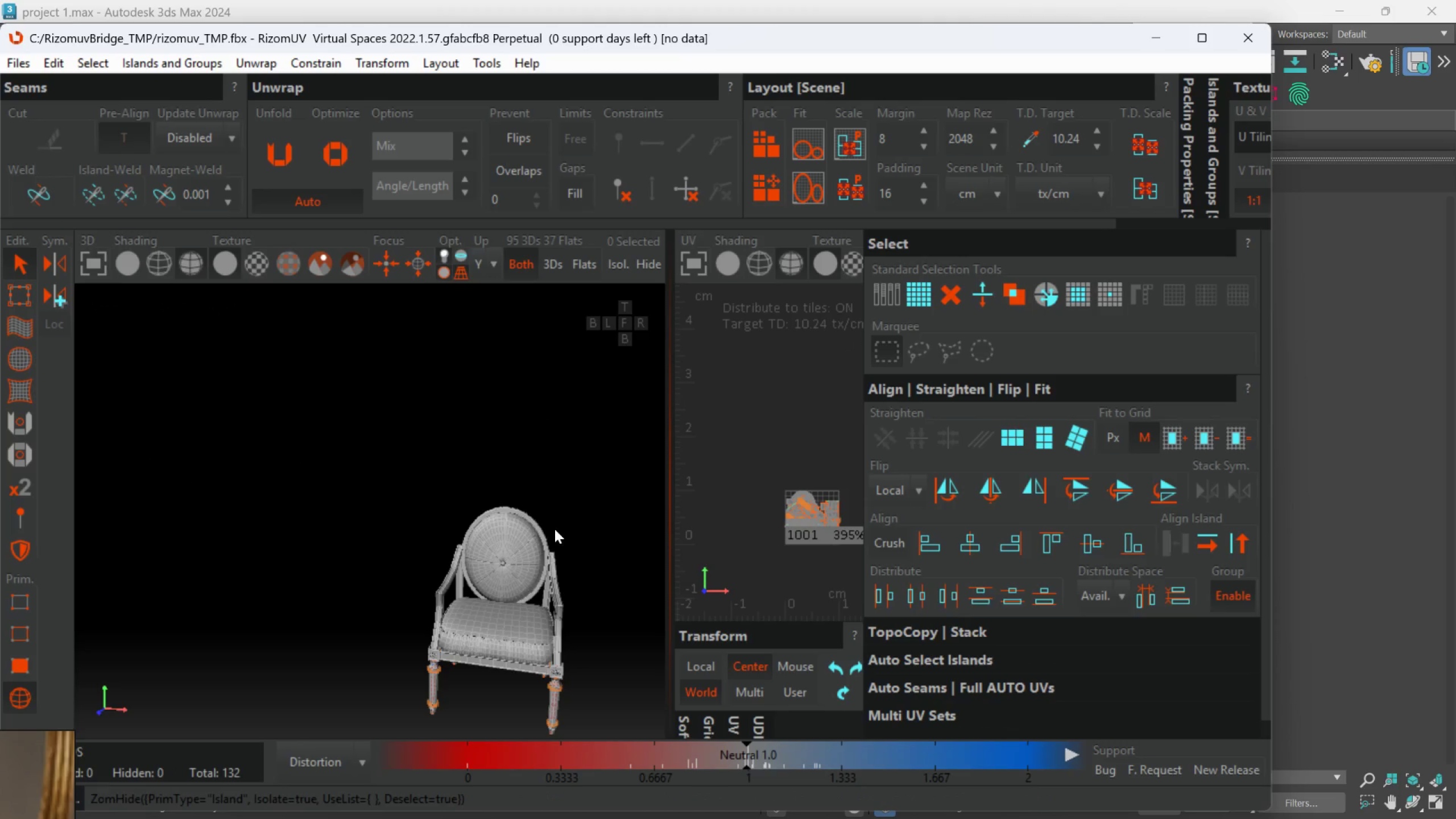 
scroll: coordinate [491, 635], scroll_direction: up, amount: 2.0
 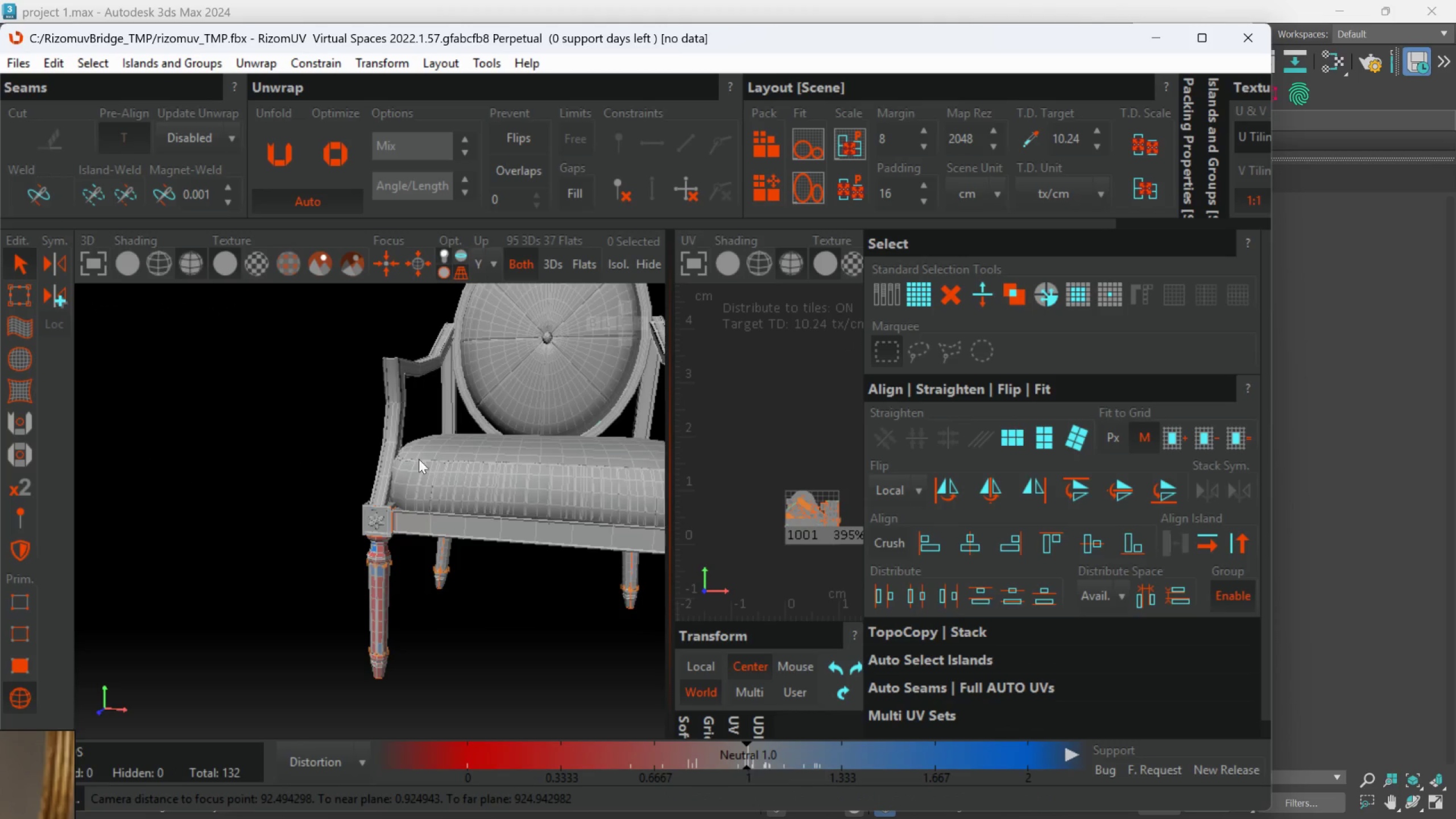 
left_click([403, 427])
 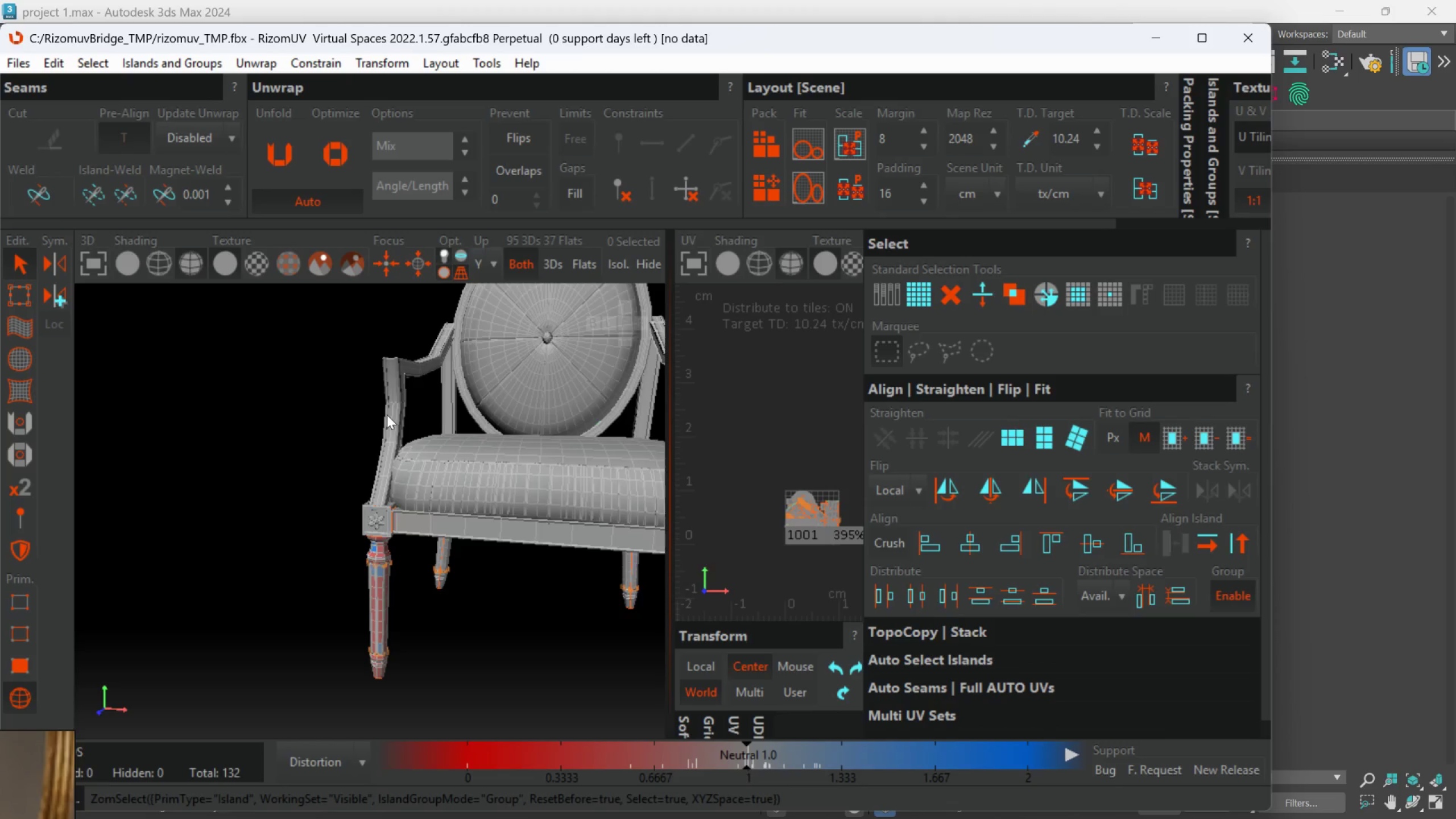 
left_click([387, 415])
 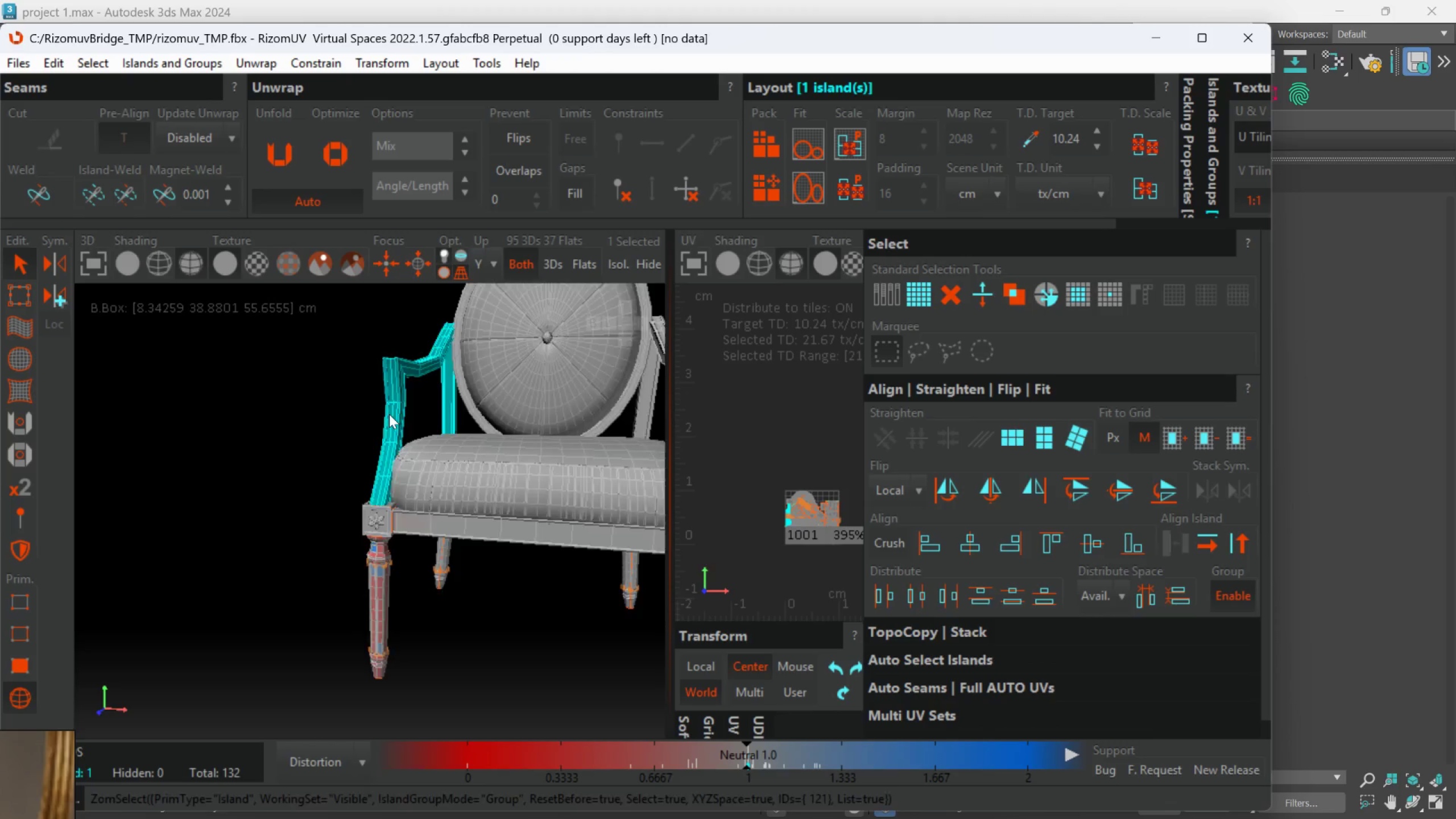 
scroll: coordinate [389, 414], scroll_direction: down, amount: 3.0
 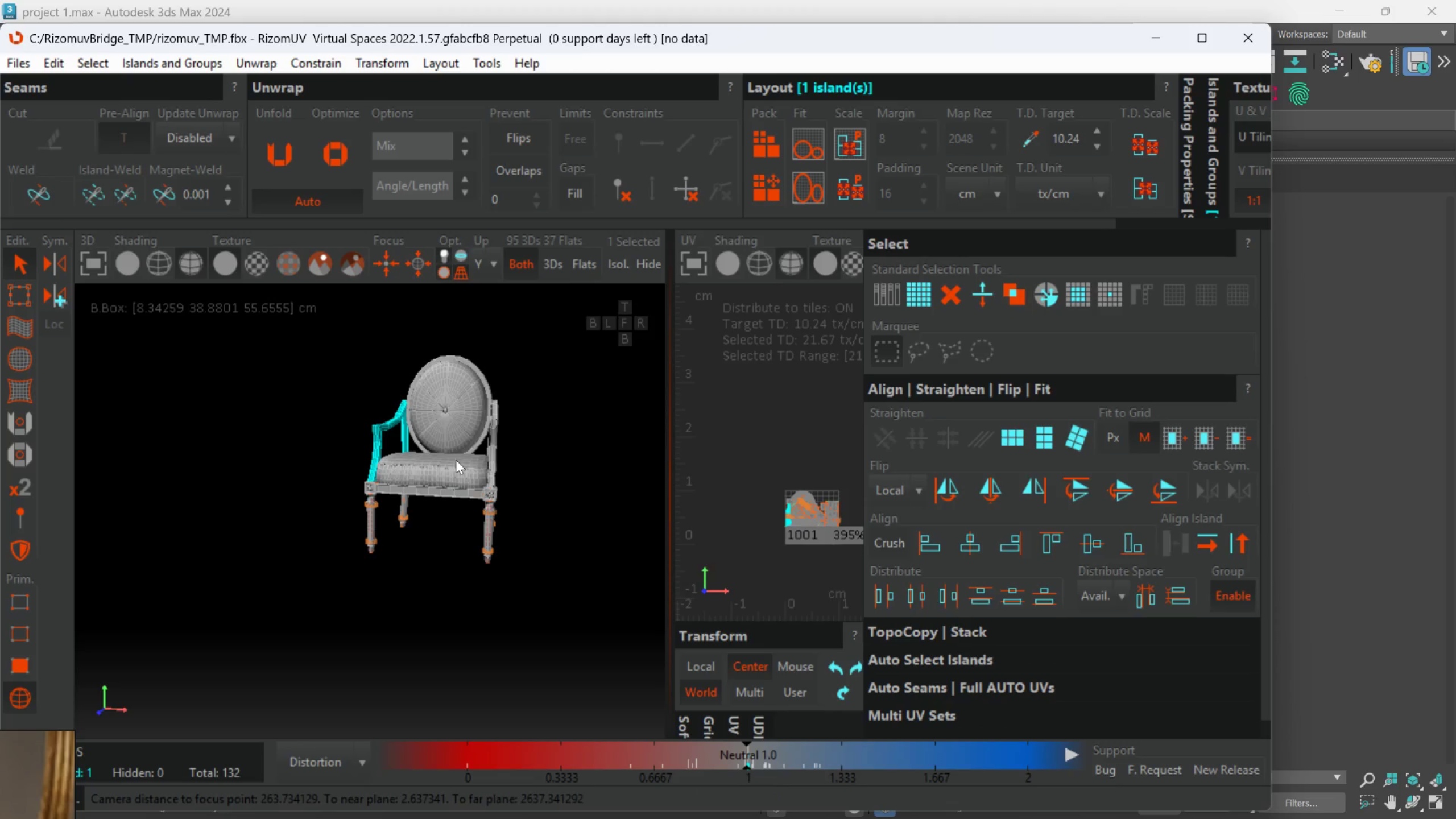 
scroll: coordinate [524, 601], scroll_direction: up, amount: 8.0
 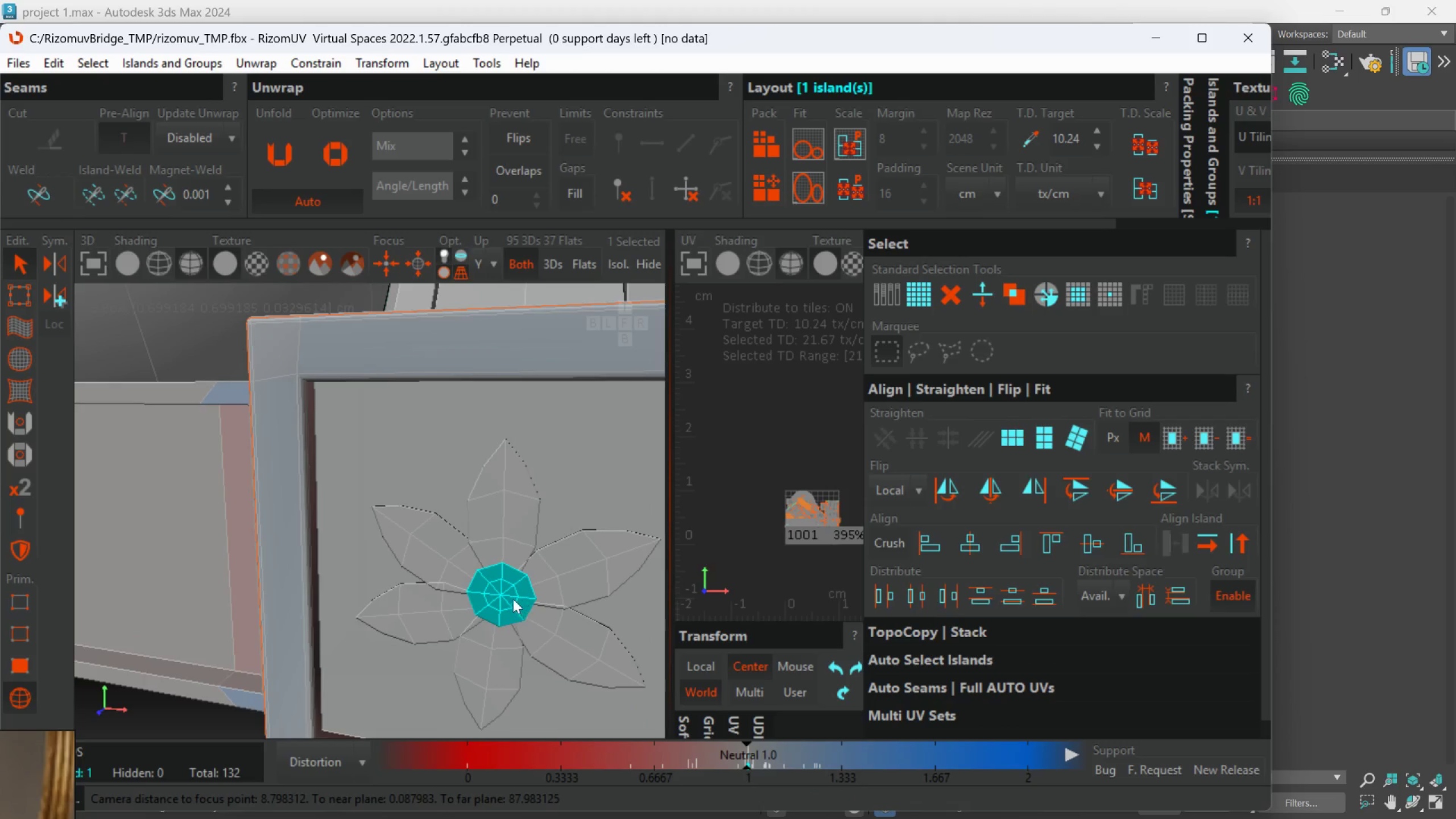 
scroll: coordinate [524, 541], scroll_direction: down, amount: 7.0
 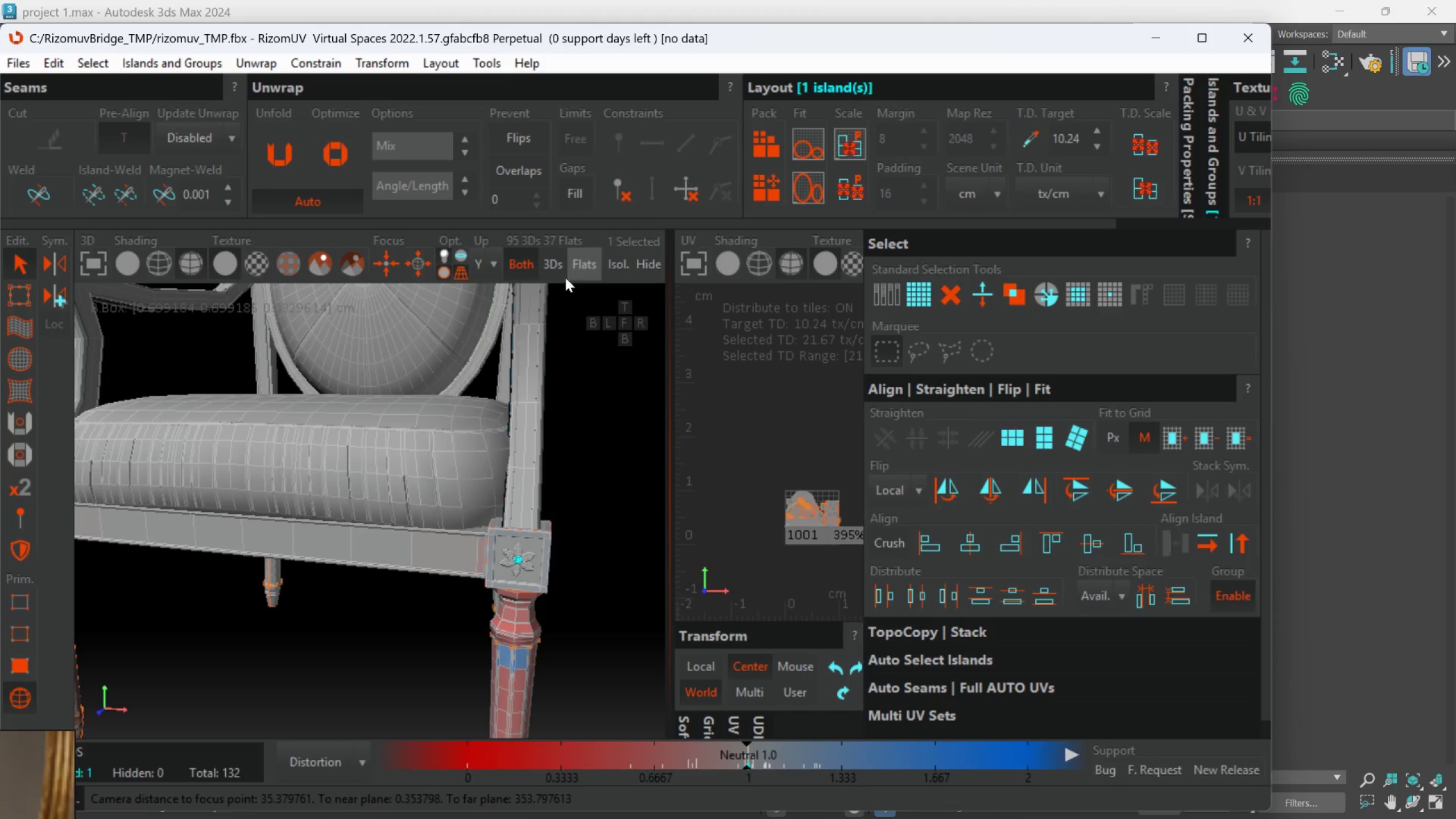 
left_click([557, 275])
 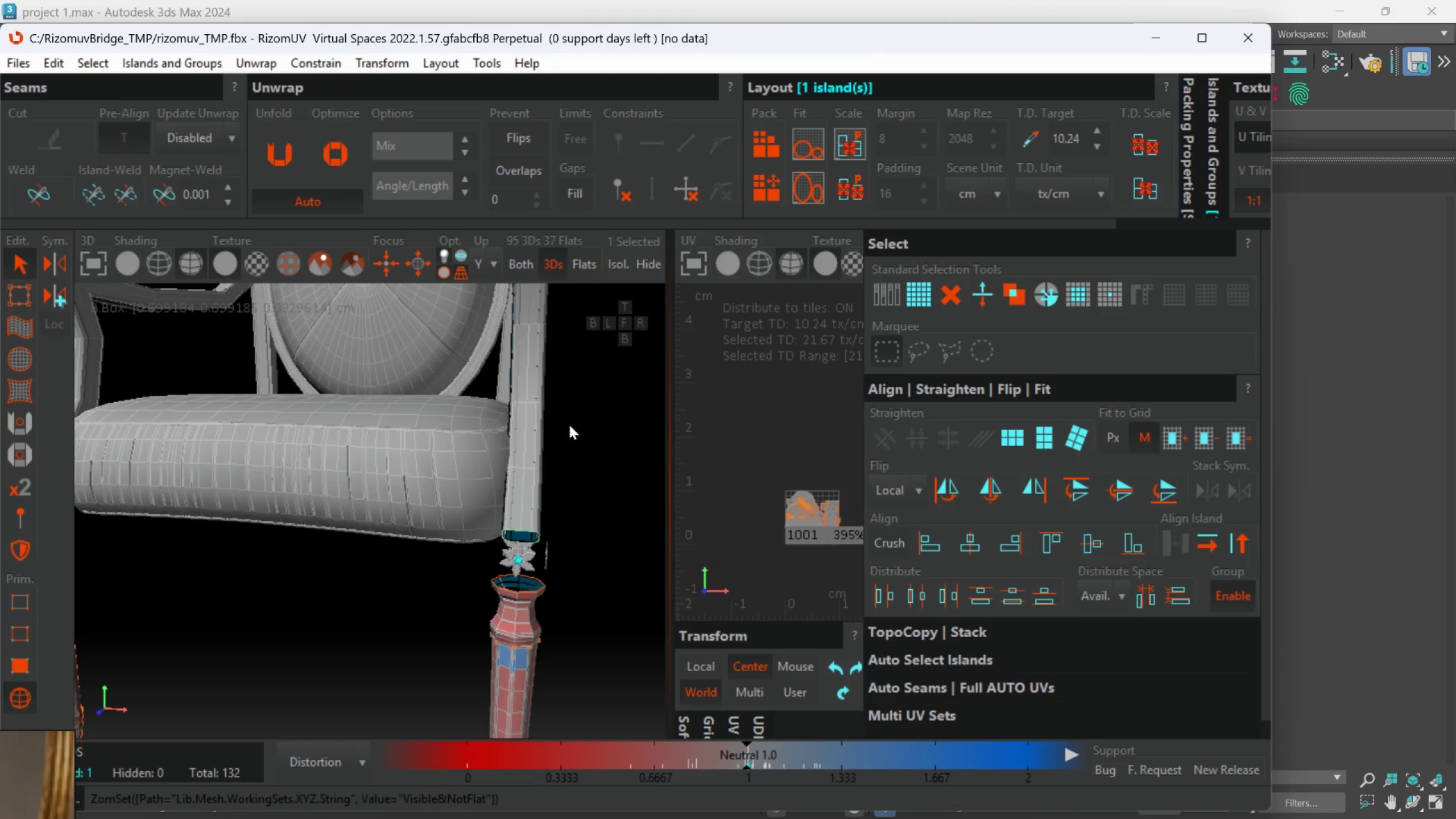 
scroll: coordinate [549, 487], scroll_direction: down, amount: 1.0
 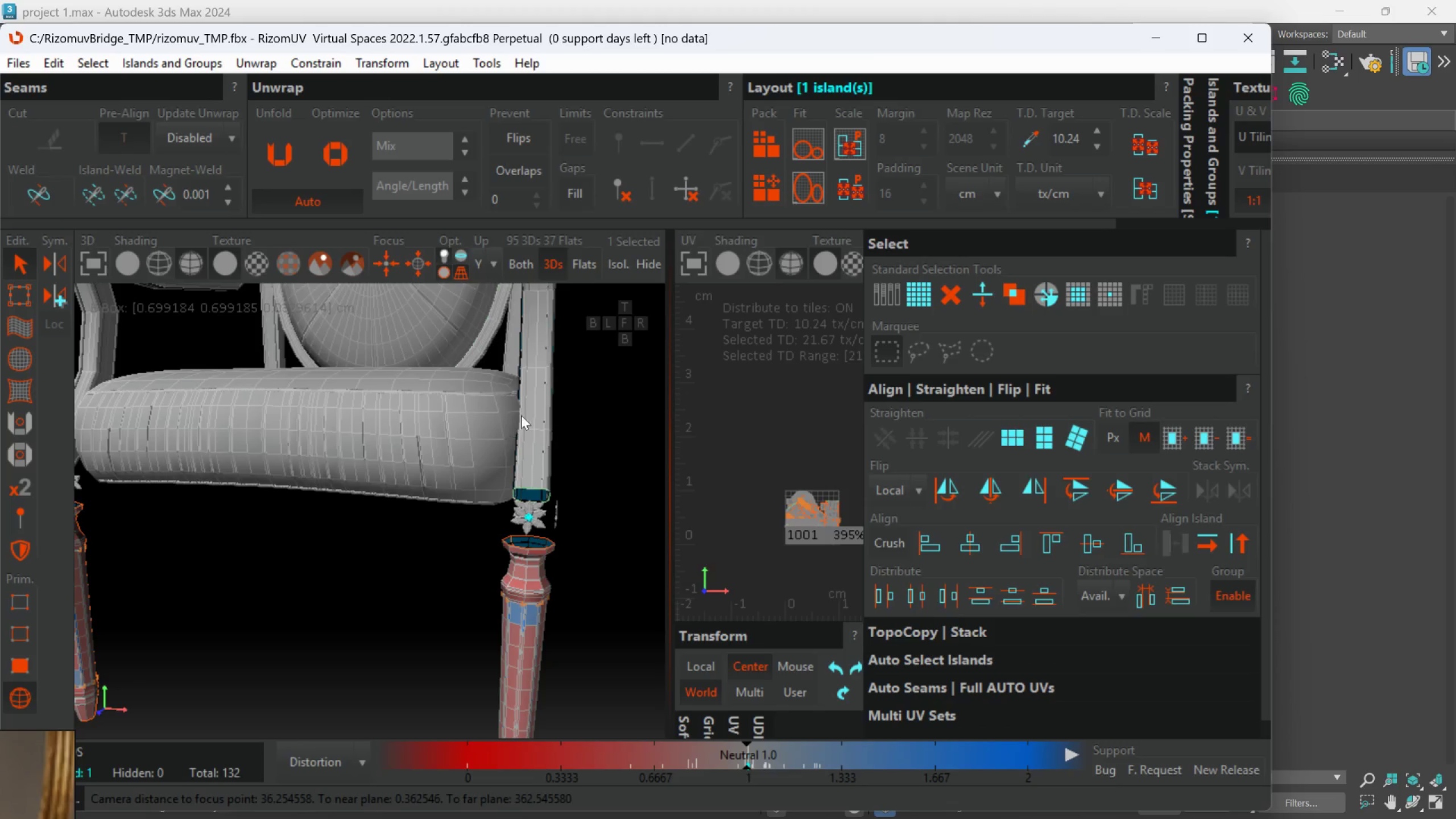 
left_click([532, 410])
 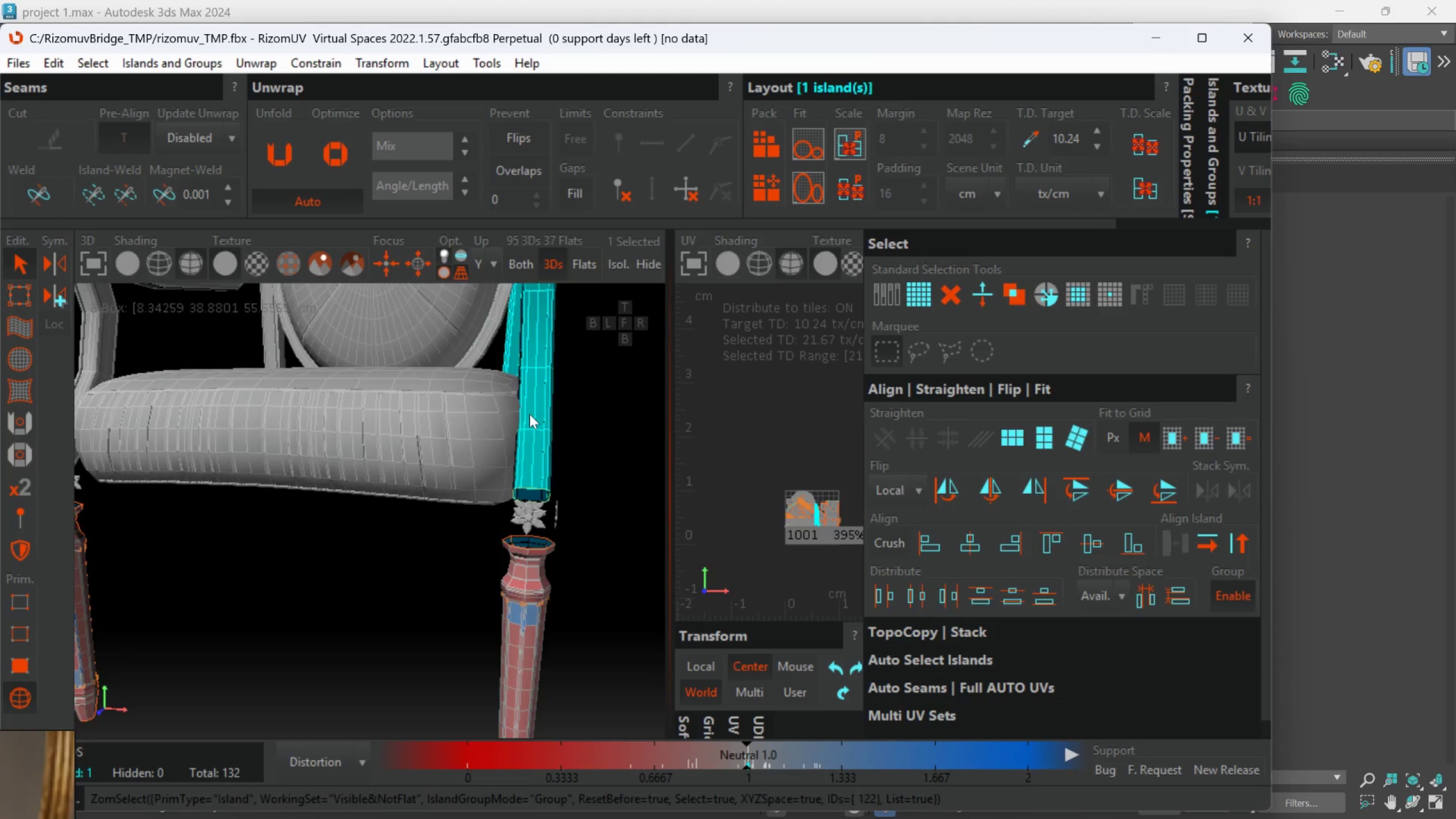 
scroll: coordinate [527, 420], scroll_direction: down, amount: 2.0
 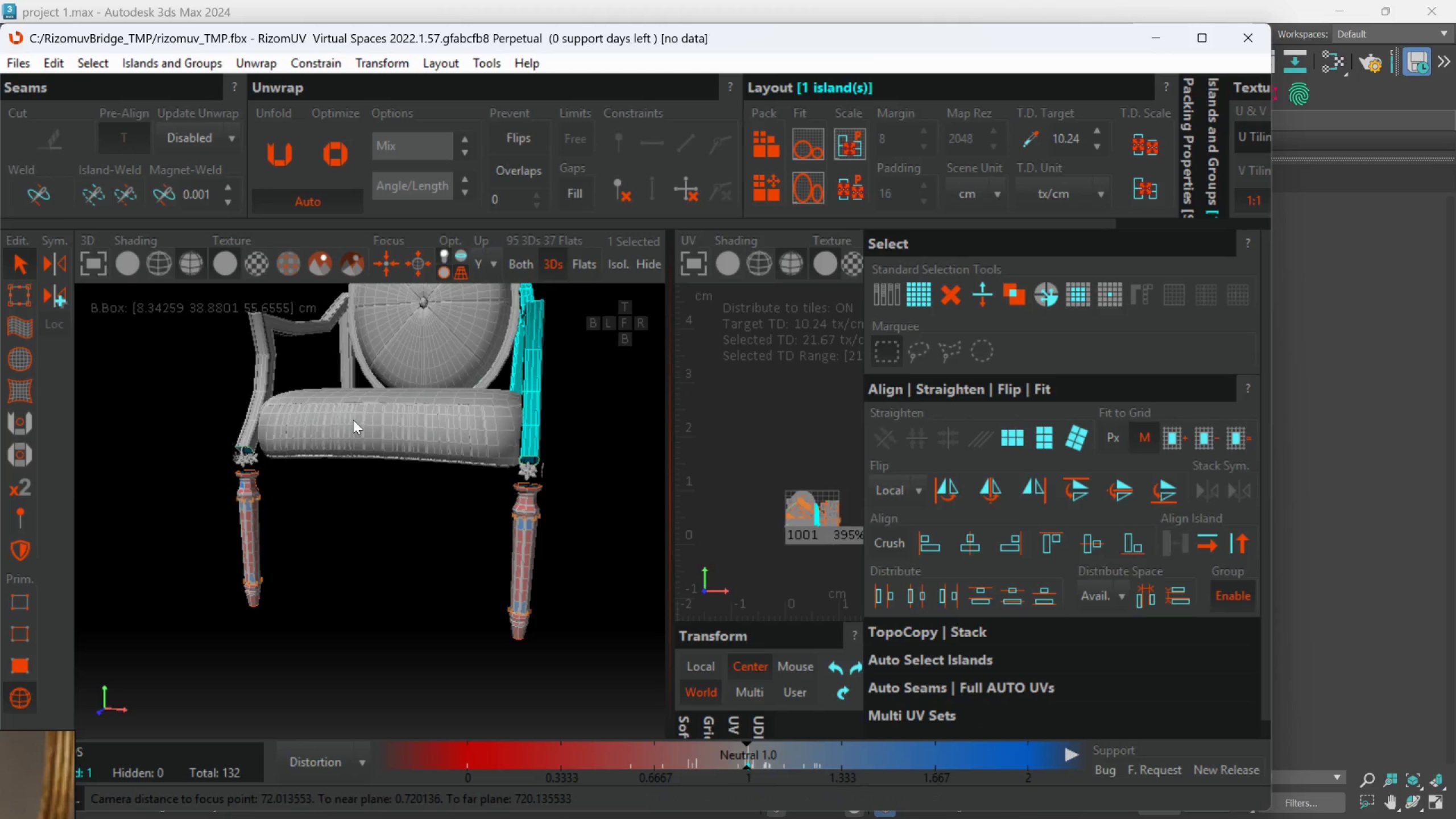 
hold_key(key=ControlLeft, duration=1.5)
left_click([278, 382])
 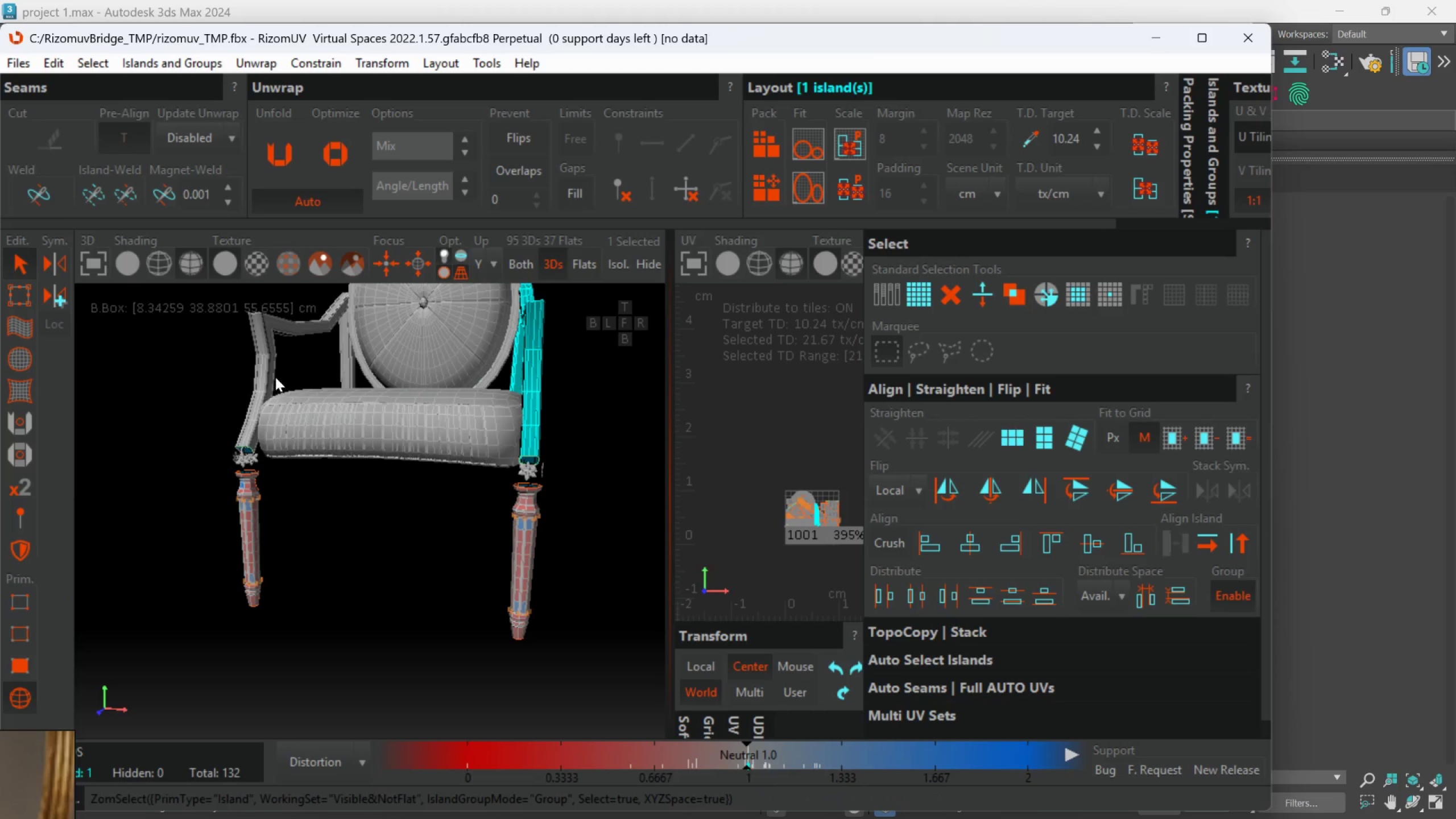 
double_click([274, 374])
 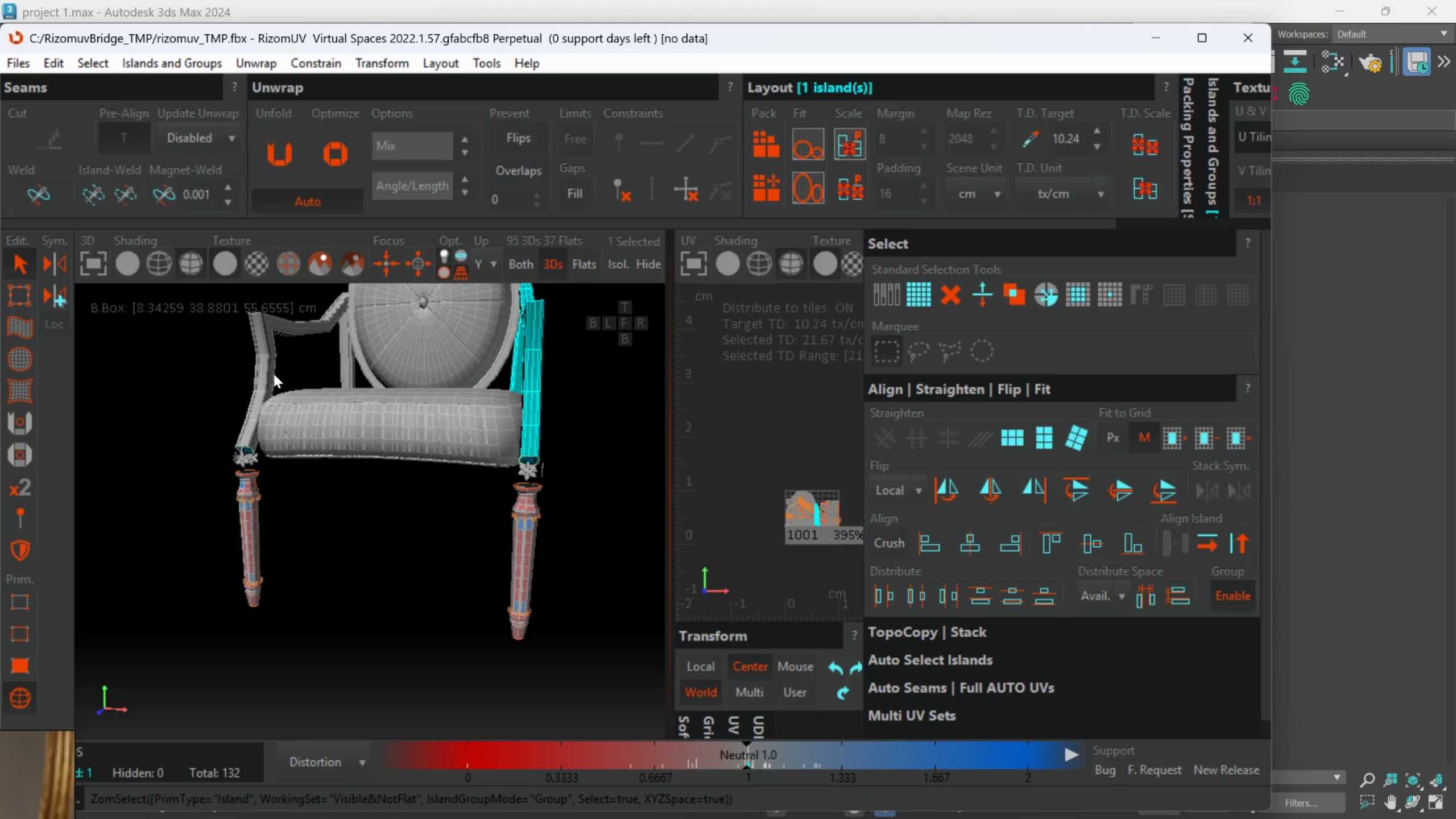 
hold_key(key=ControlLeft, duration=0.5)
left_click([271, 371])
 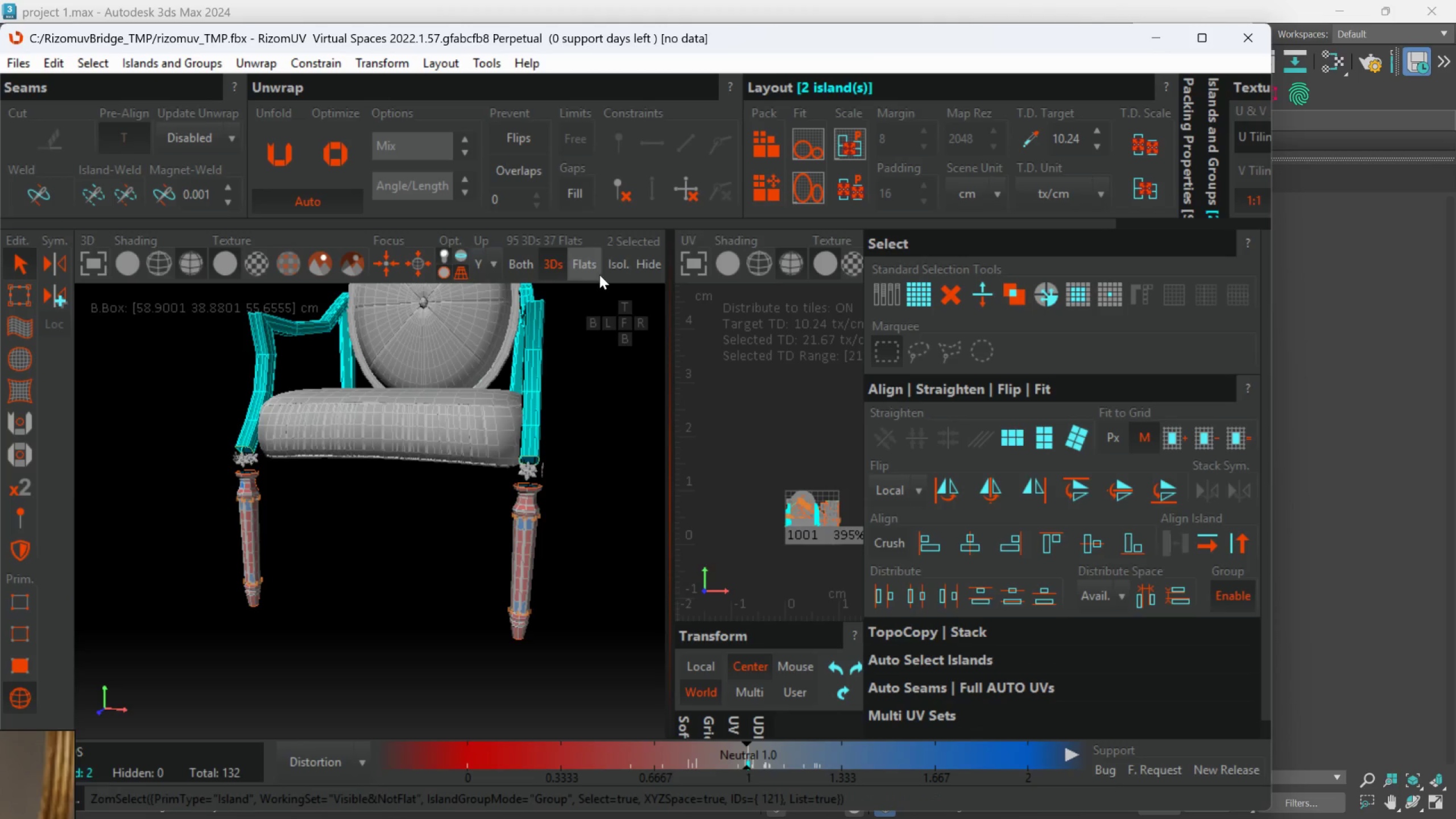 
left_click([611, 264])
 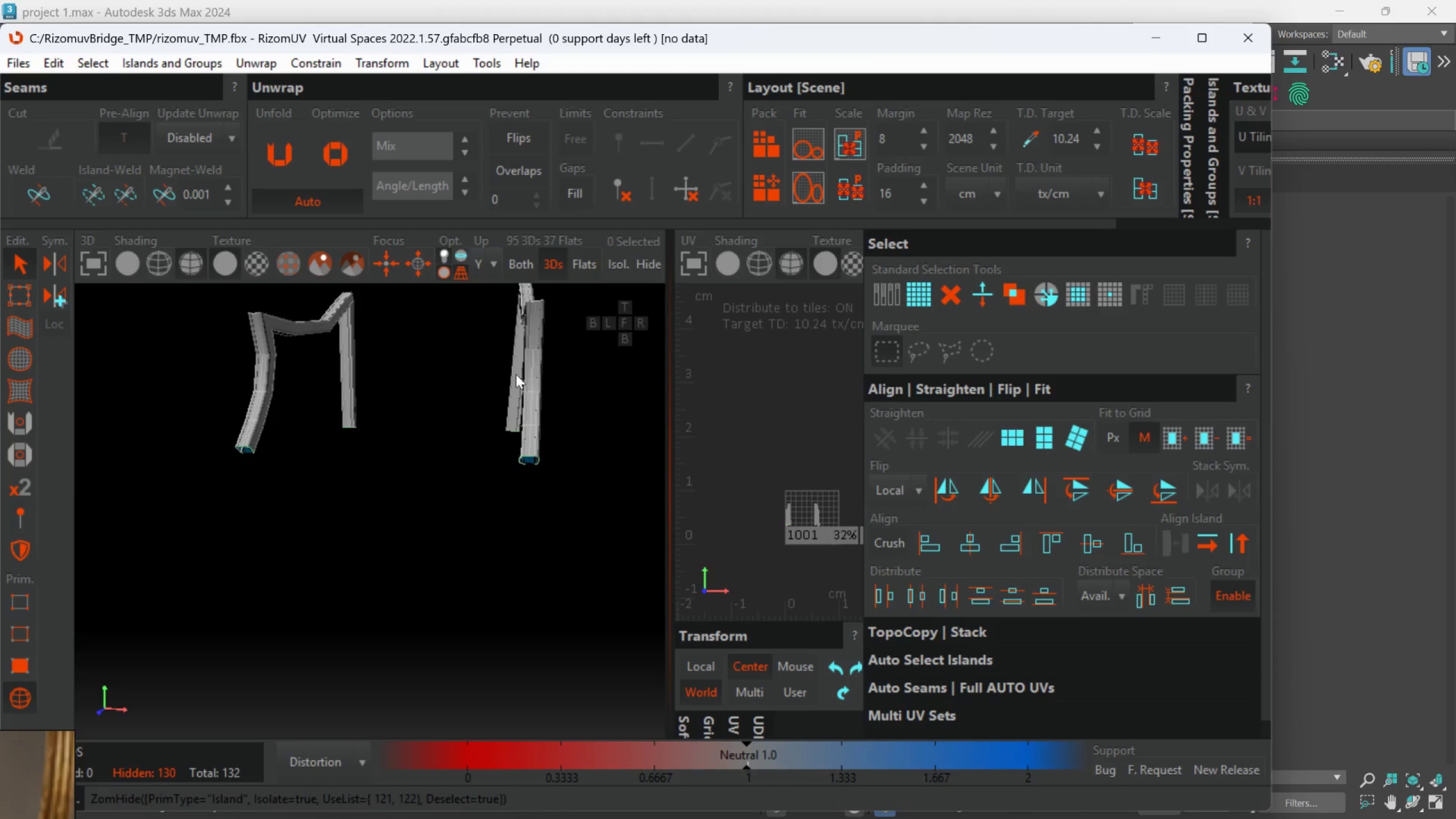 
scroll: coordinate [508, 386], scroll_direction: down, amount: 3.0
 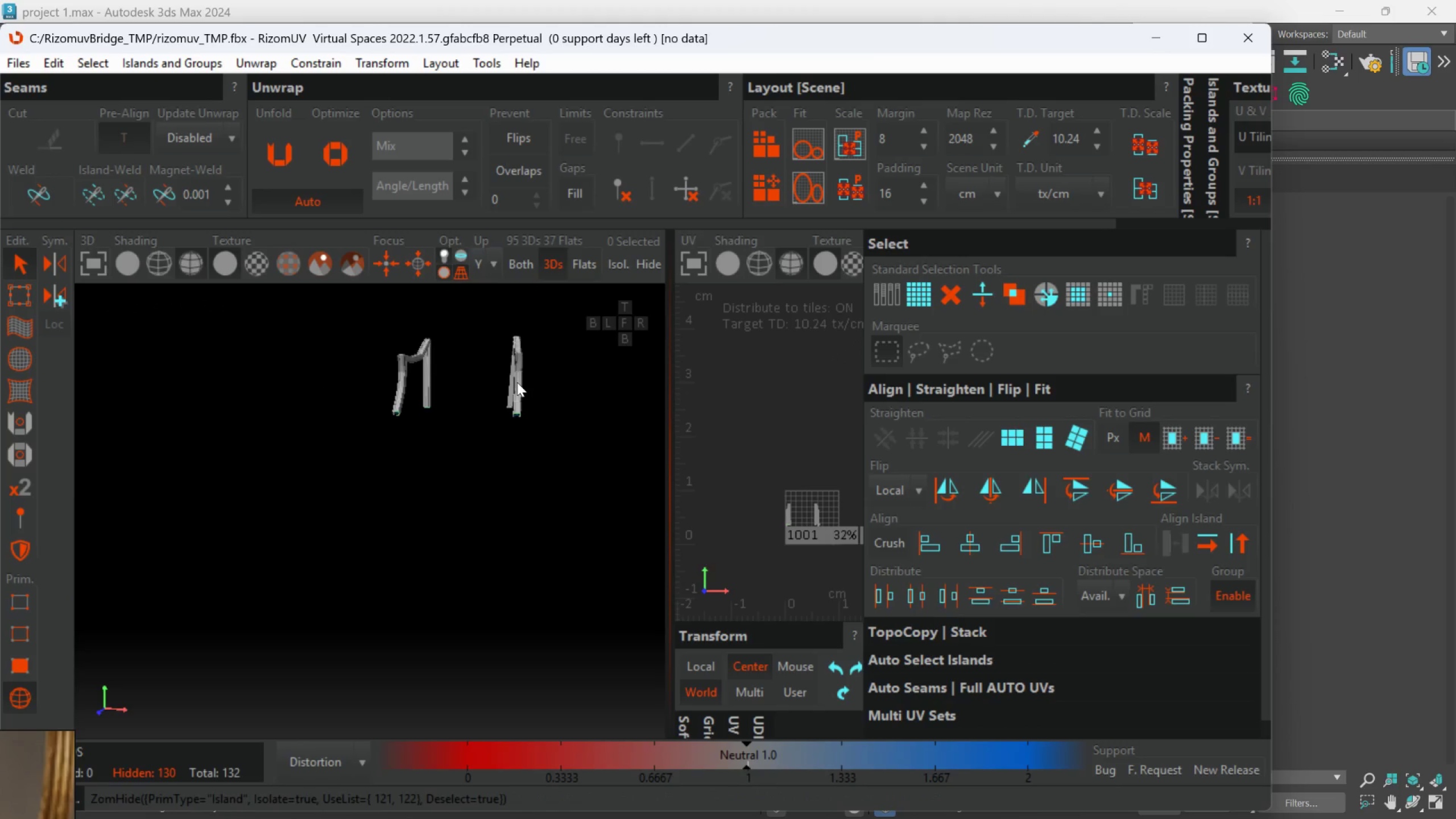 
hold_key(key=AltLeft, duration=0.53)
 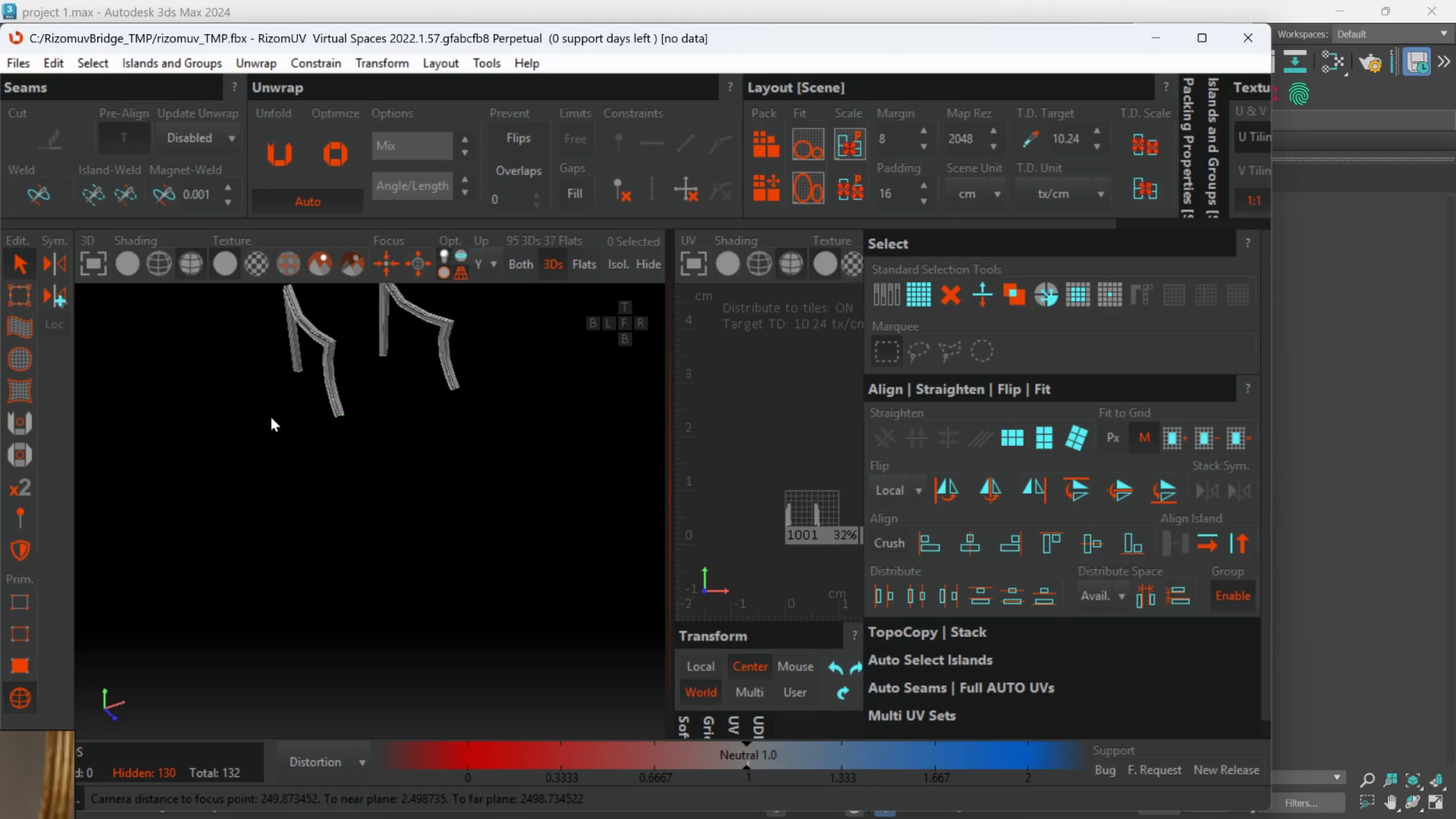 
scroll: coordinate [528, 407], scroll_direction: none, amount: 0.0
 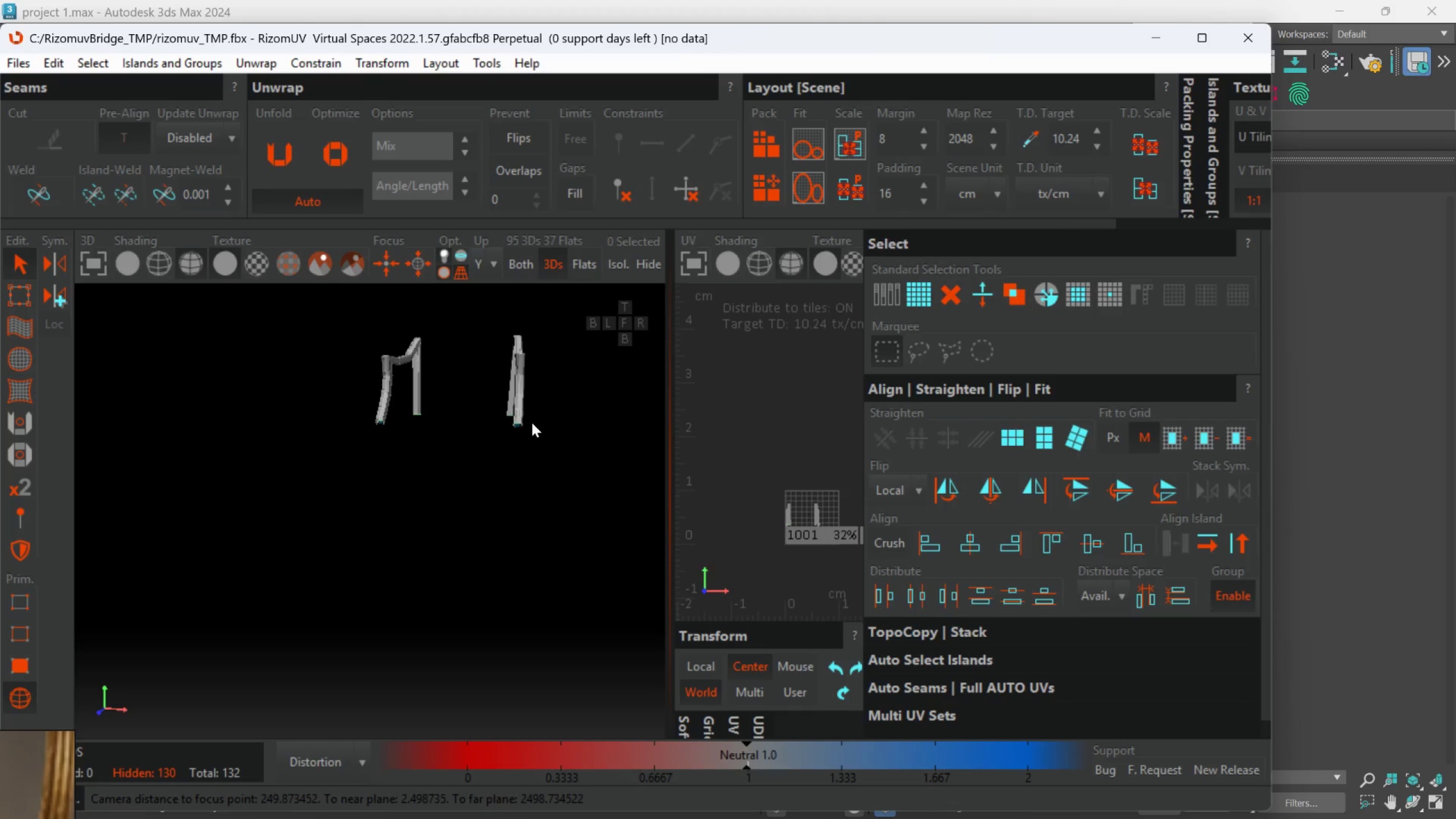 
hold_key(key=AltLeft, duration=0.77)
 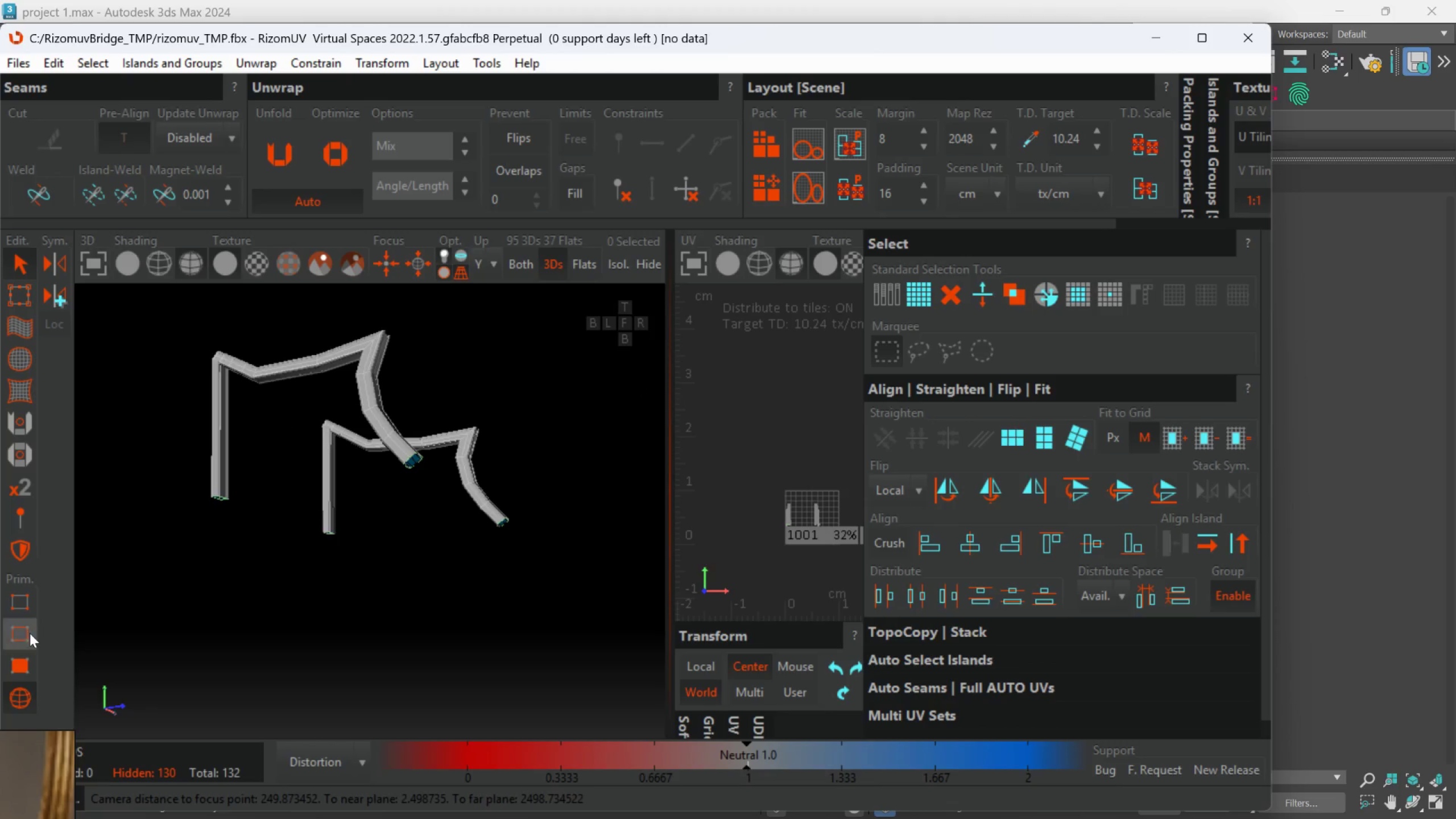 
scroll: coordinate [280, 391], scroll_direction: up, amount: 2.0
 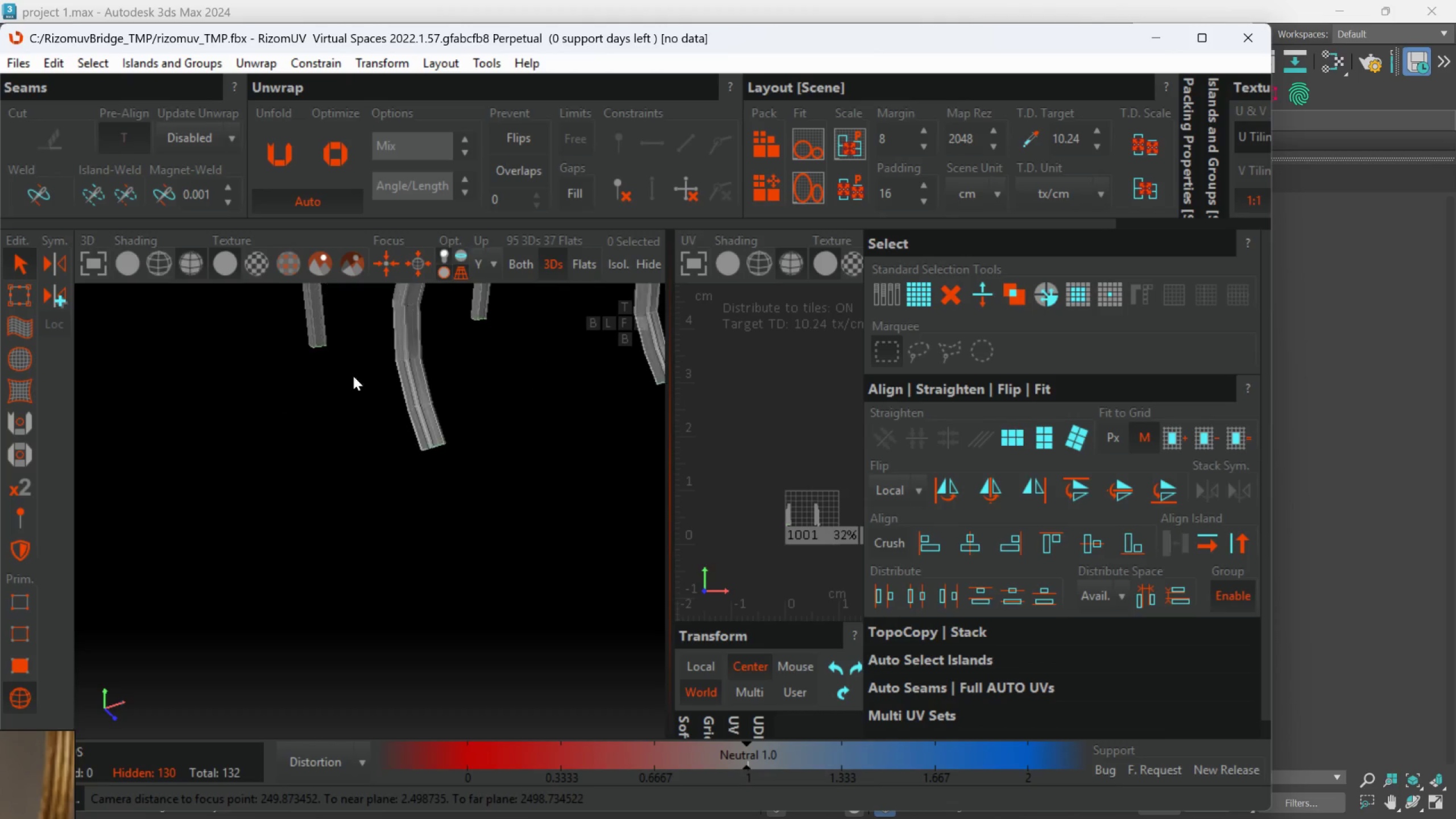 
left_click([24, 636])
 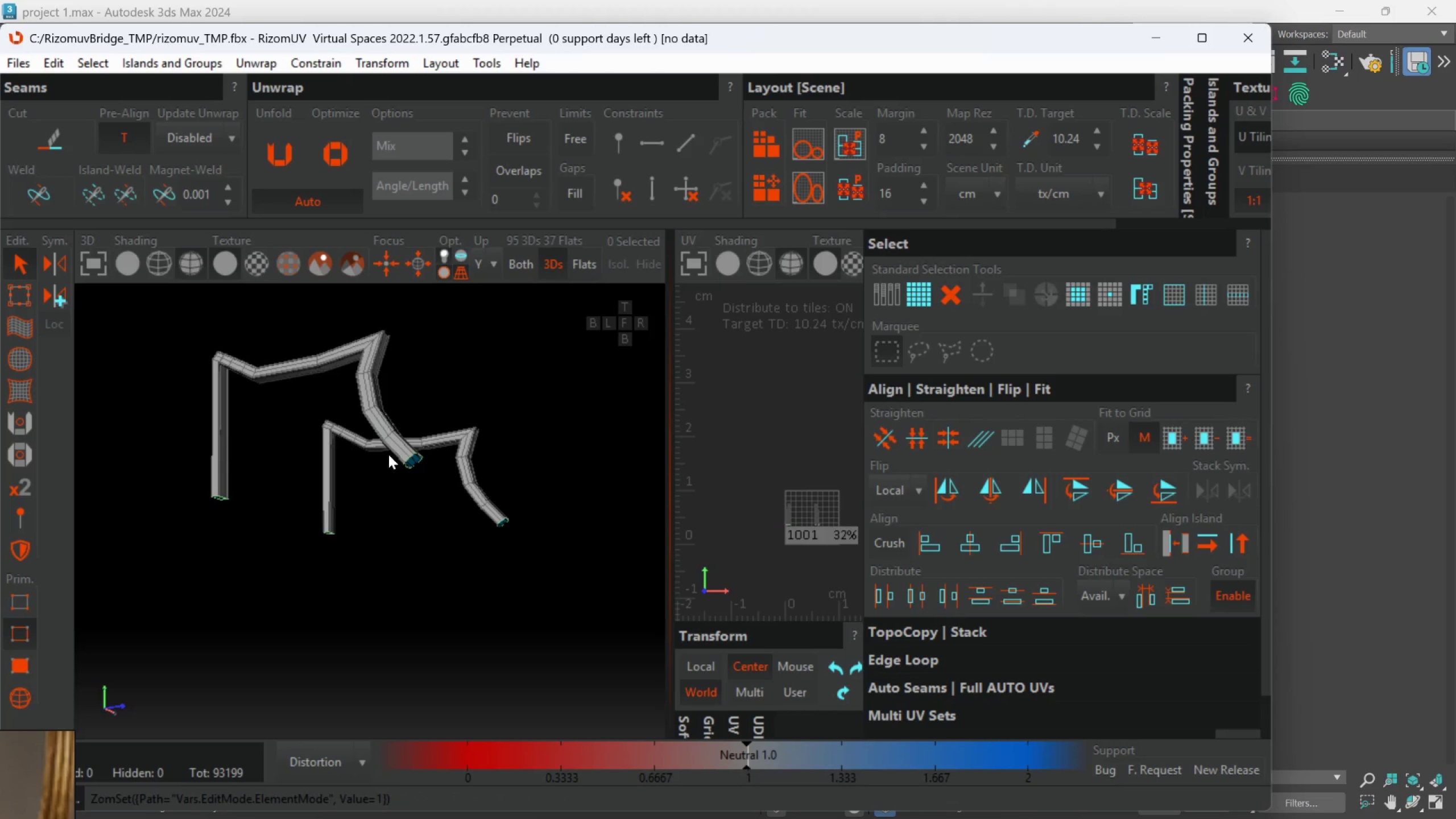 
hold_key(key=AltLeft, duration=0.72)
 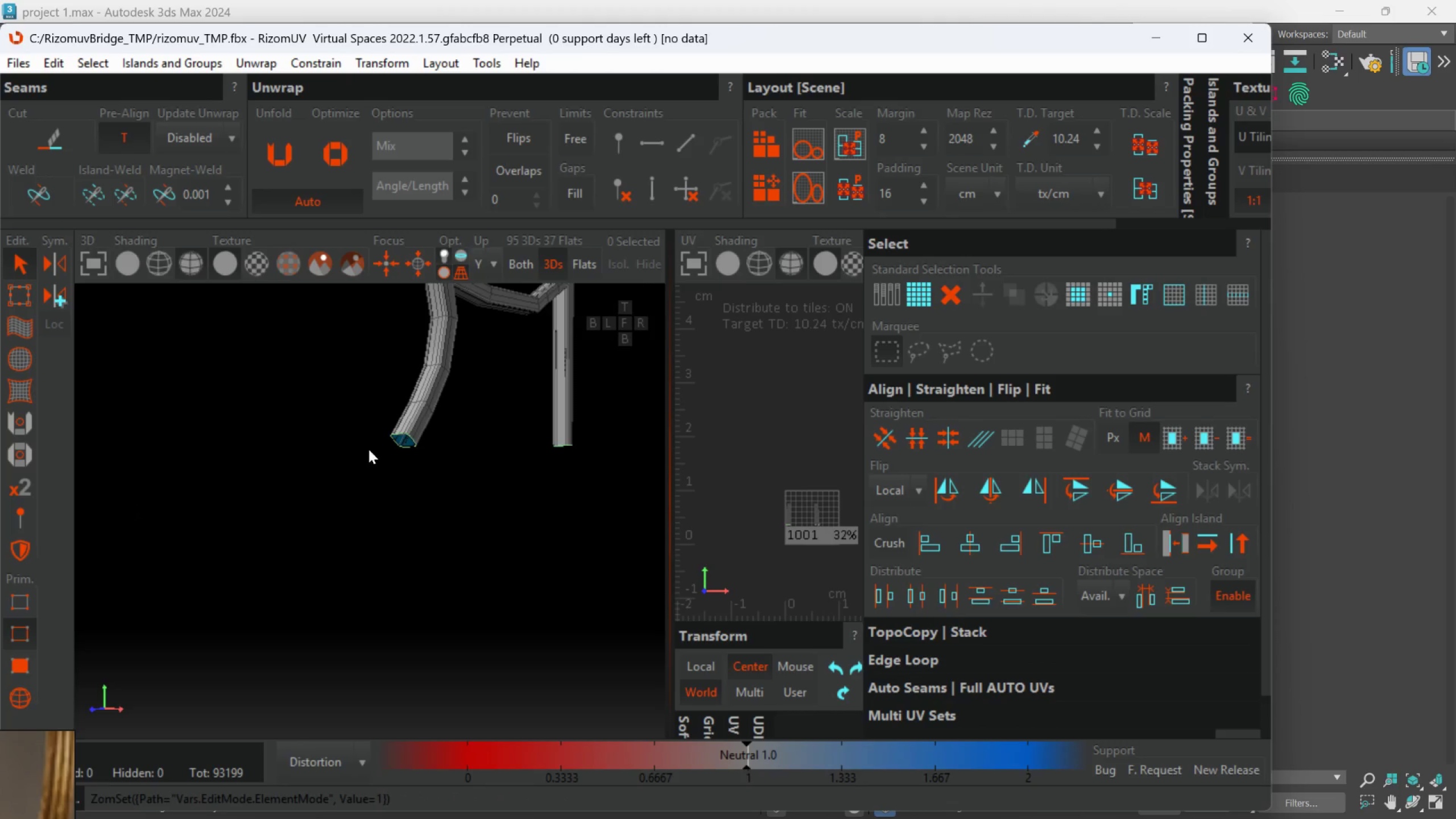 
scroll: coordinate [405, 551], scroll_direction: up, amount: 4.0
 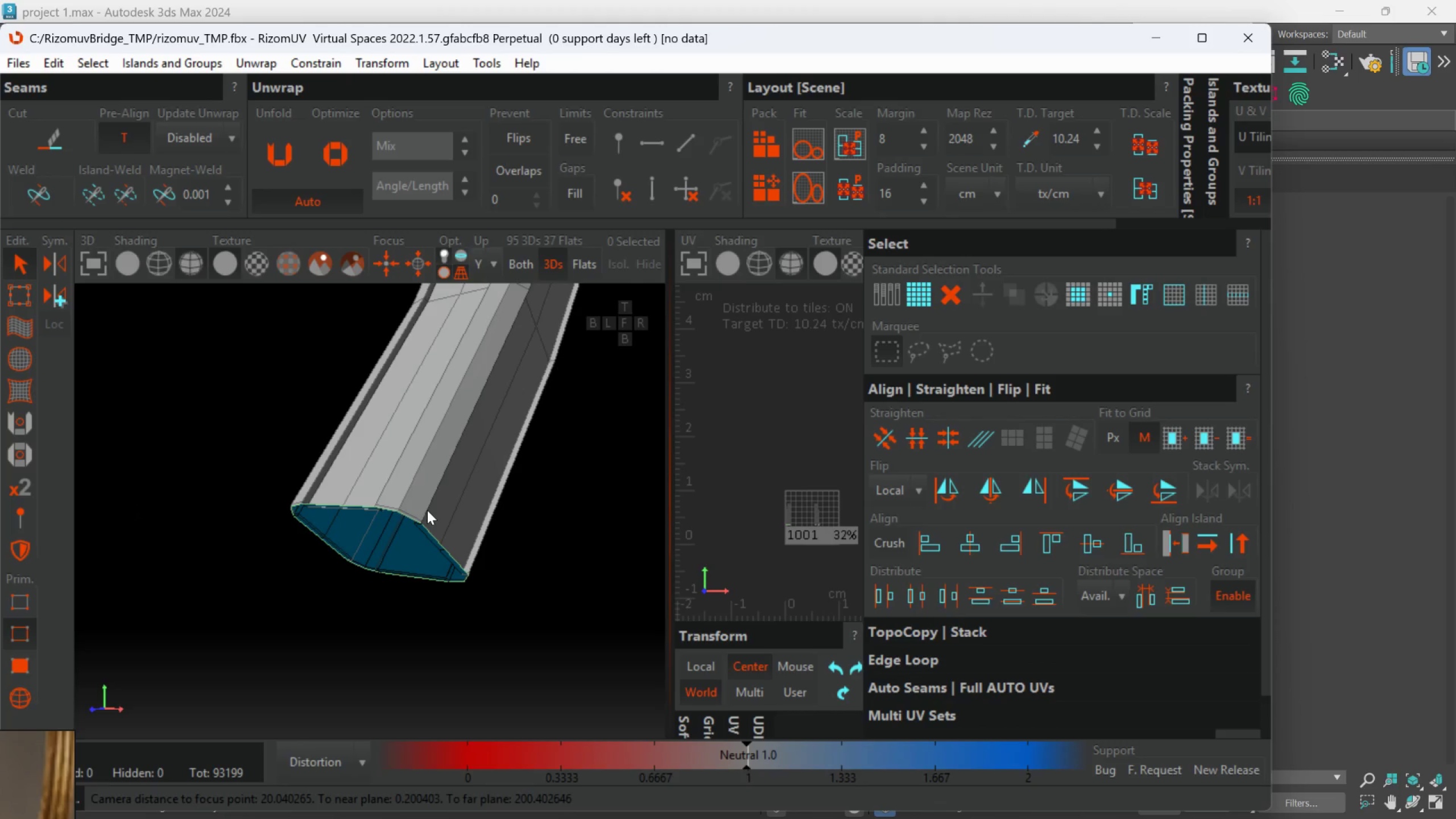 
double_click([427, 510])
 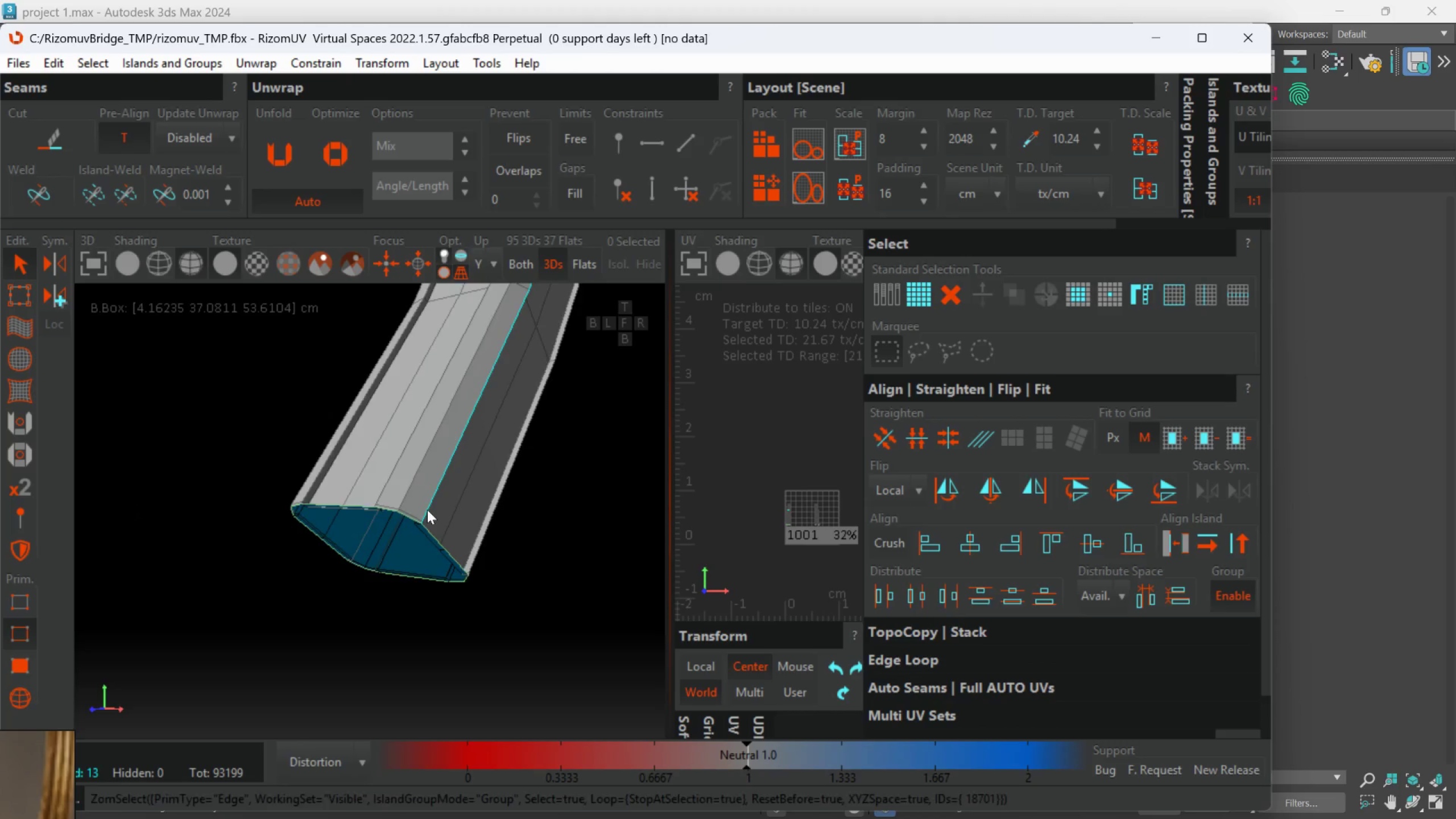 
hold_key(key=AltLeft, duration=0.58)
 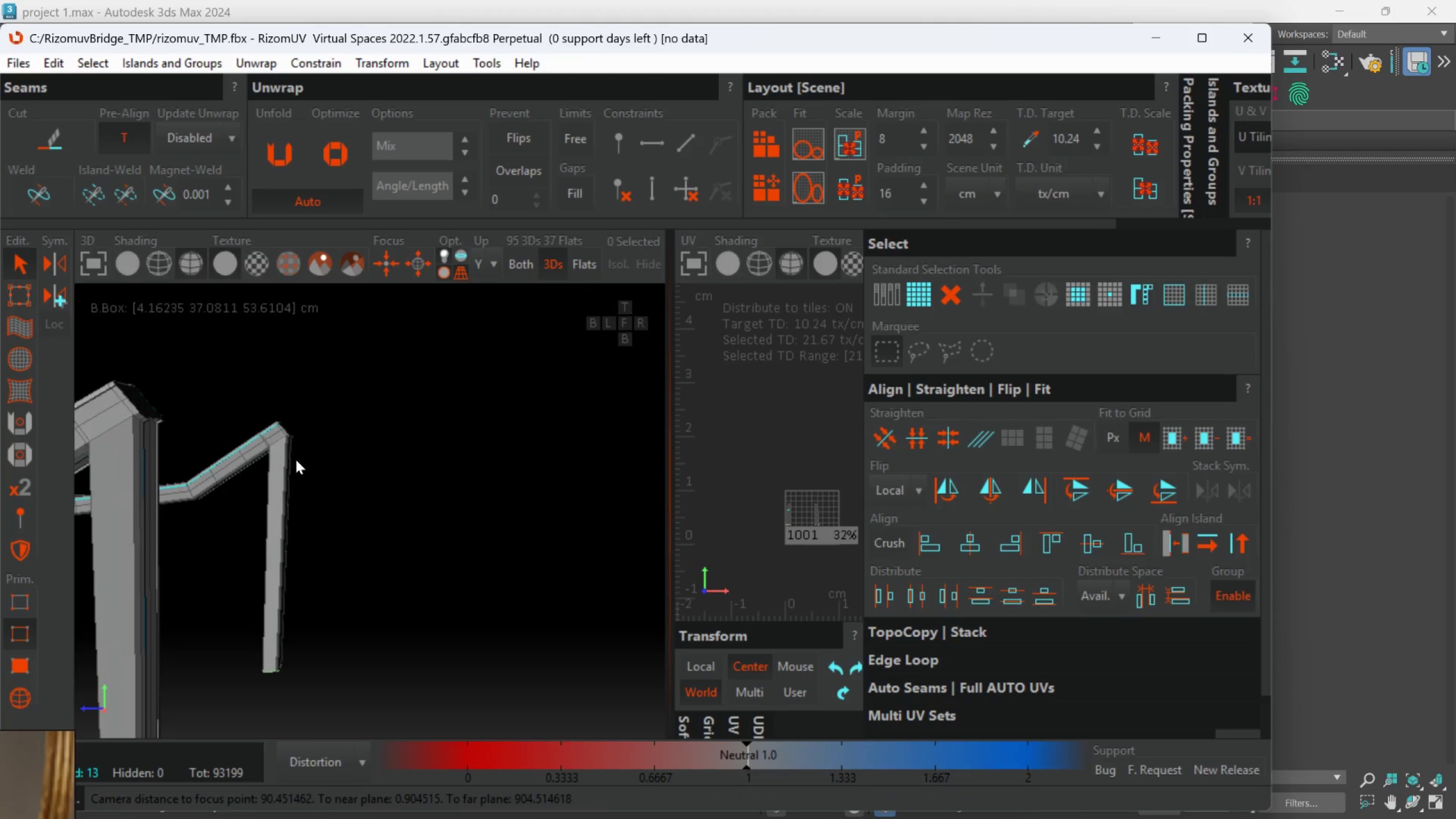 
scroll: coordinate [427, 512], scroll_direction: down, amount: 7.0
 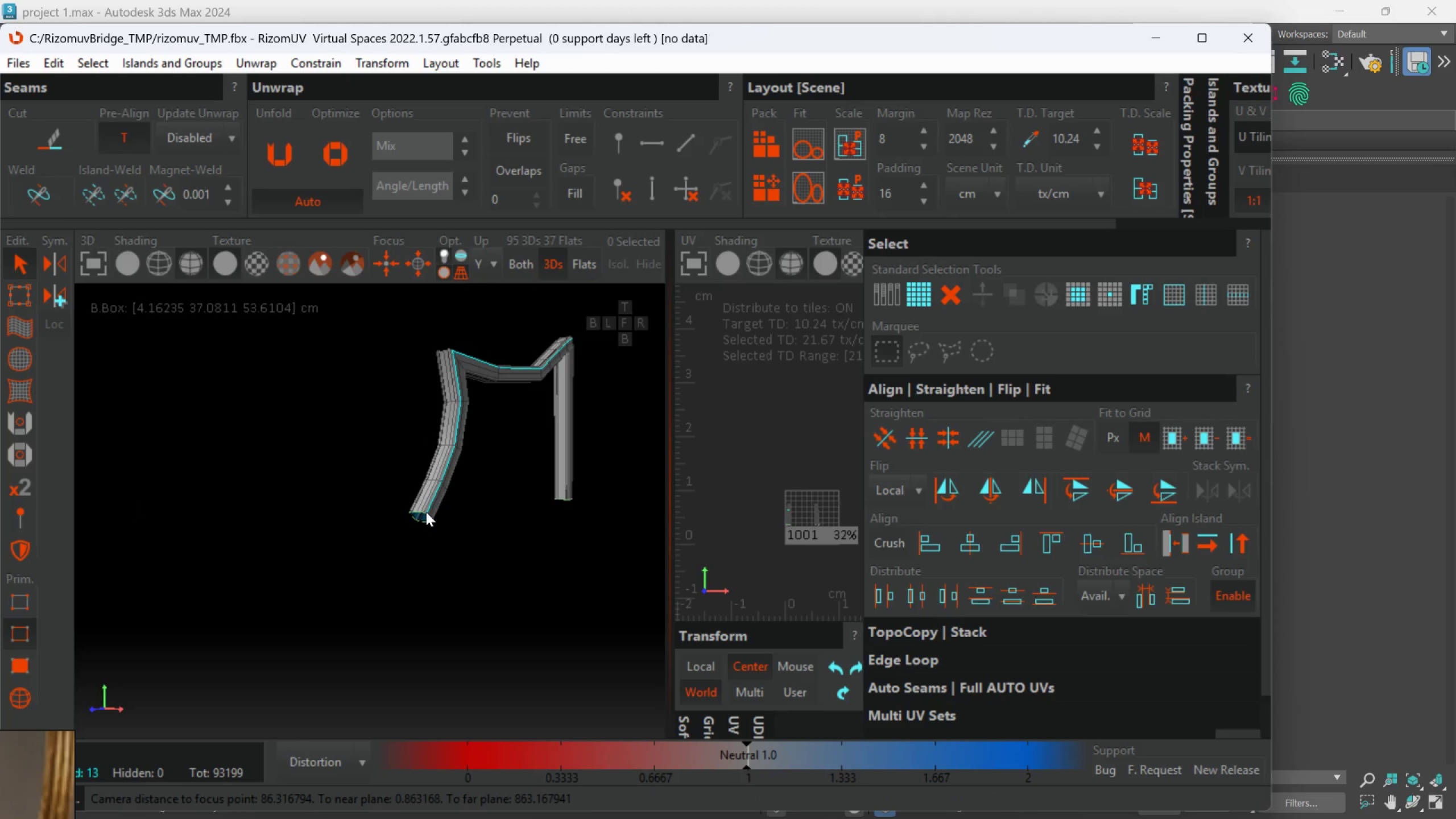 
hold_key(key=AltLeft, duration=1.5)
 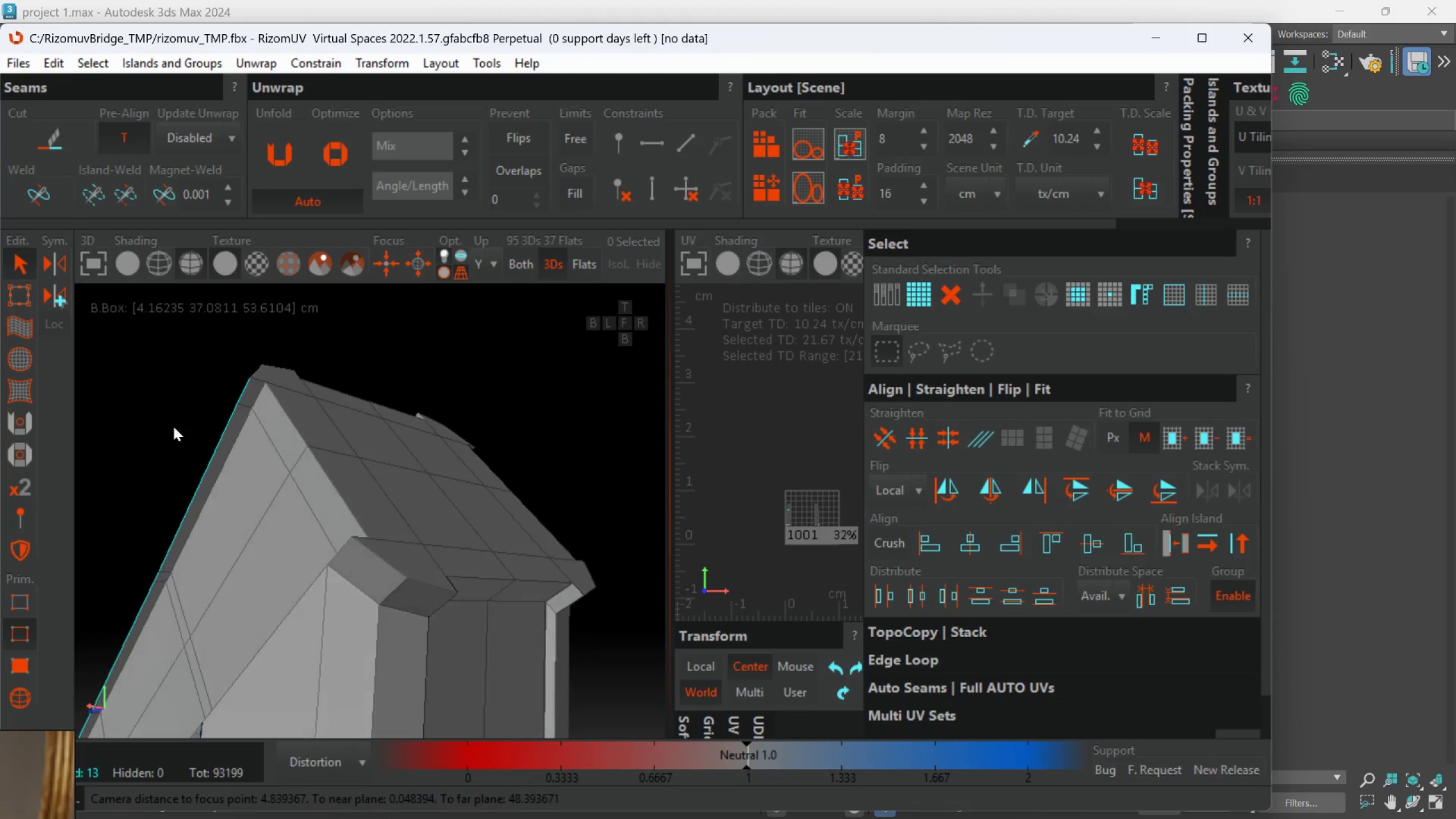 
scroll: coordinate [287, 445], scroll_direction: up, amount: 2.0
 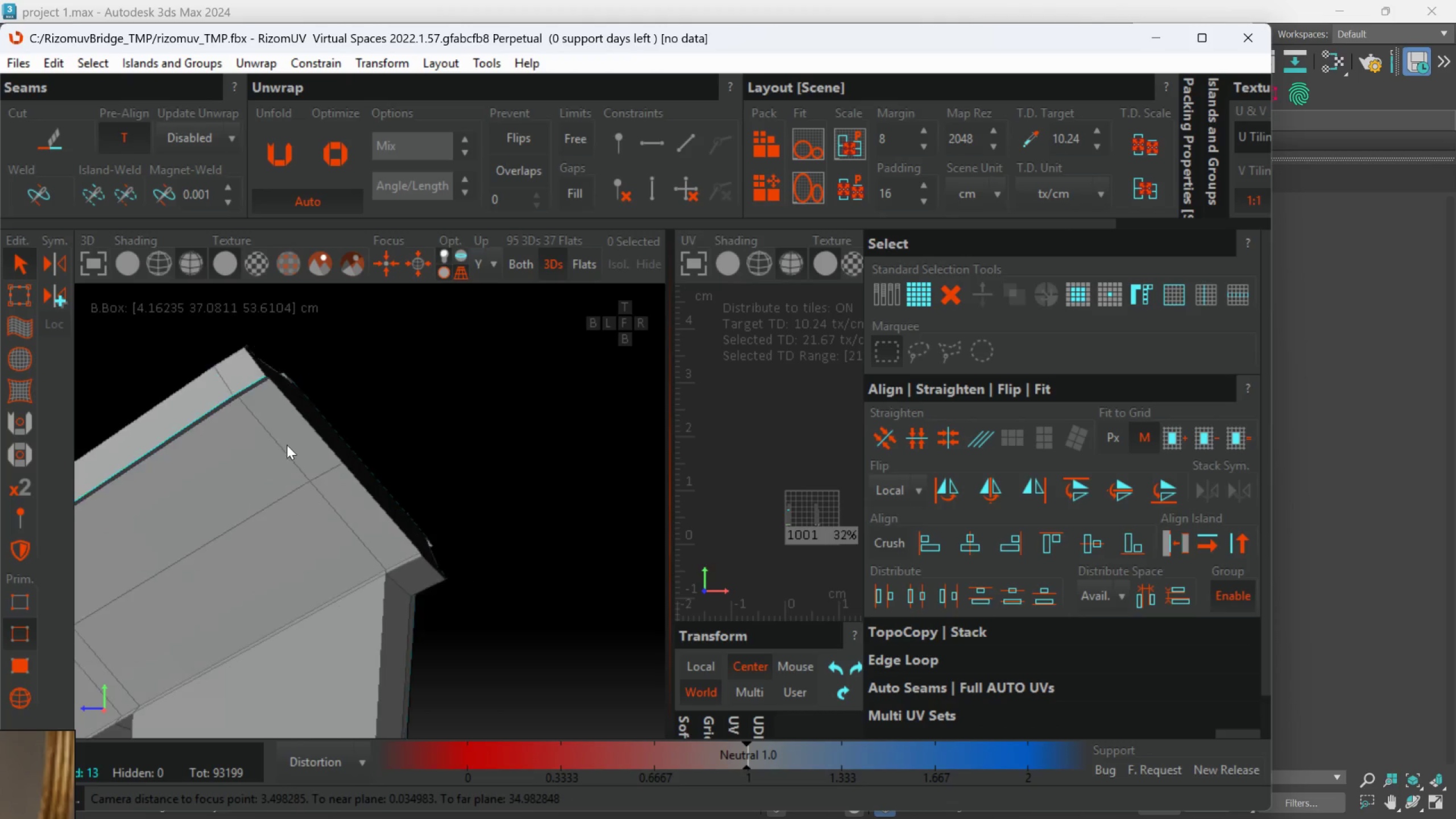 
key(Alt+AltLeft)
 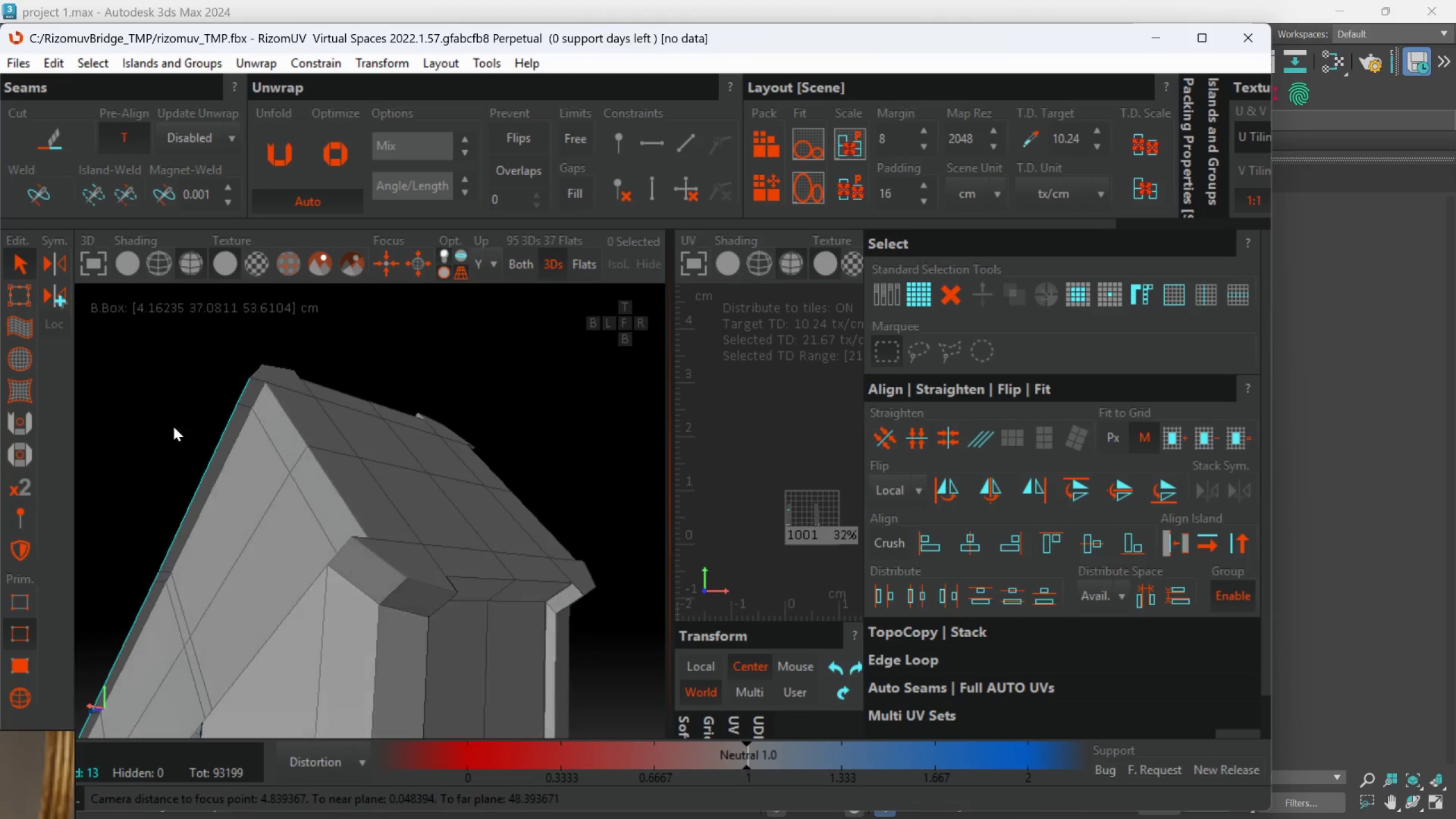 
key(Alt+AltLeft)
 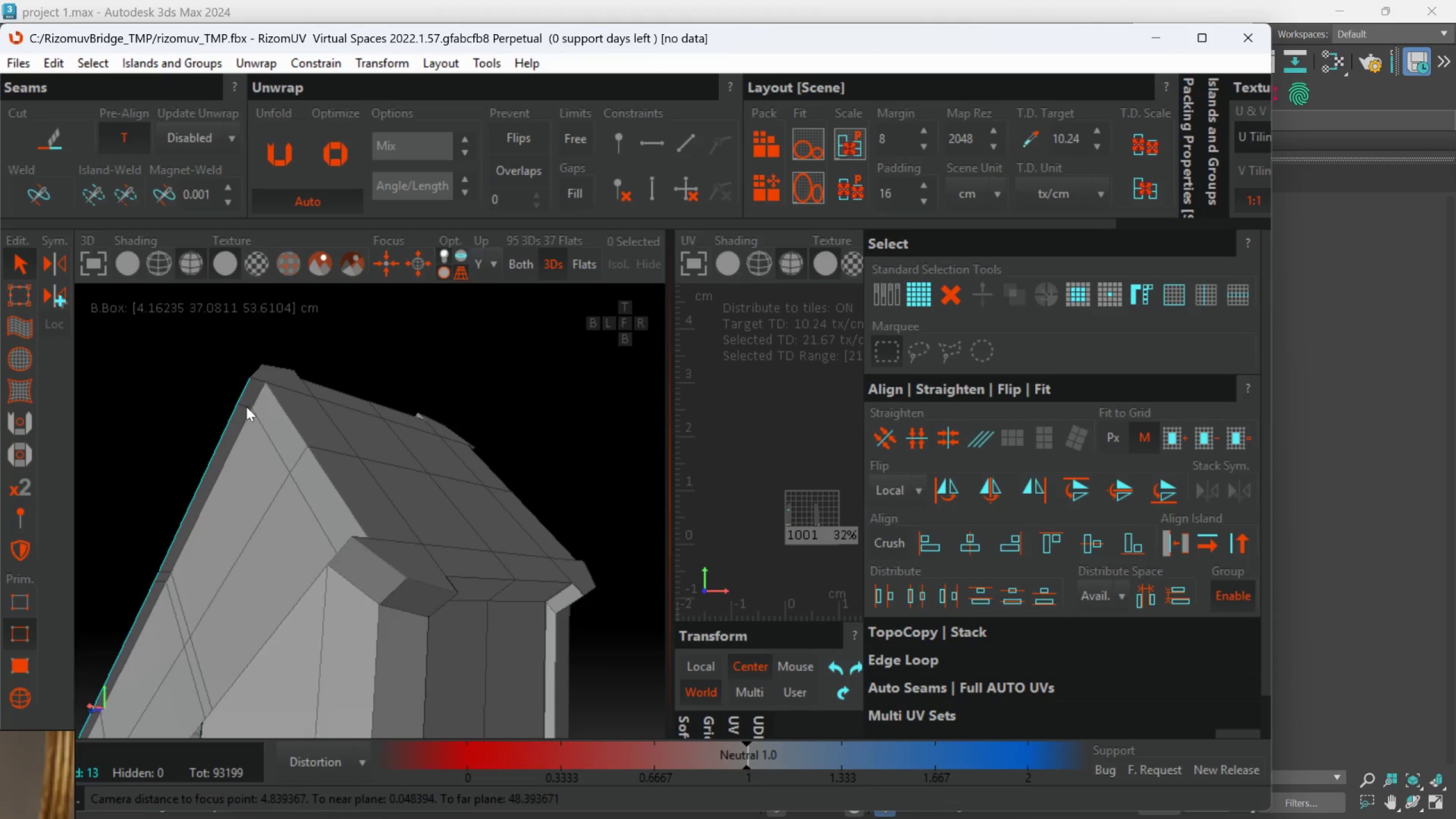 
scroll: coordinate [251, 403], scroll_direction: up, amount: 1.0
 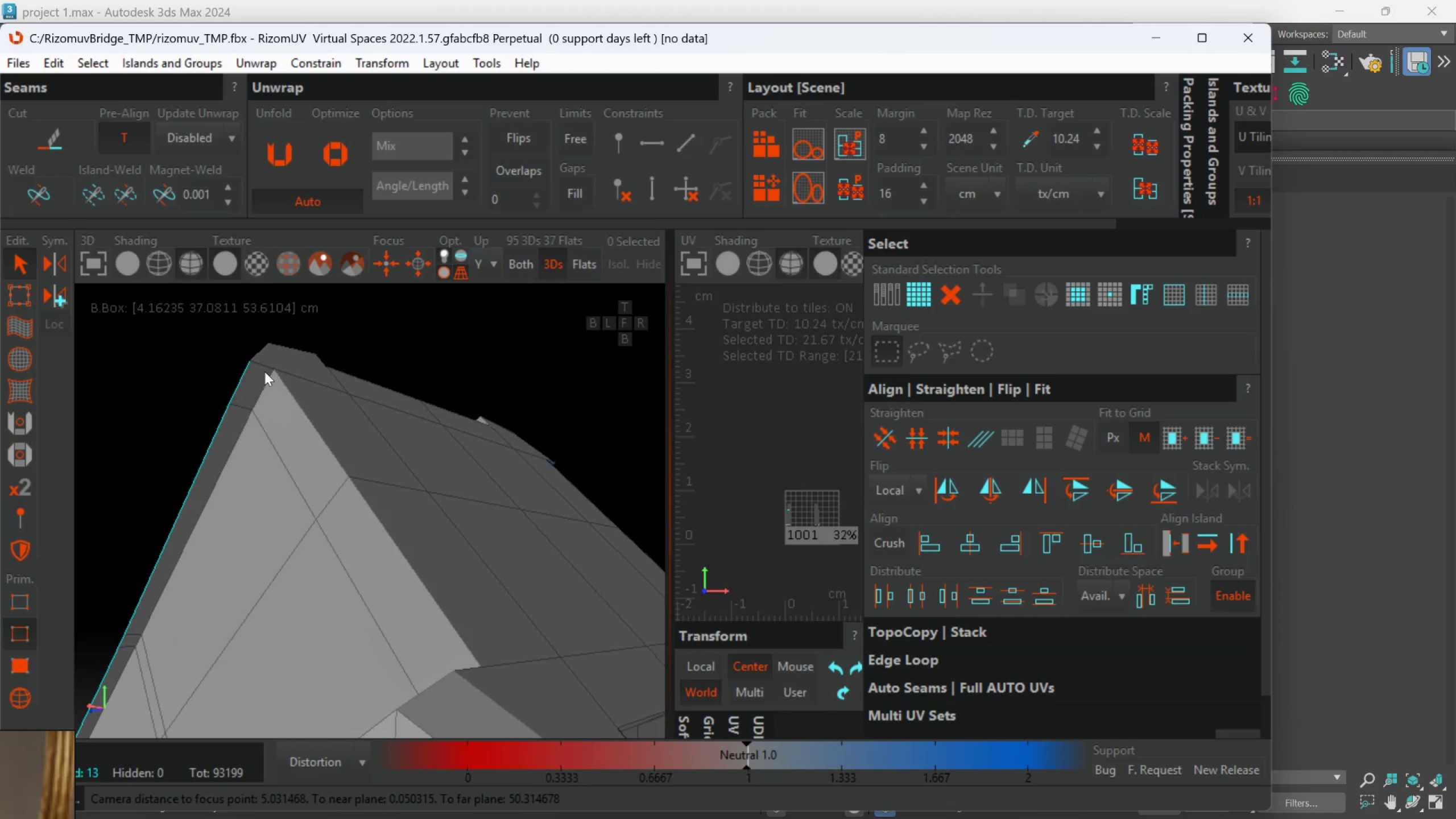 
hold_key(key=MetaLeft, duration=0.45)
 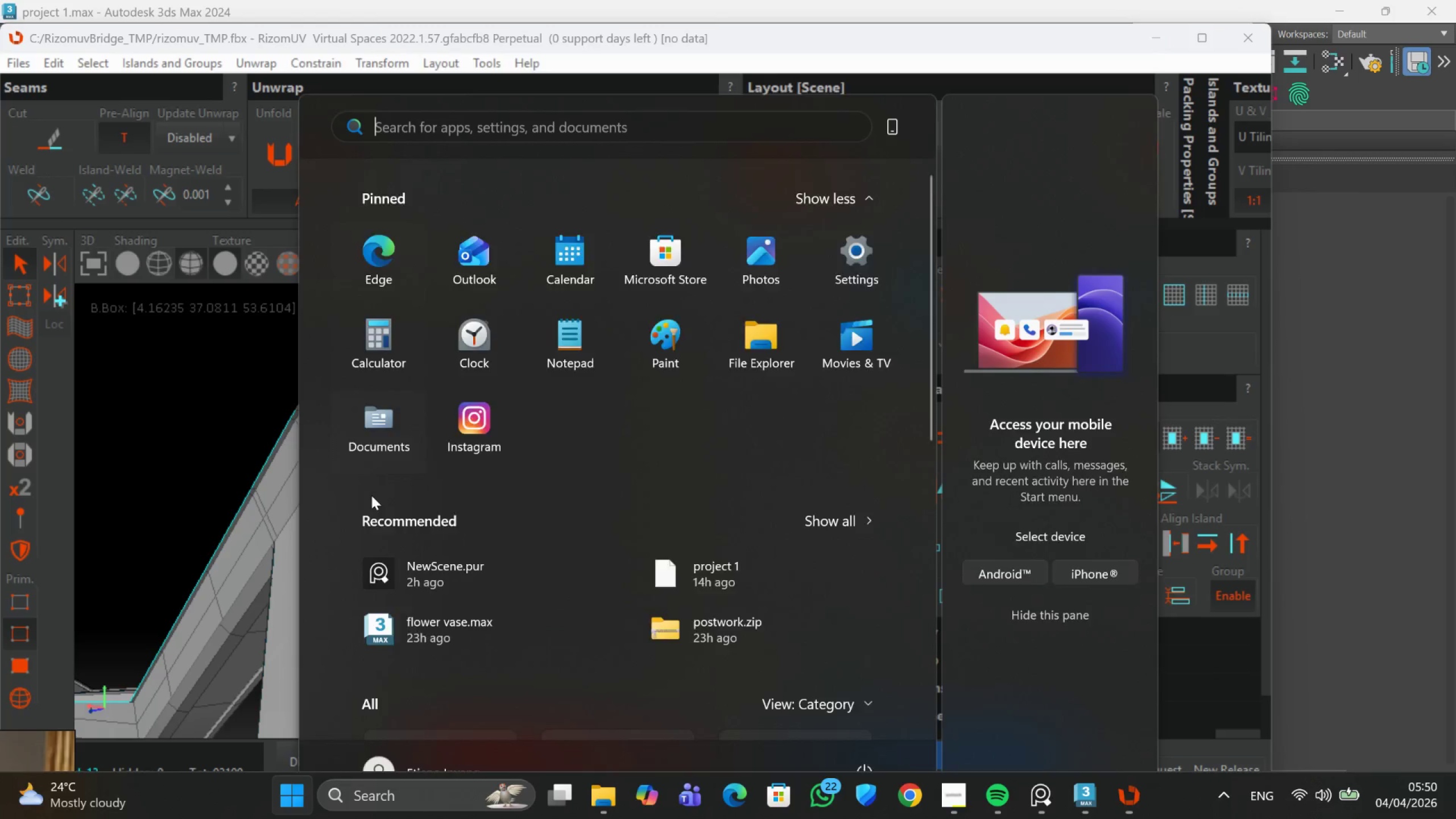 
scroll: coordinate [327, 450], scroll_direction: down, amount: 5.0
 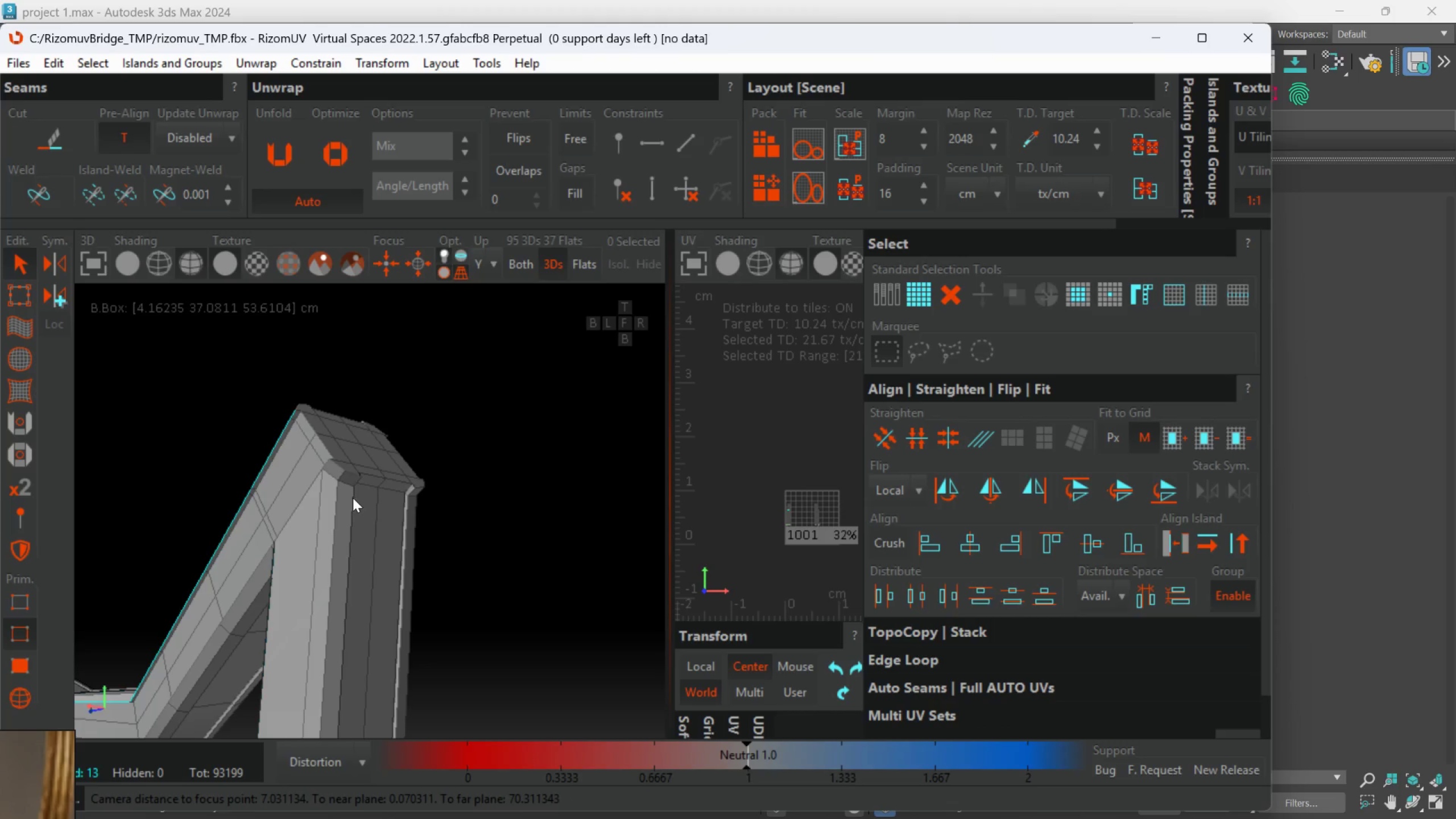 
left_click([225, 391])
 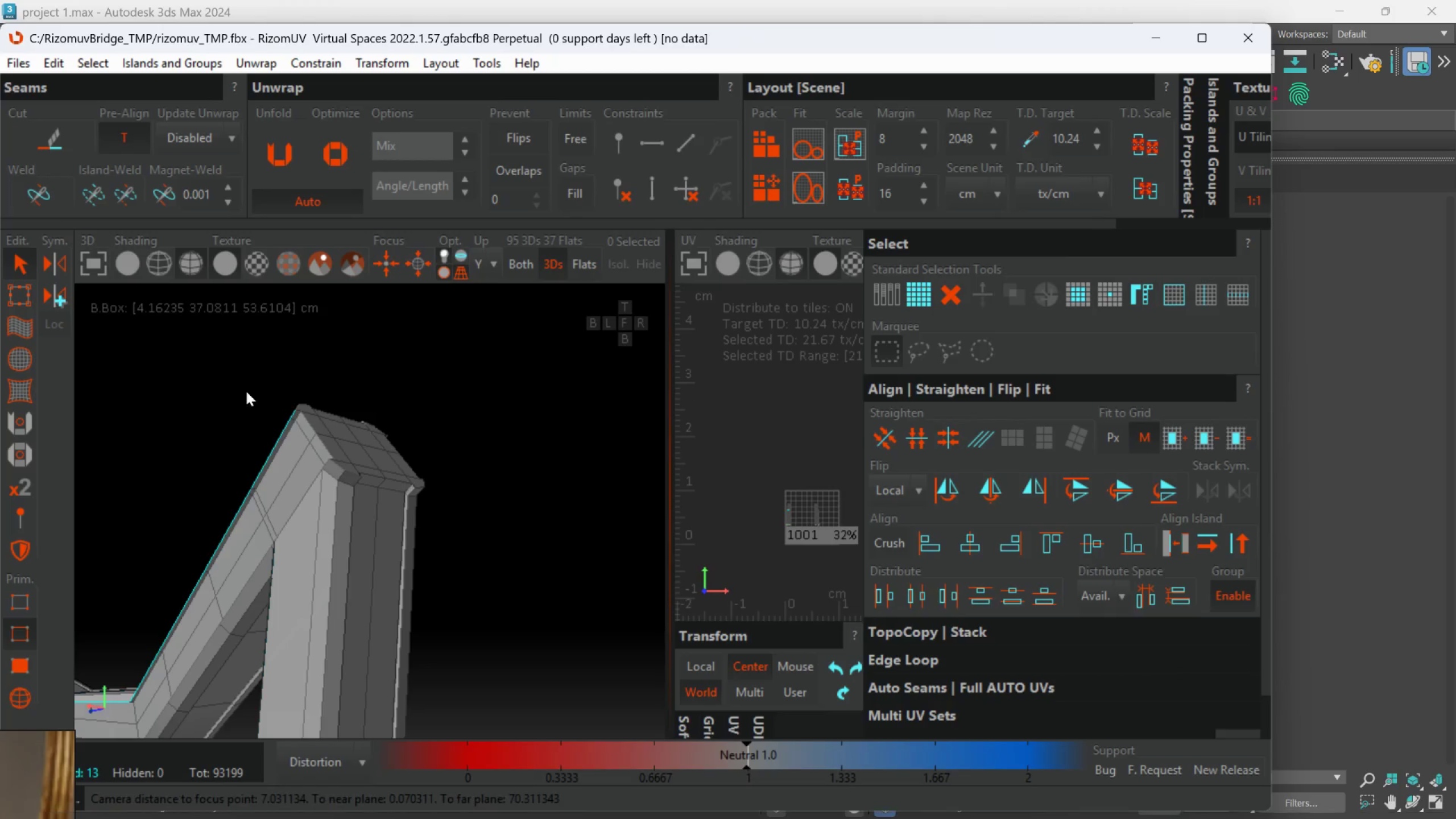 
scroll: coordinate [396, 450], scroll_direction: down, amount: 9.0
 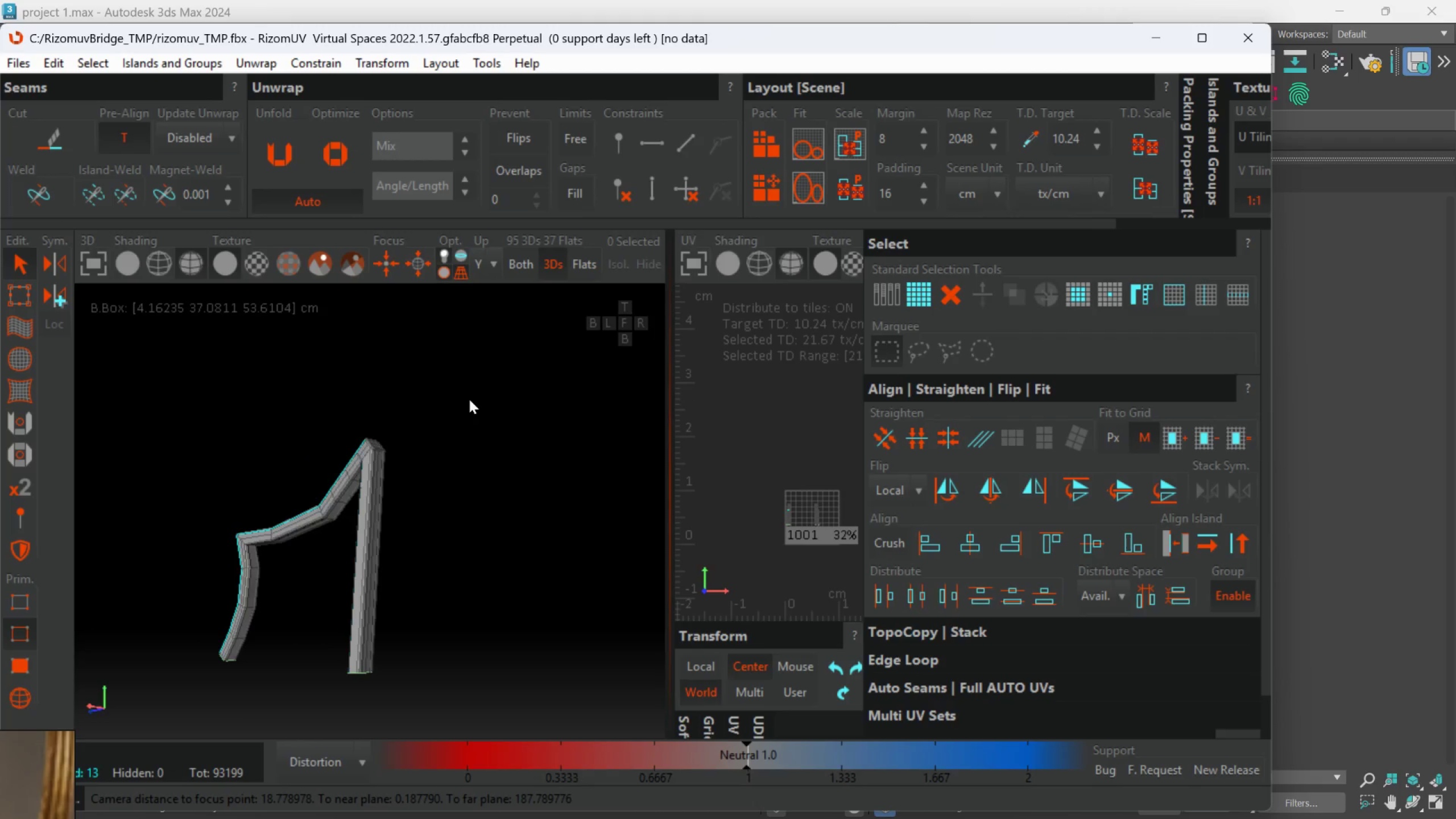 
scroll: coordinate [287, 317], scroll_direction: up, amount: 7.0
 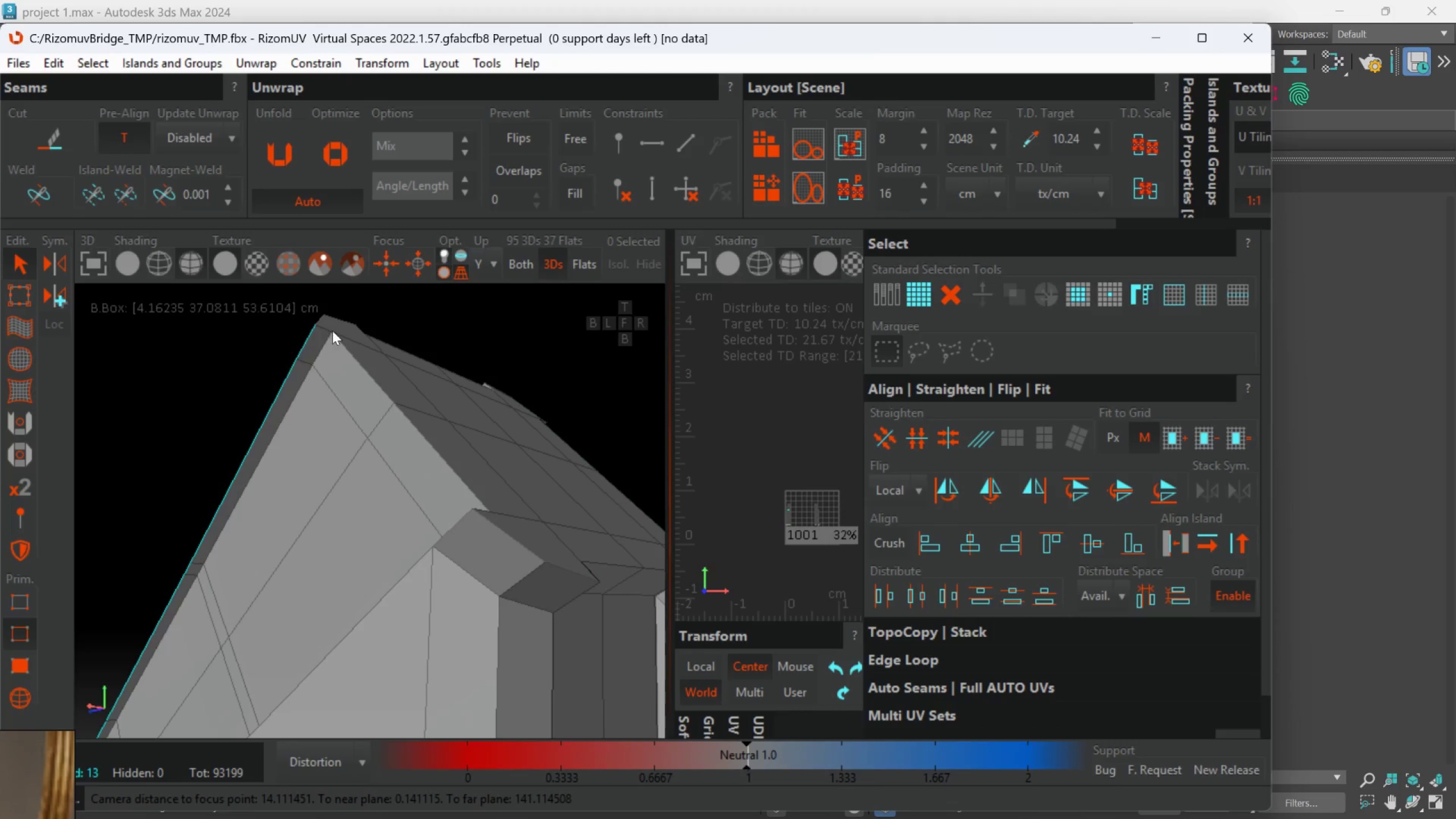 
scroll: coordinate [380, 412], scroll_direction: down, amount: 5.0
 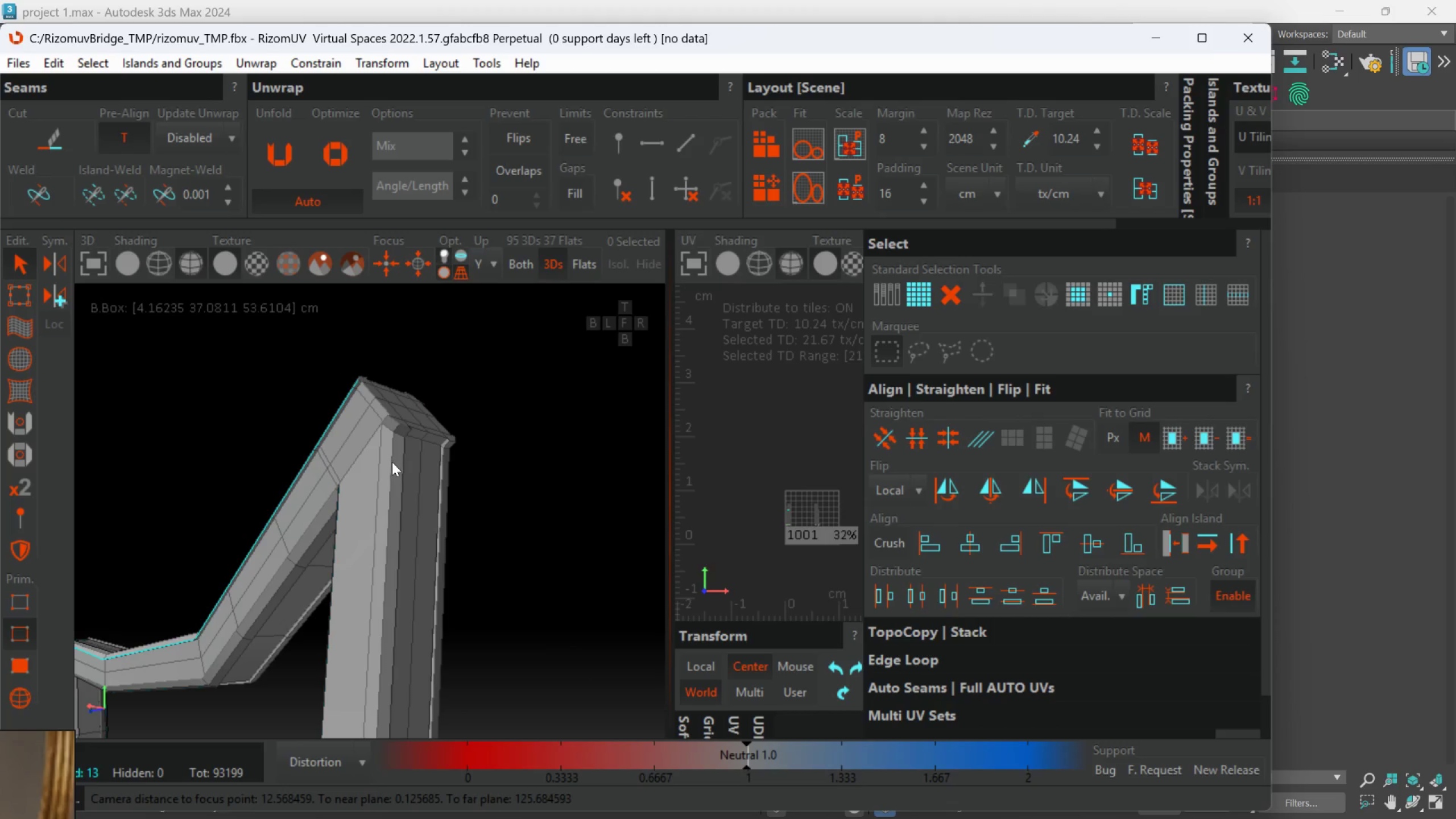 
double_click([392, 463])
 